 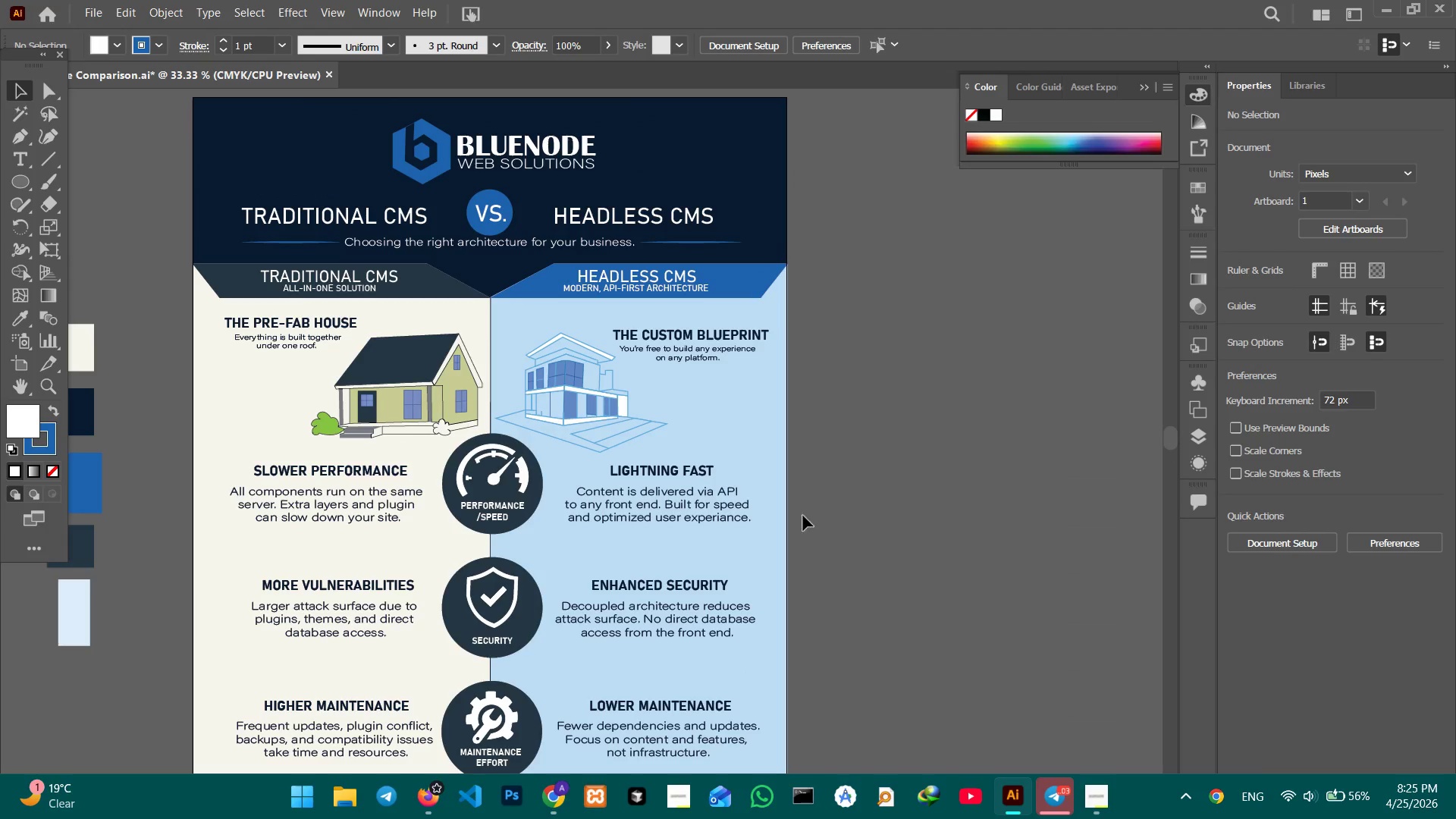 
left_click([566, 415])
 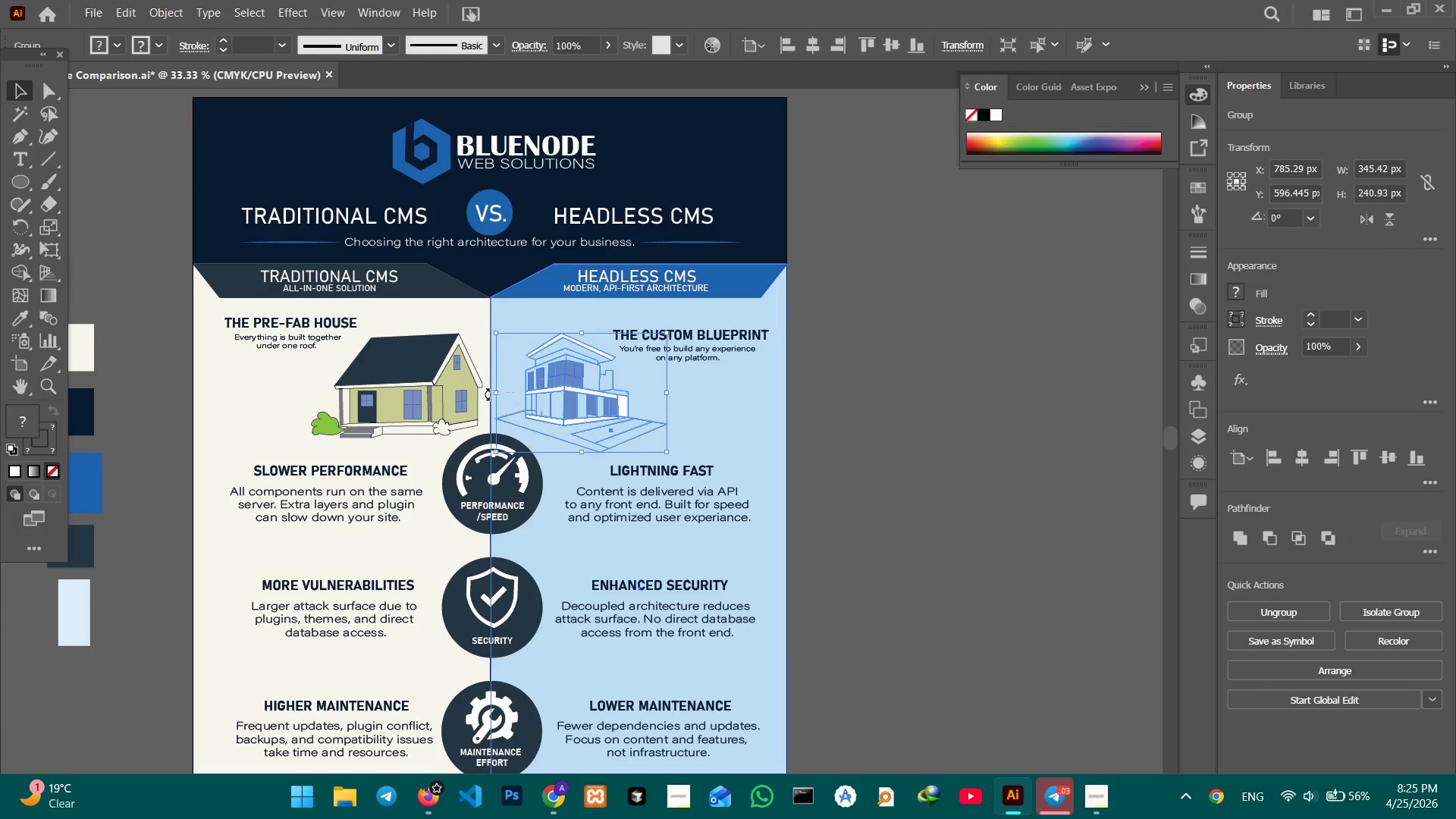 
hold_key(key=ShiftLeft, duration=0.7)
left_click([425, 375])
 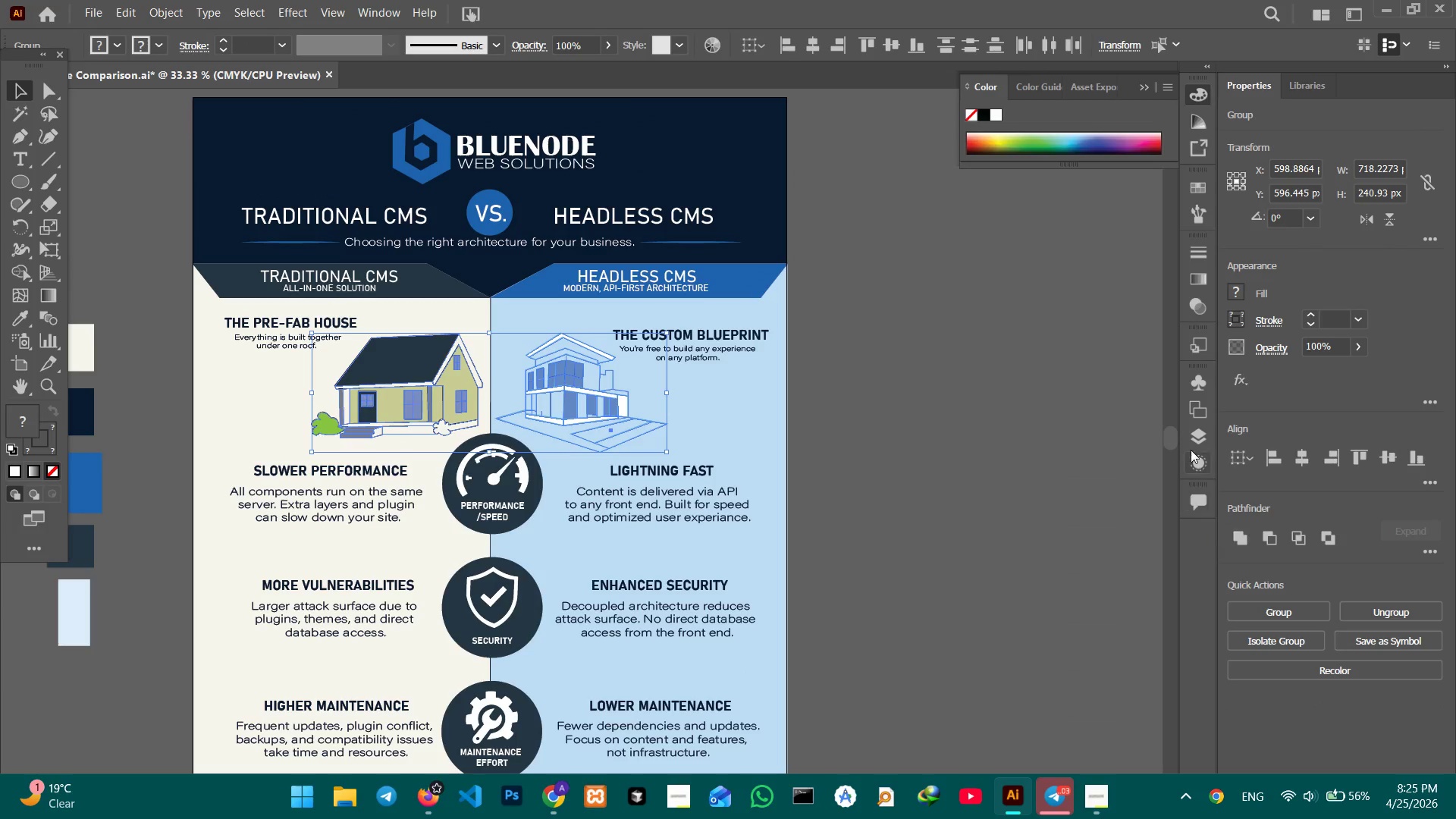 
left_click([1198, 433])
 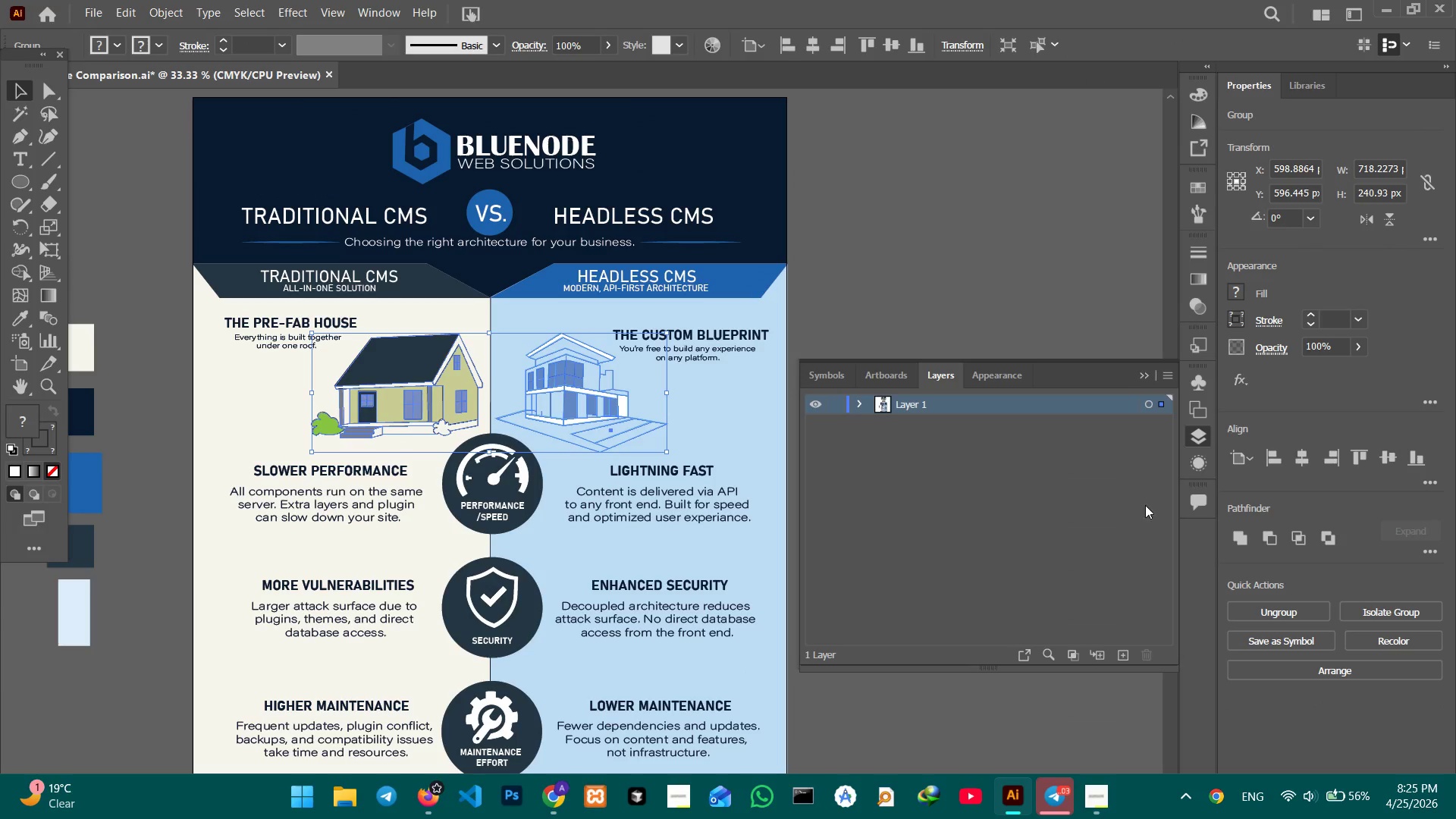 
left_click([1075, 401])
 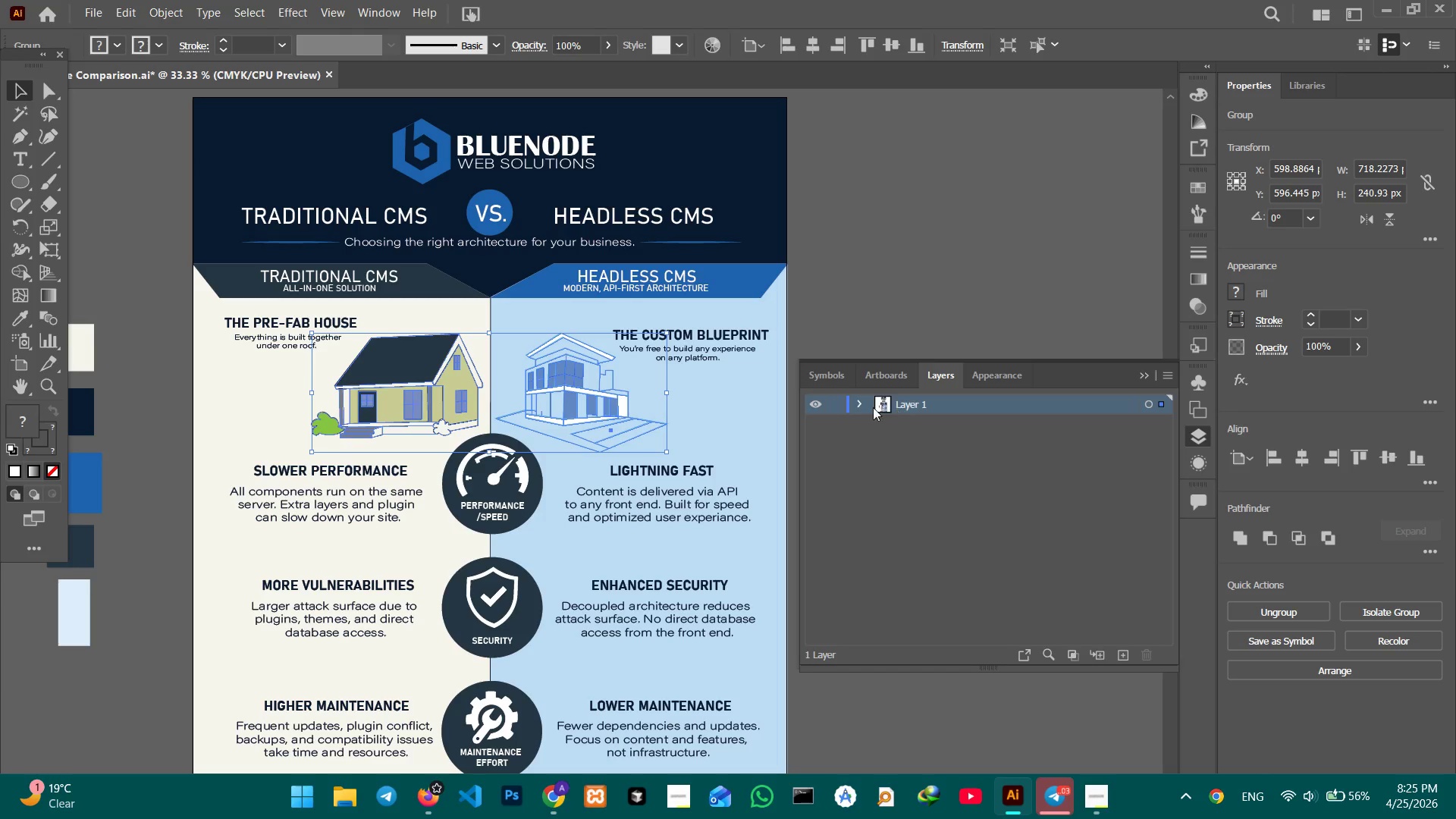 
left_click([856, 407])
 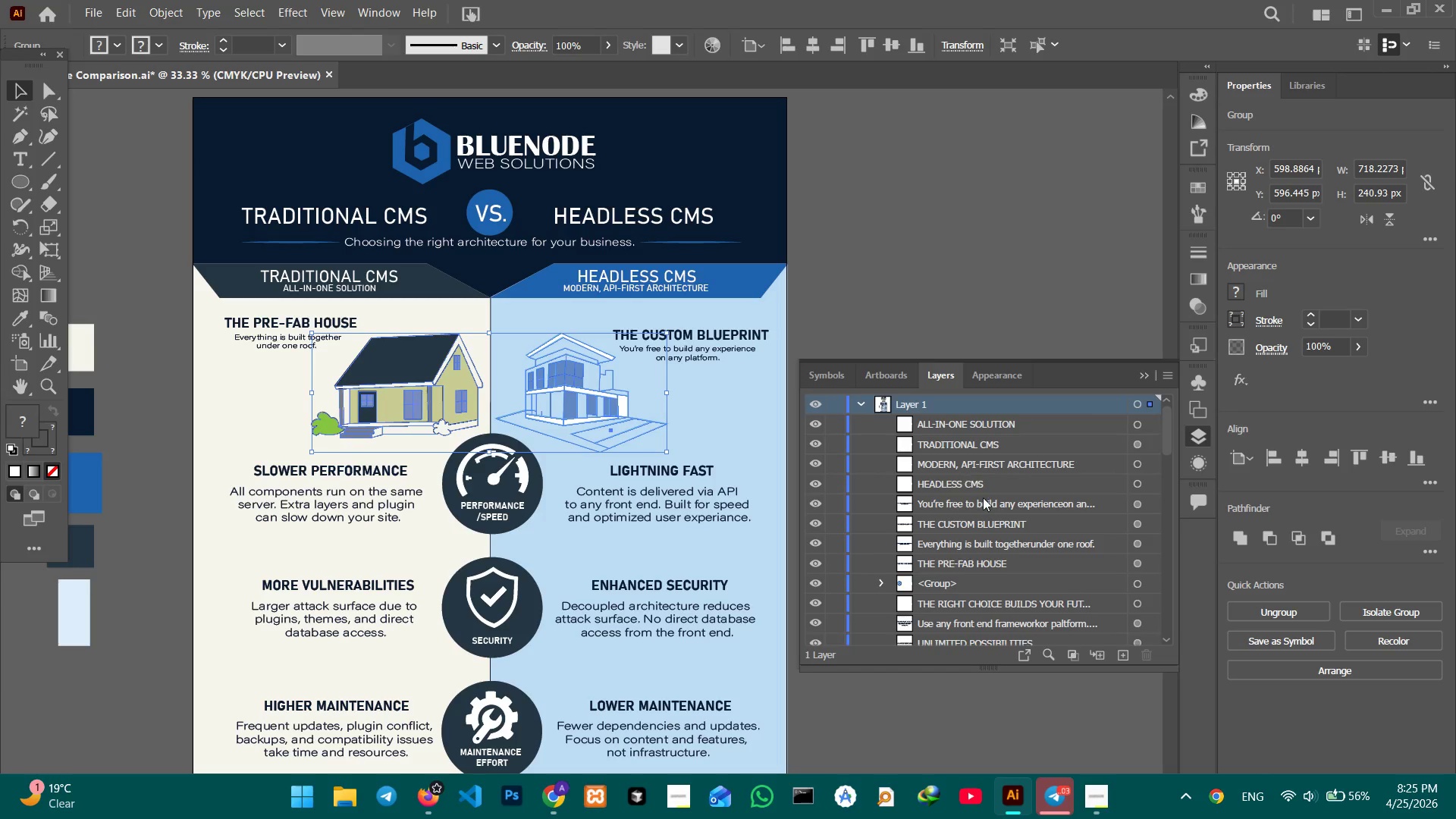 
scroll: coordinate [987, 509], scroll_direction: down, amount: 3.0
 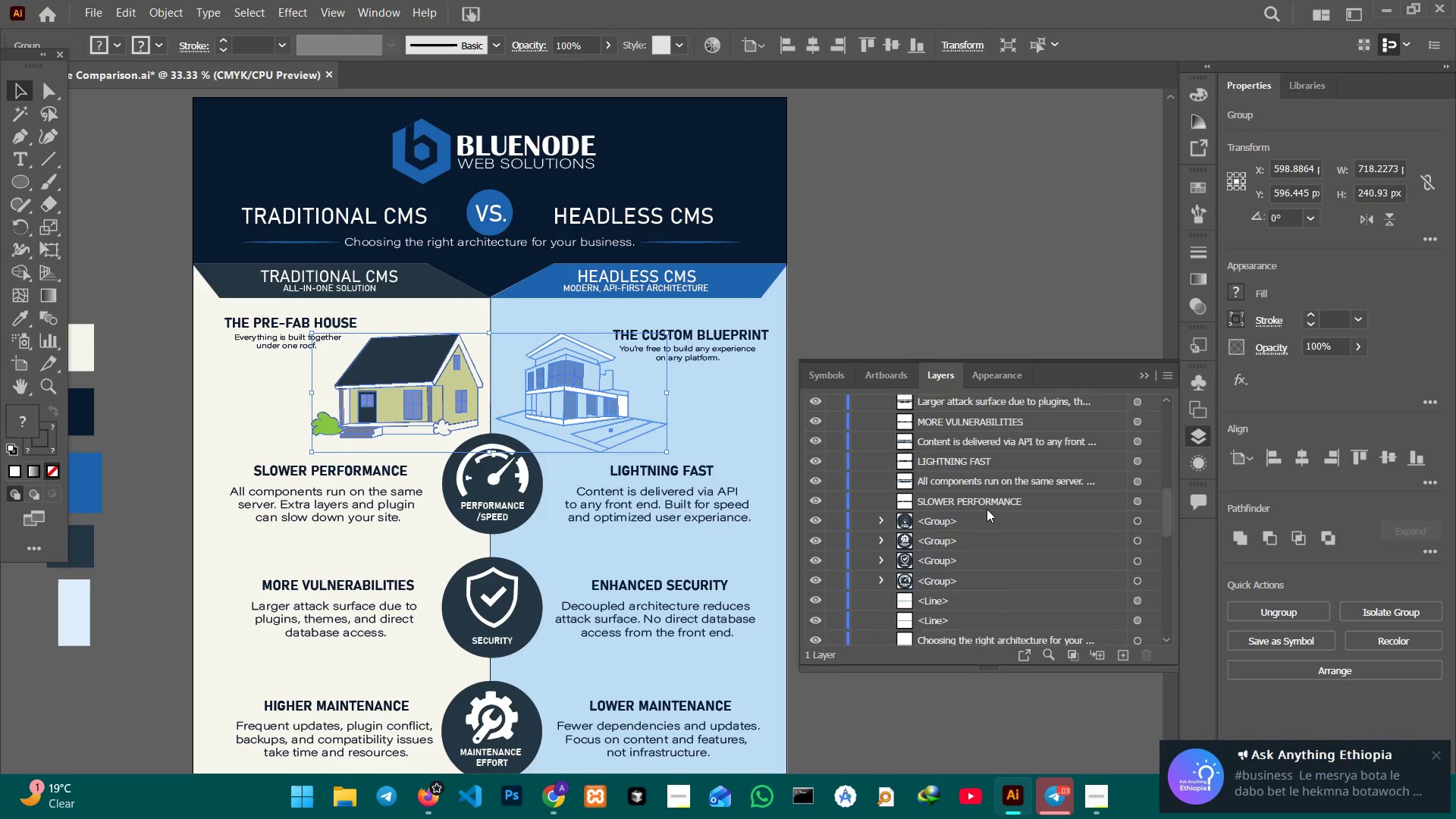 
scroll: coordinate [987, 509], scroll_direction: up, amount: 3.0
 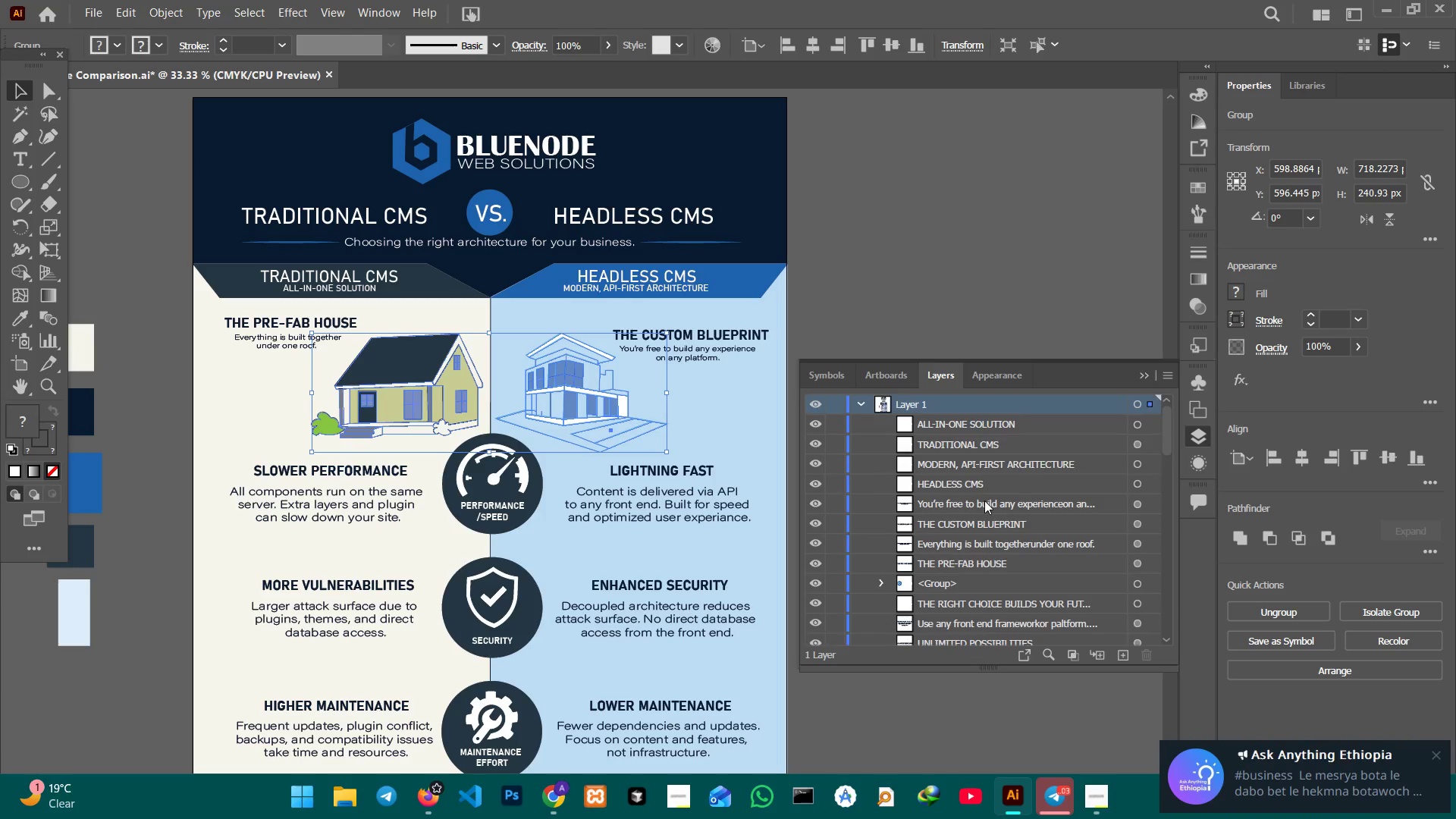 
scroll: coordinate [984, 500], scroll_direction: down, amount: 3.0
 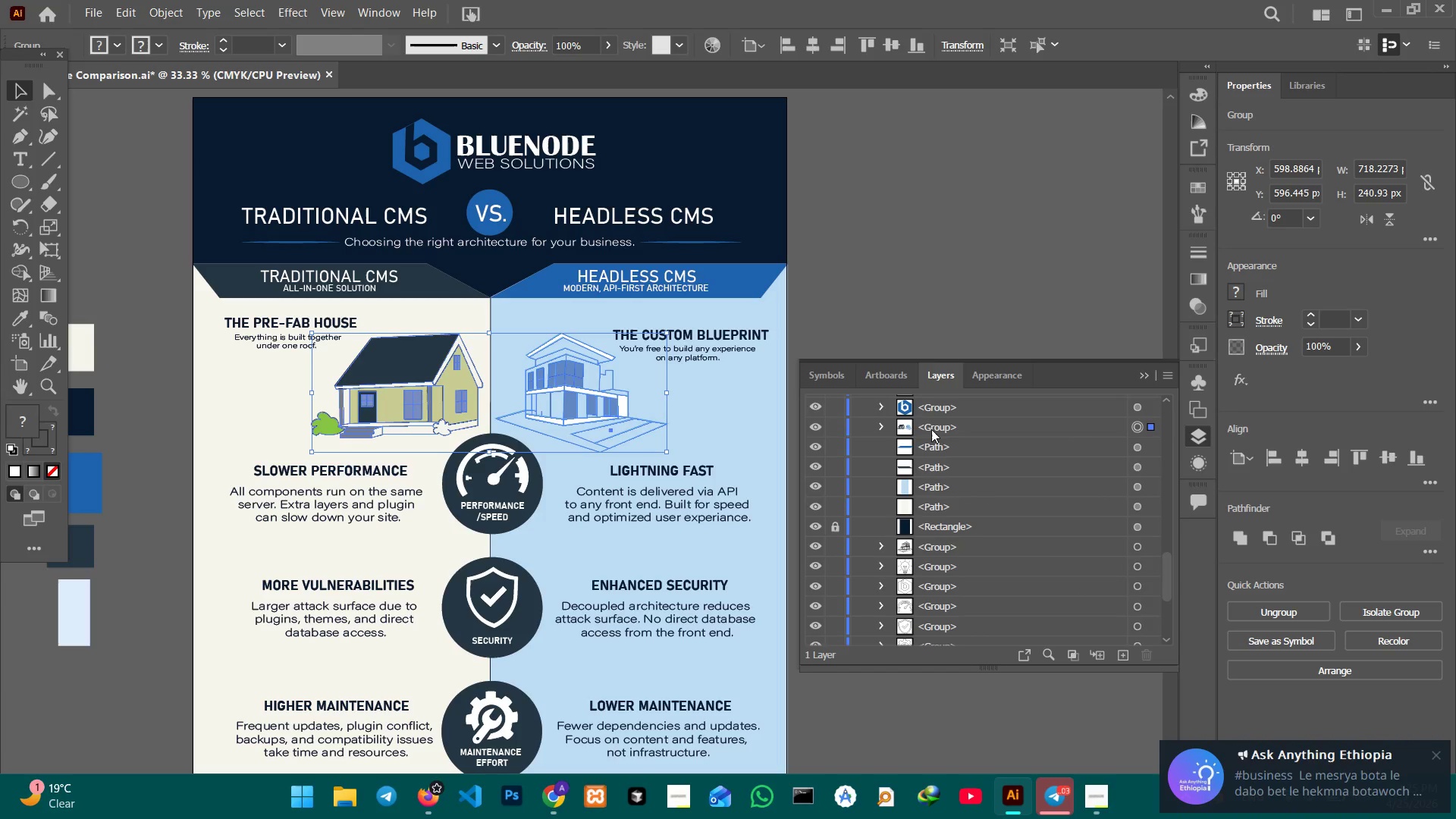 
double_click([932, 429])
 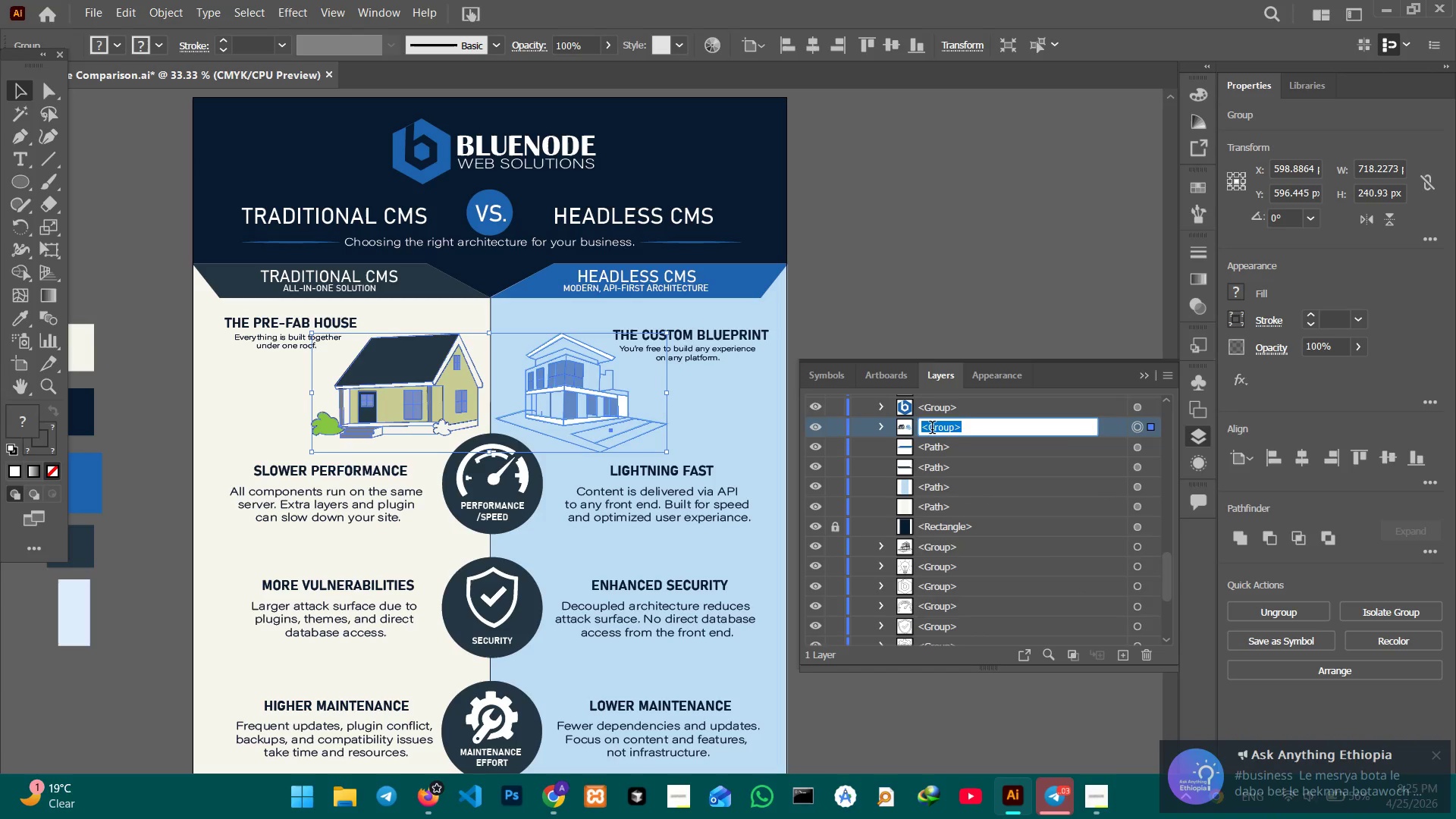 
type(HOUSE ICON)
 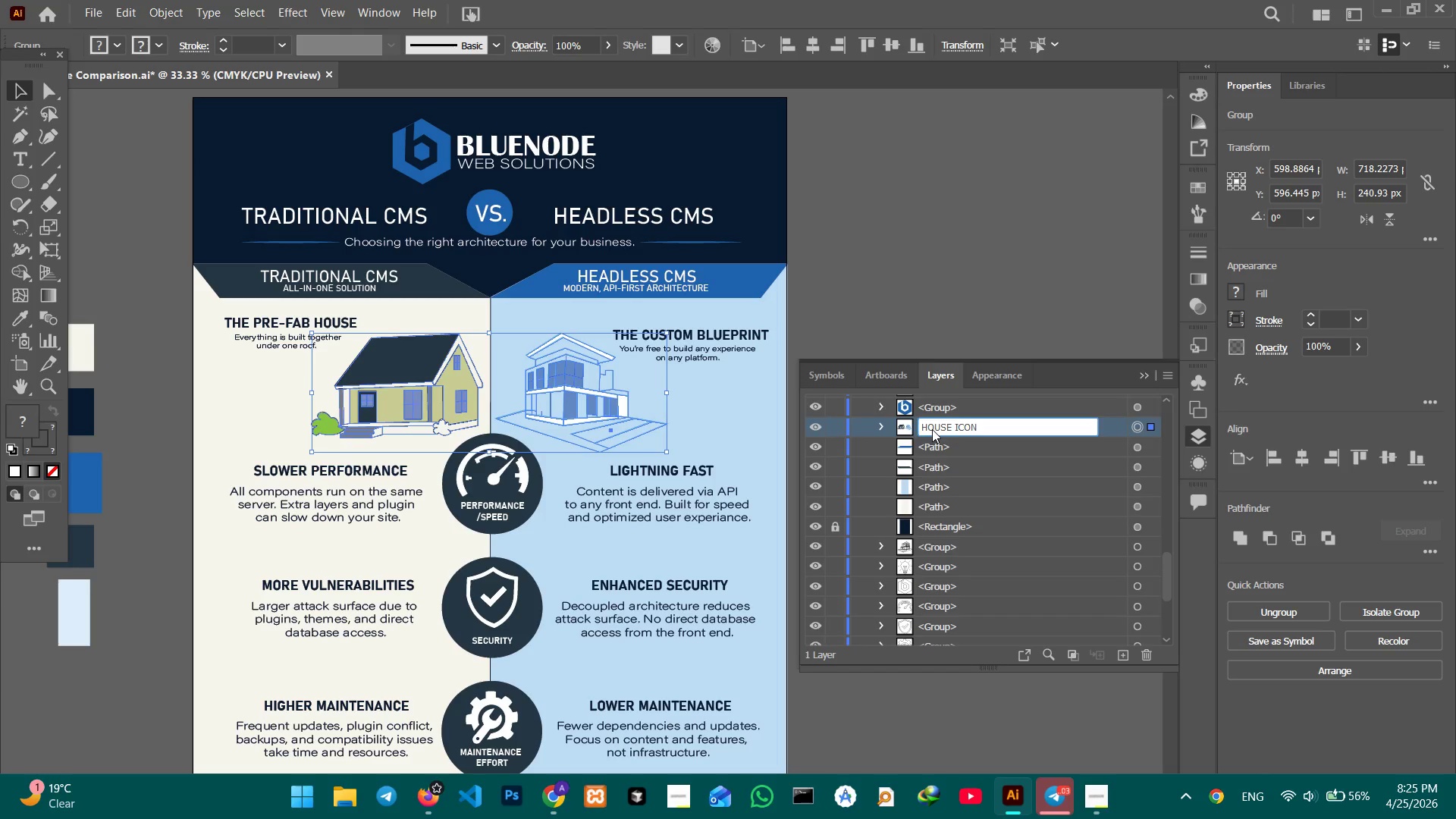 
key(Enter)
 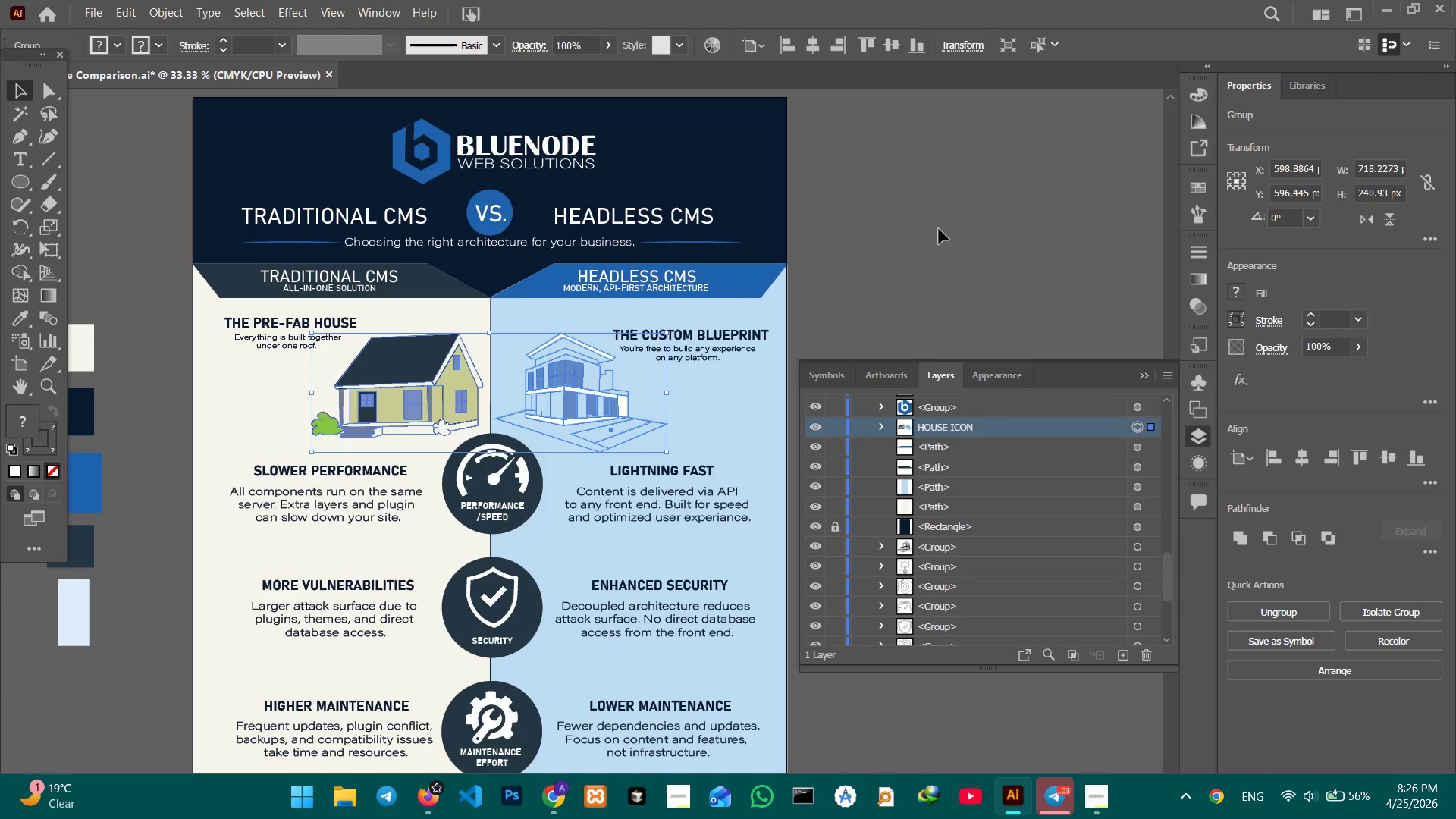 
wait(30.98)
 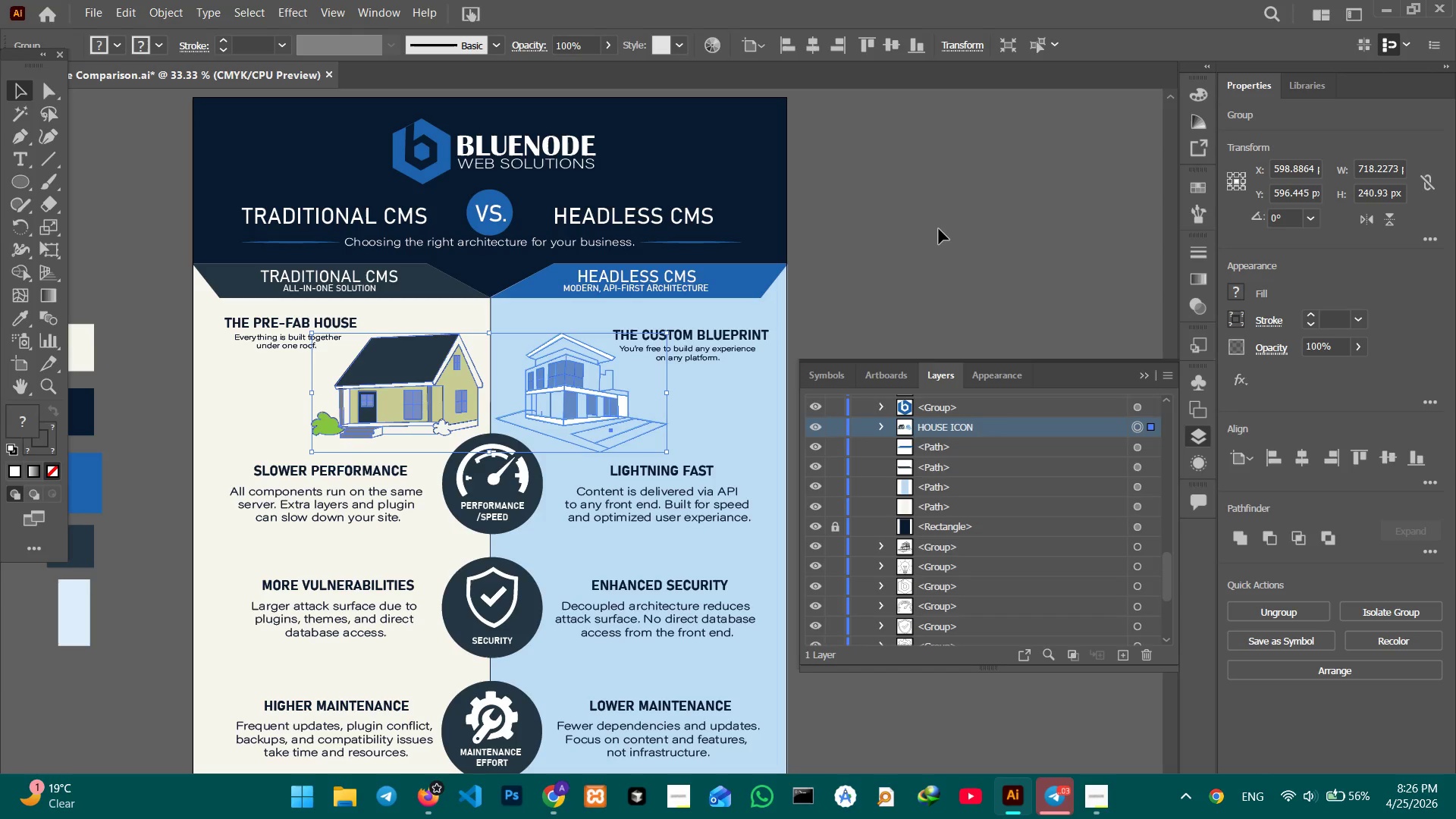 
left_click([739, 403])
 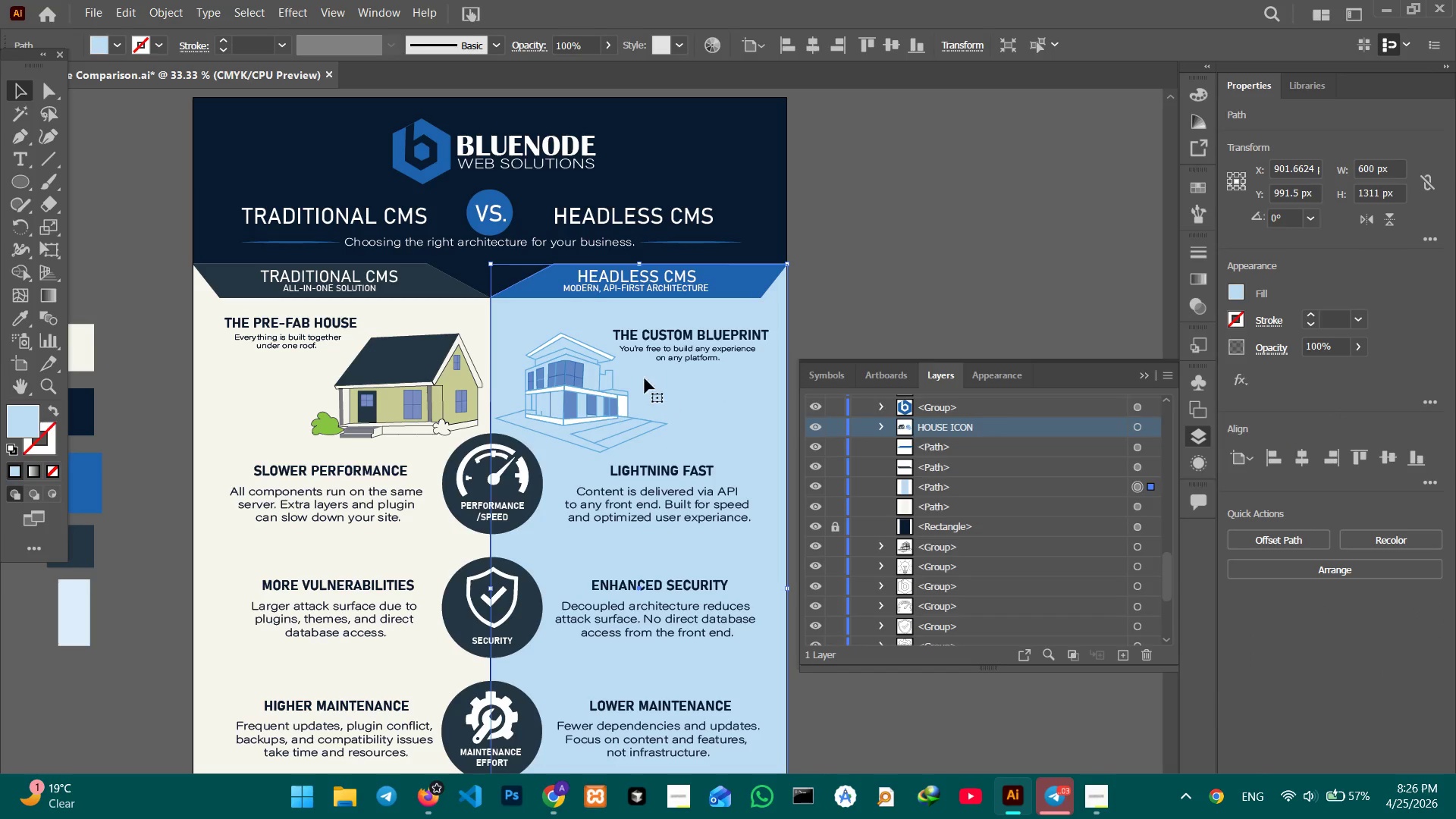 
hold_key(key=ShiftLeft, duration=2.73)
left_click([718, 173])
 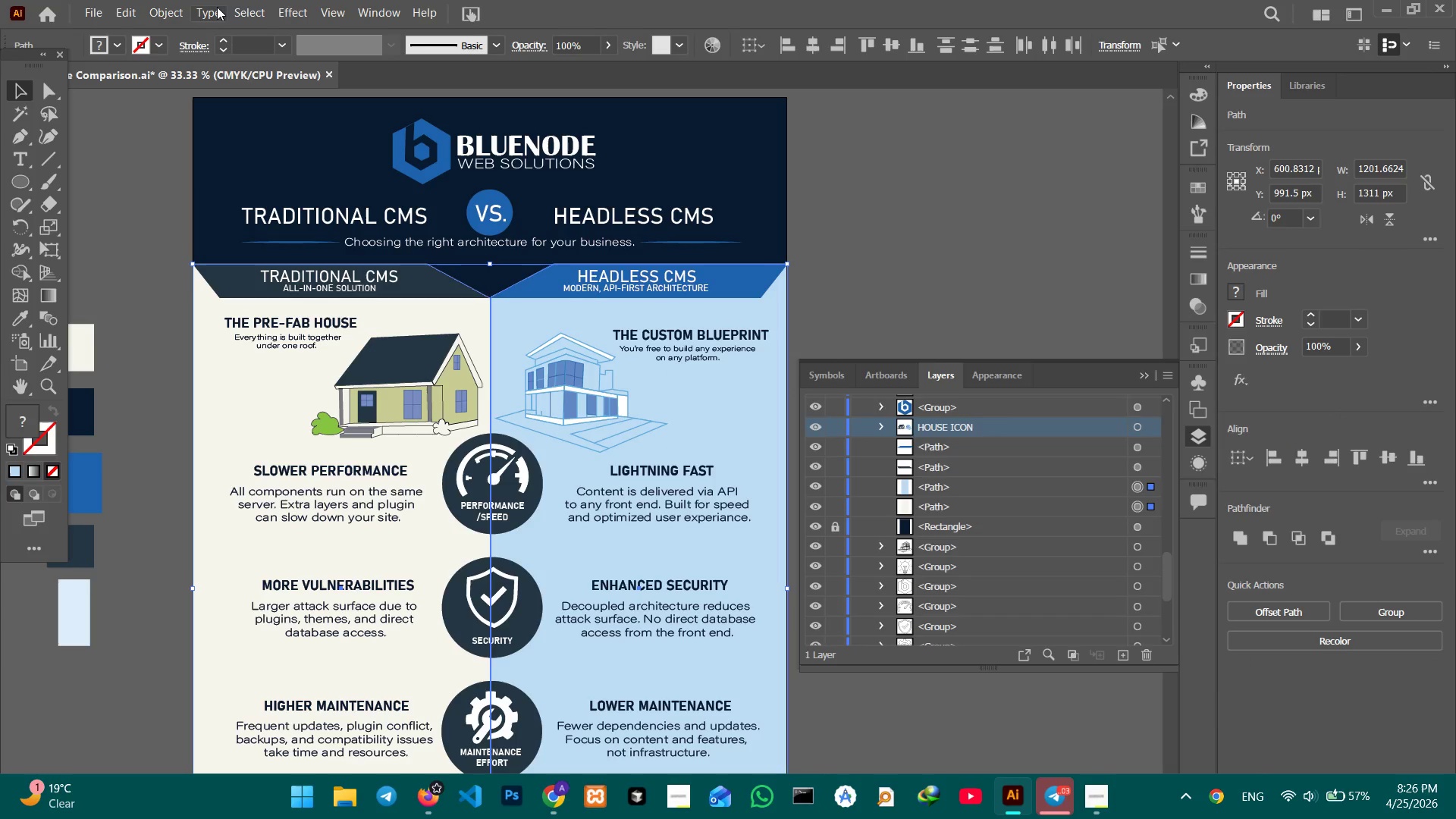 
left_click([159, 14])
 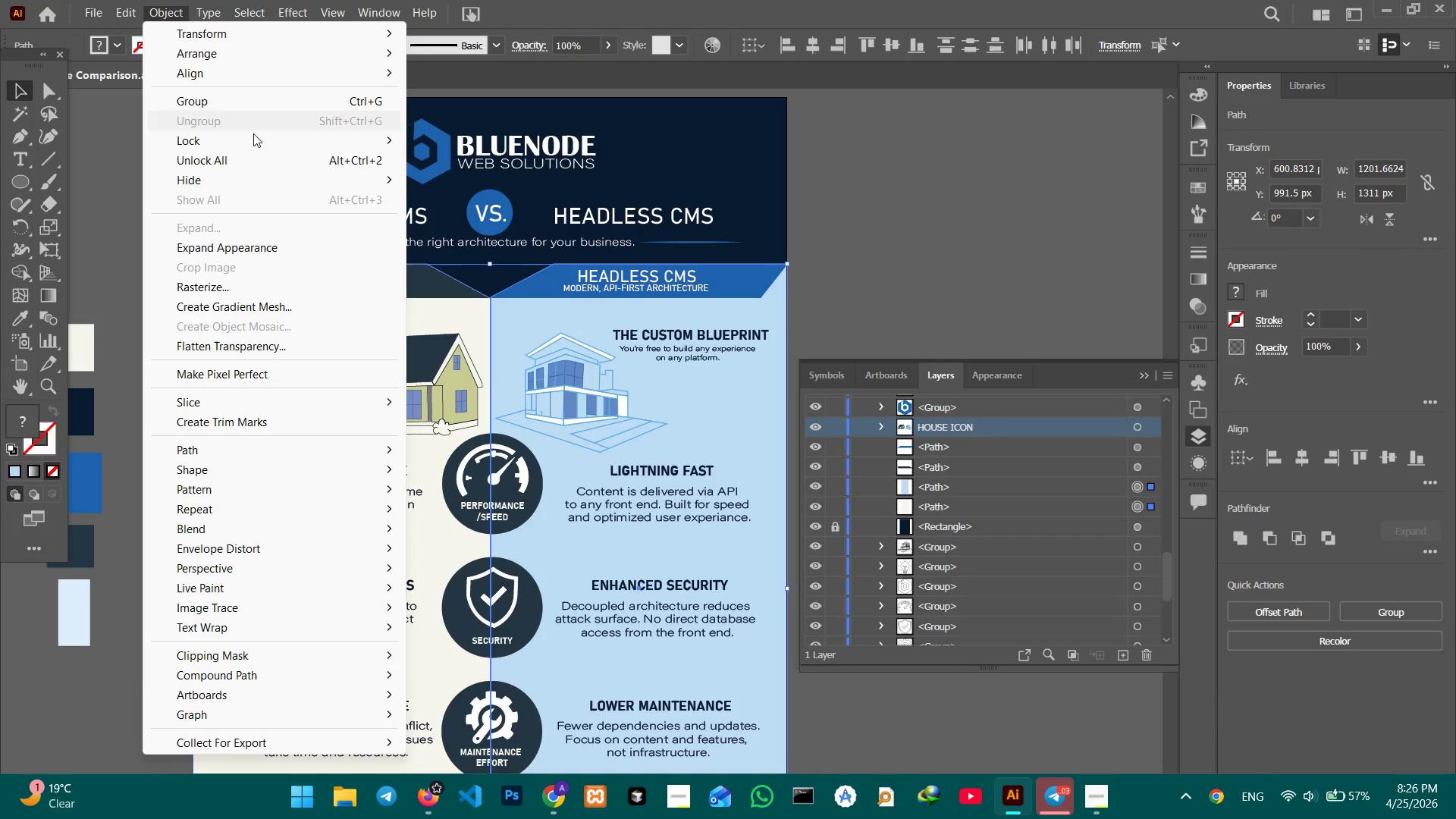 
left_click([253, 143])
 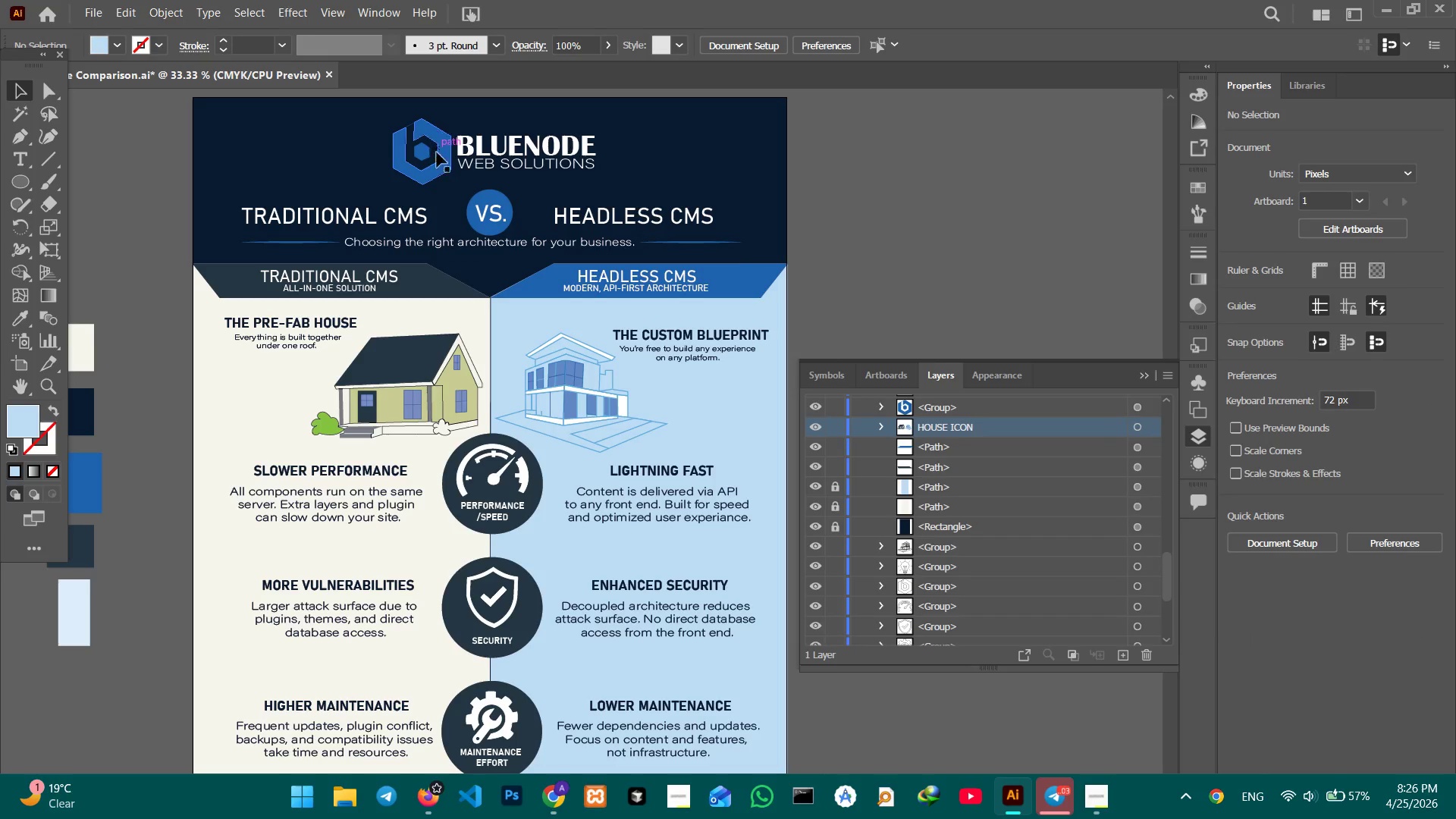 
key(Control+Z)
 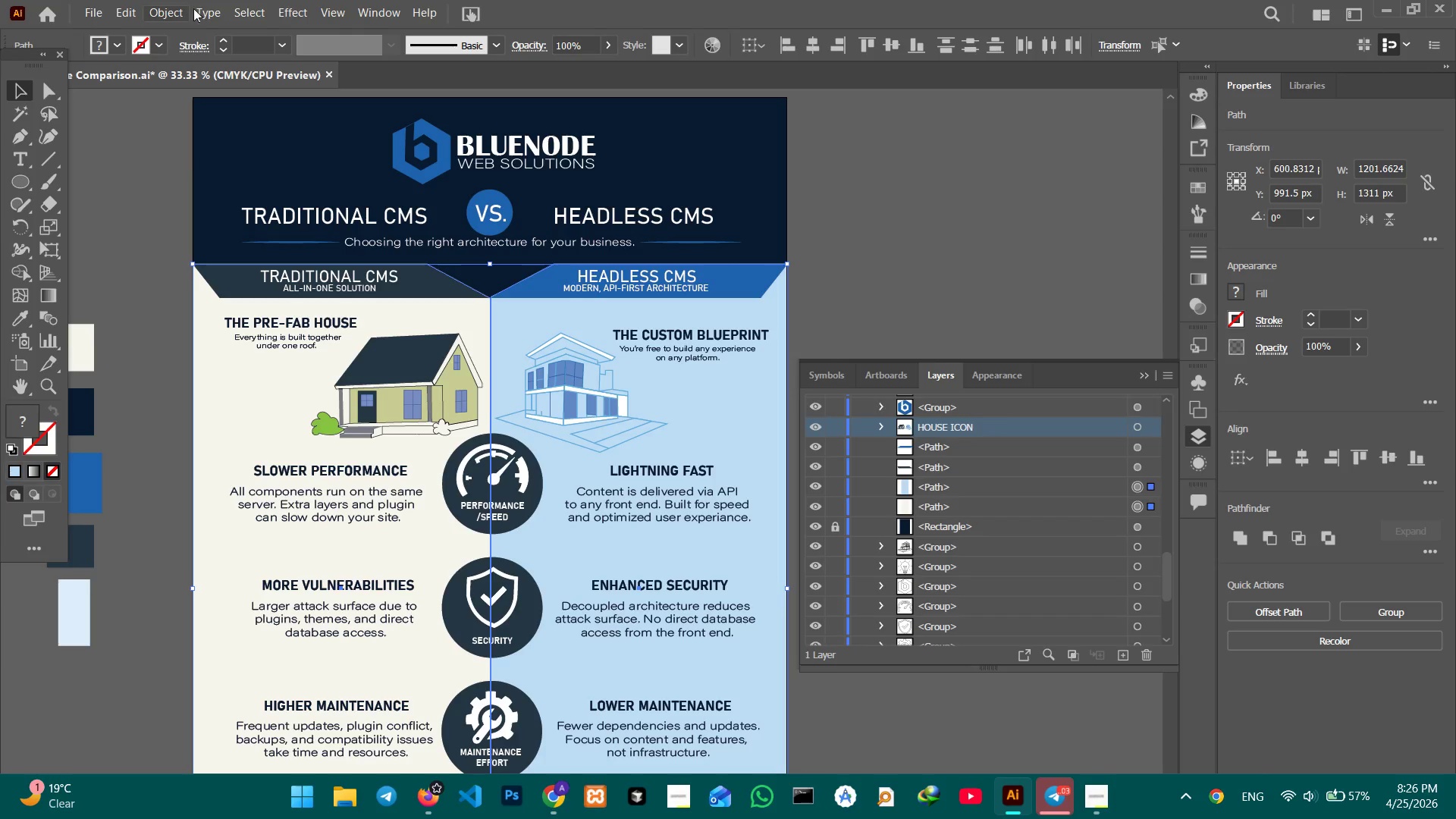 
left_click([173, 5])
 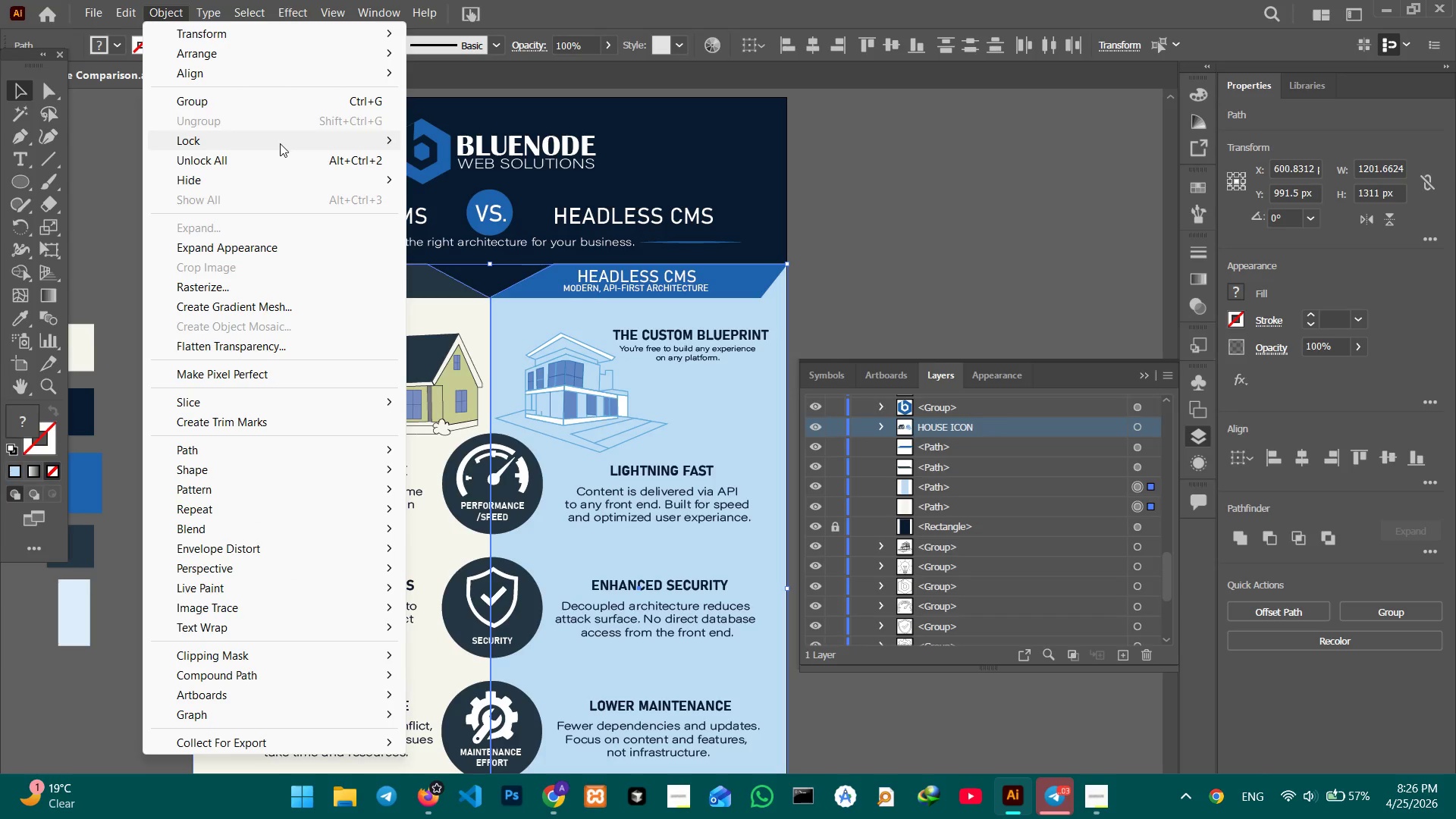 
left_click([278, 153])
 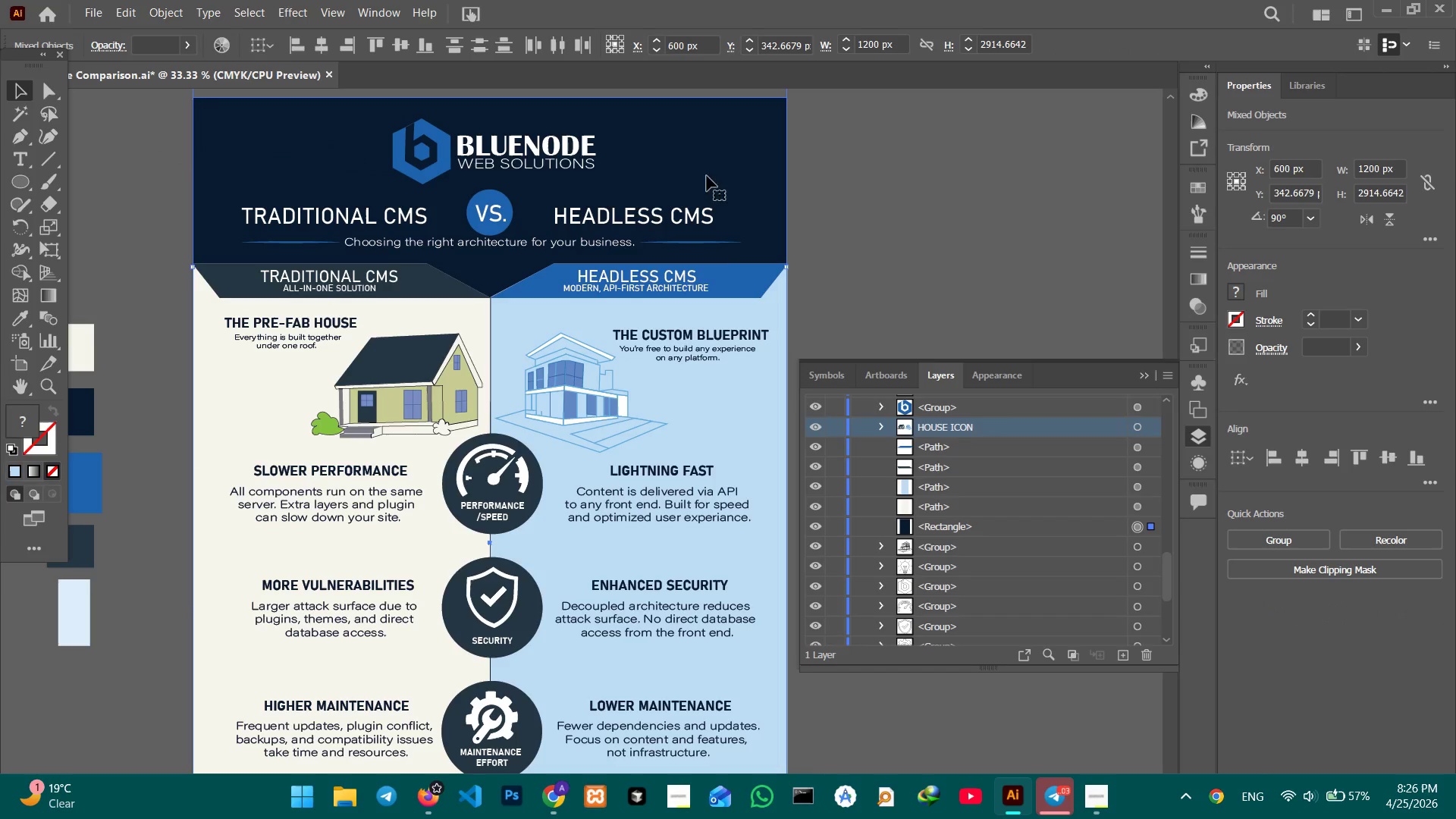 
double_click([855, 175])
 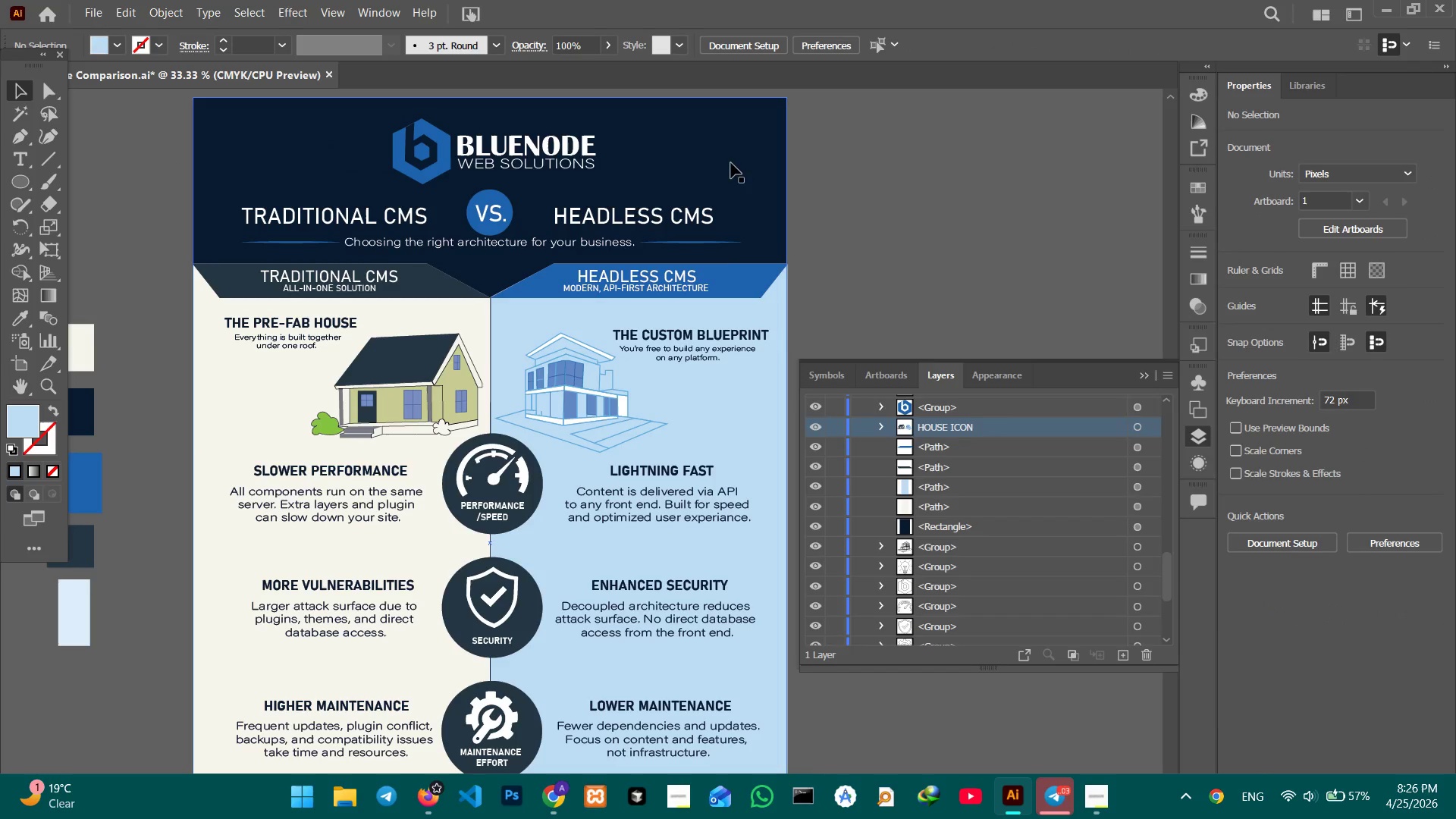 
triple_click([726, 162])
 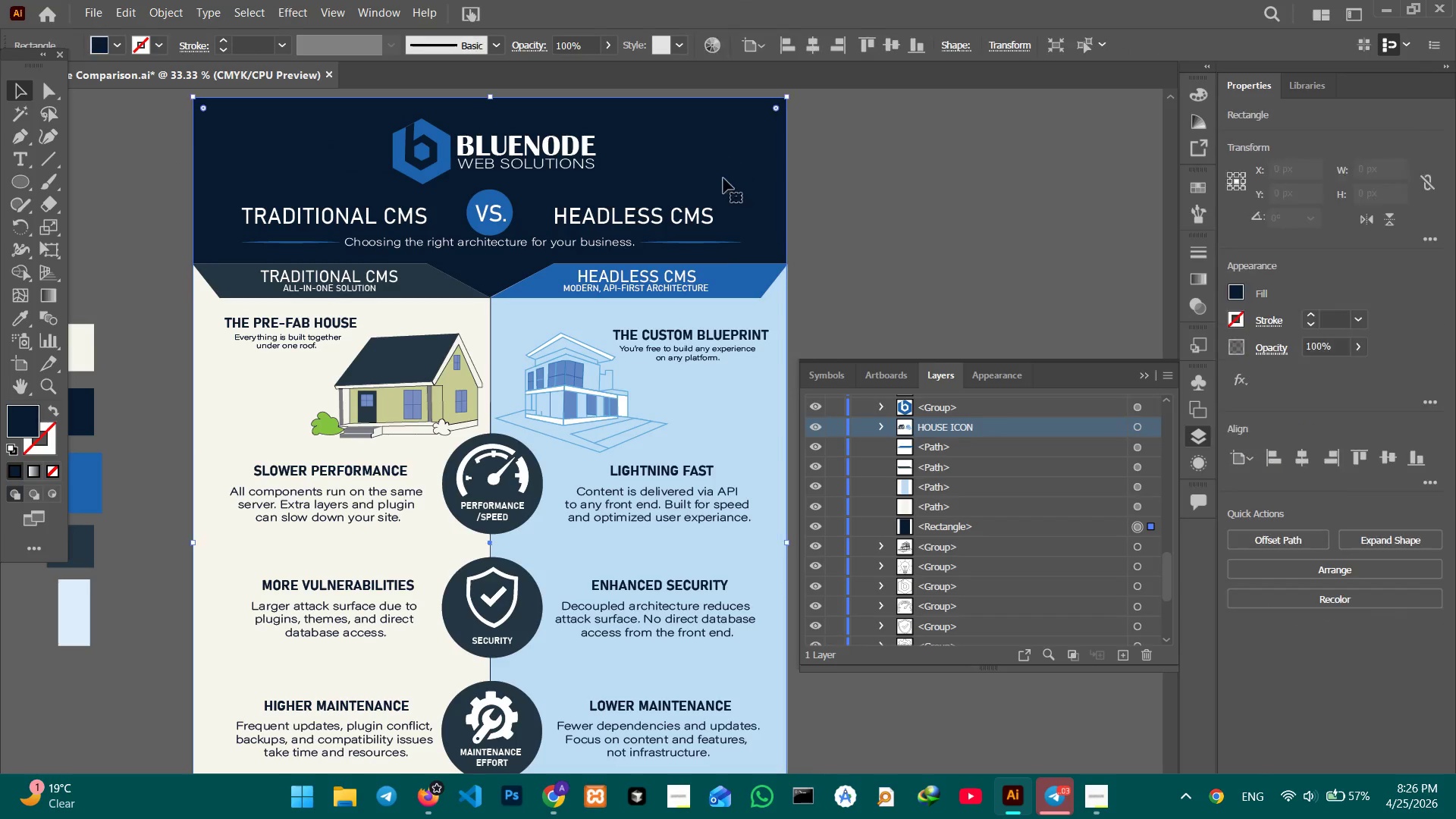 
hold_key(key=ShiftLeft, duration=1.83)
left_click([654, 312])
 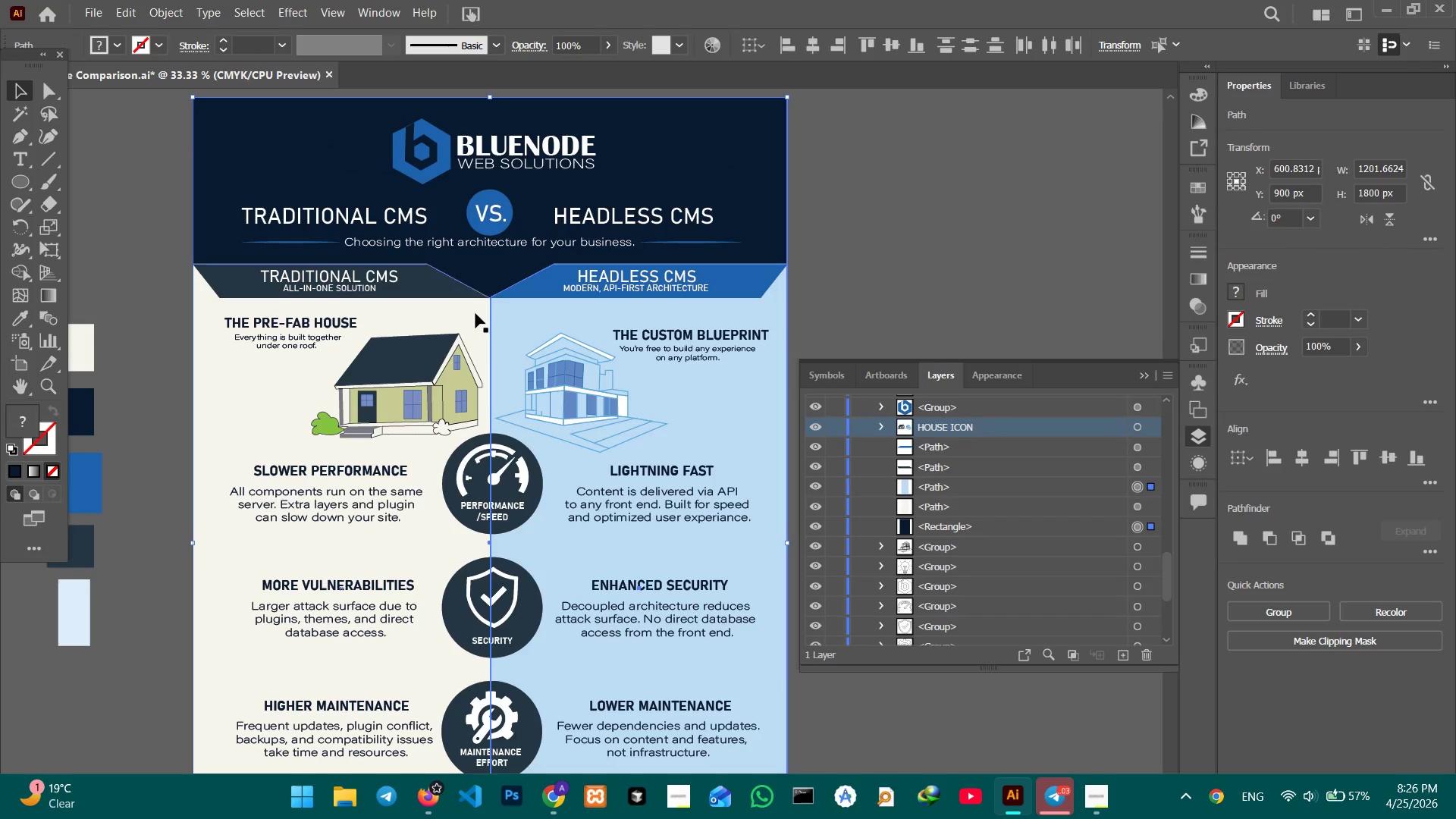 
left_click([472, 313])
 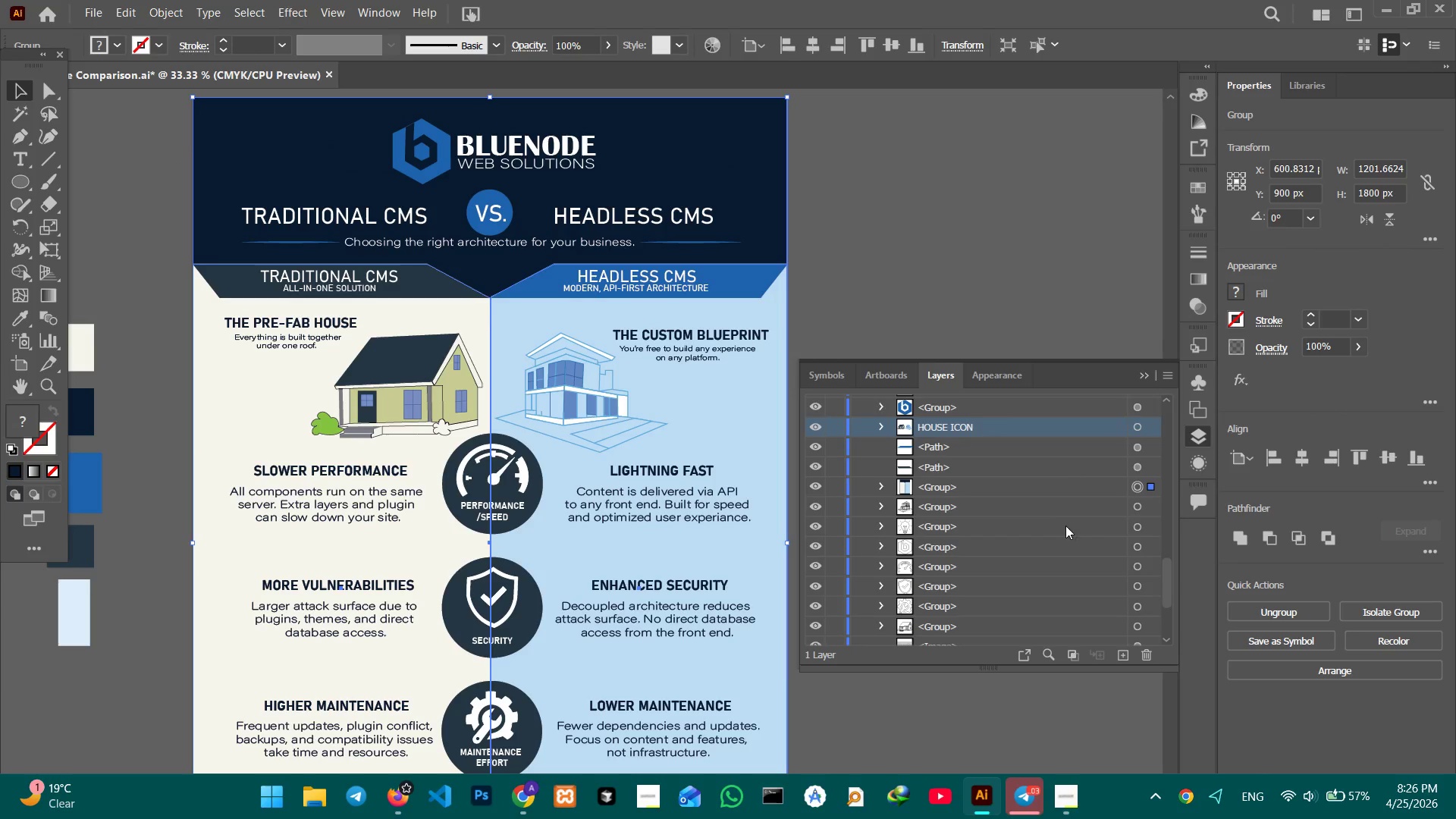 
double_click([931, 488])
 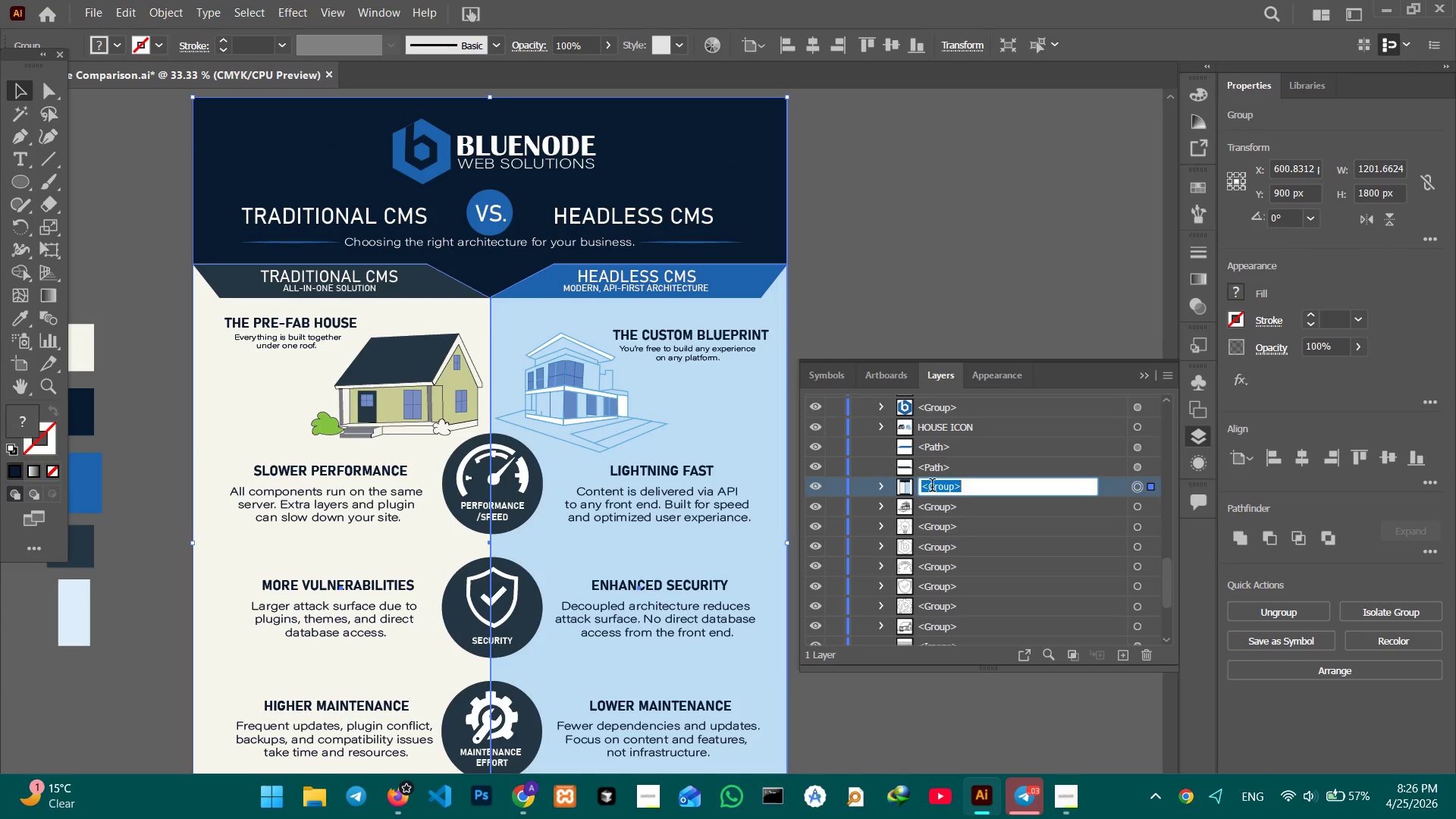 
type(Backgrounds)
 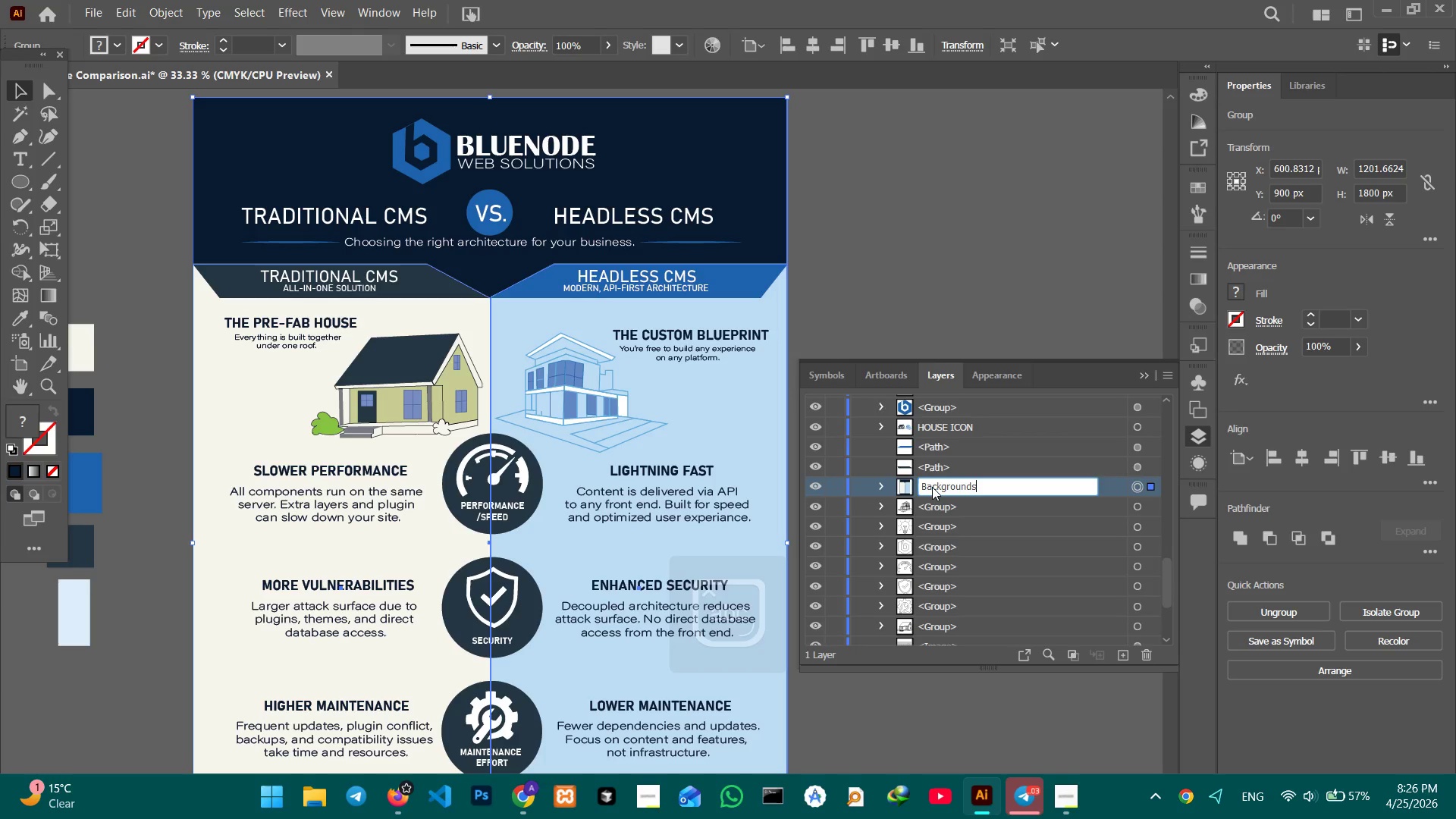 
key(Enter)
 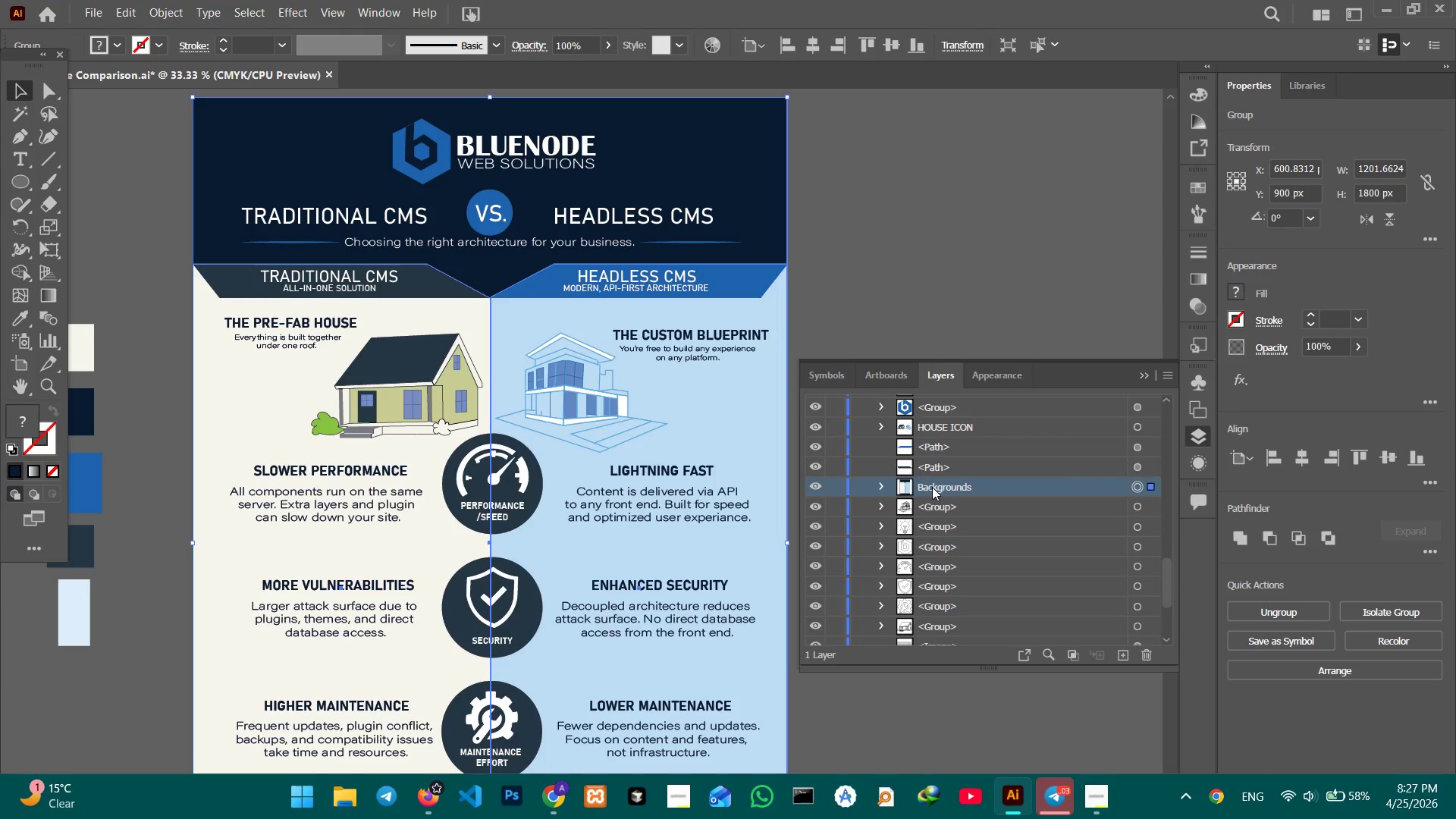 
wait(20.08)
 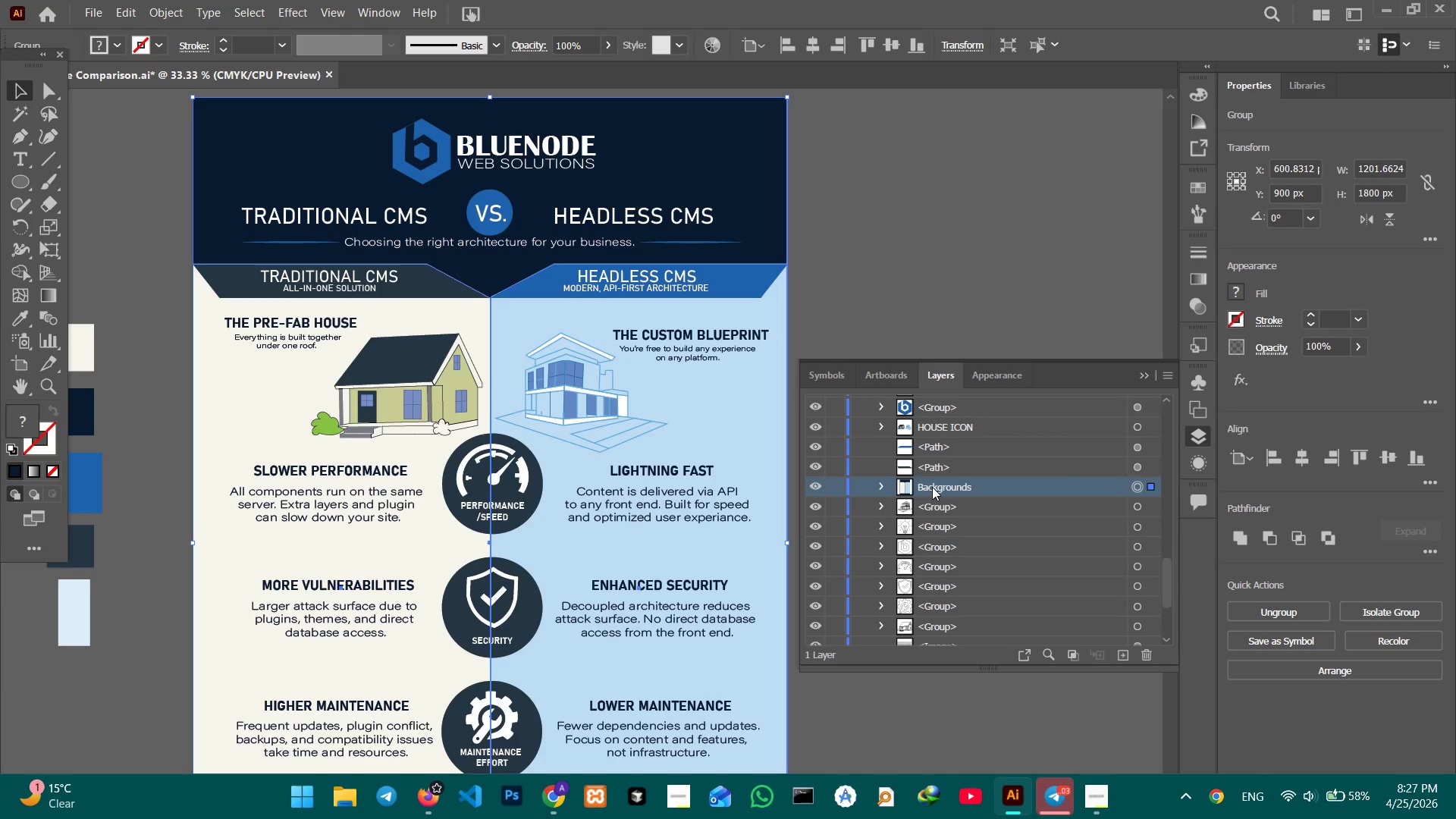 
left_click([529, 487])
 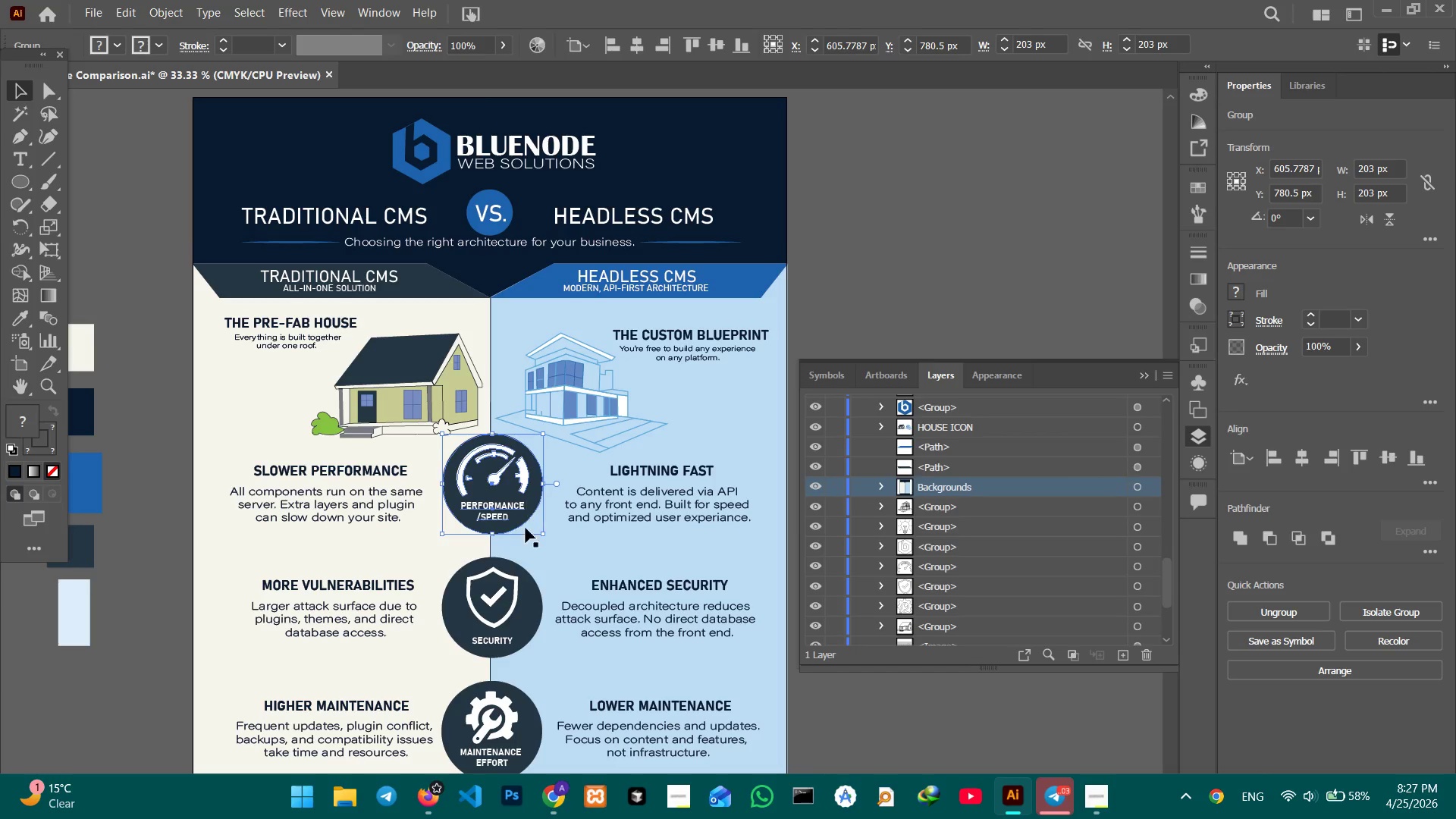 
hold_key(key=ShiftLeft, duration=5.23)
left_click([510, 614])
 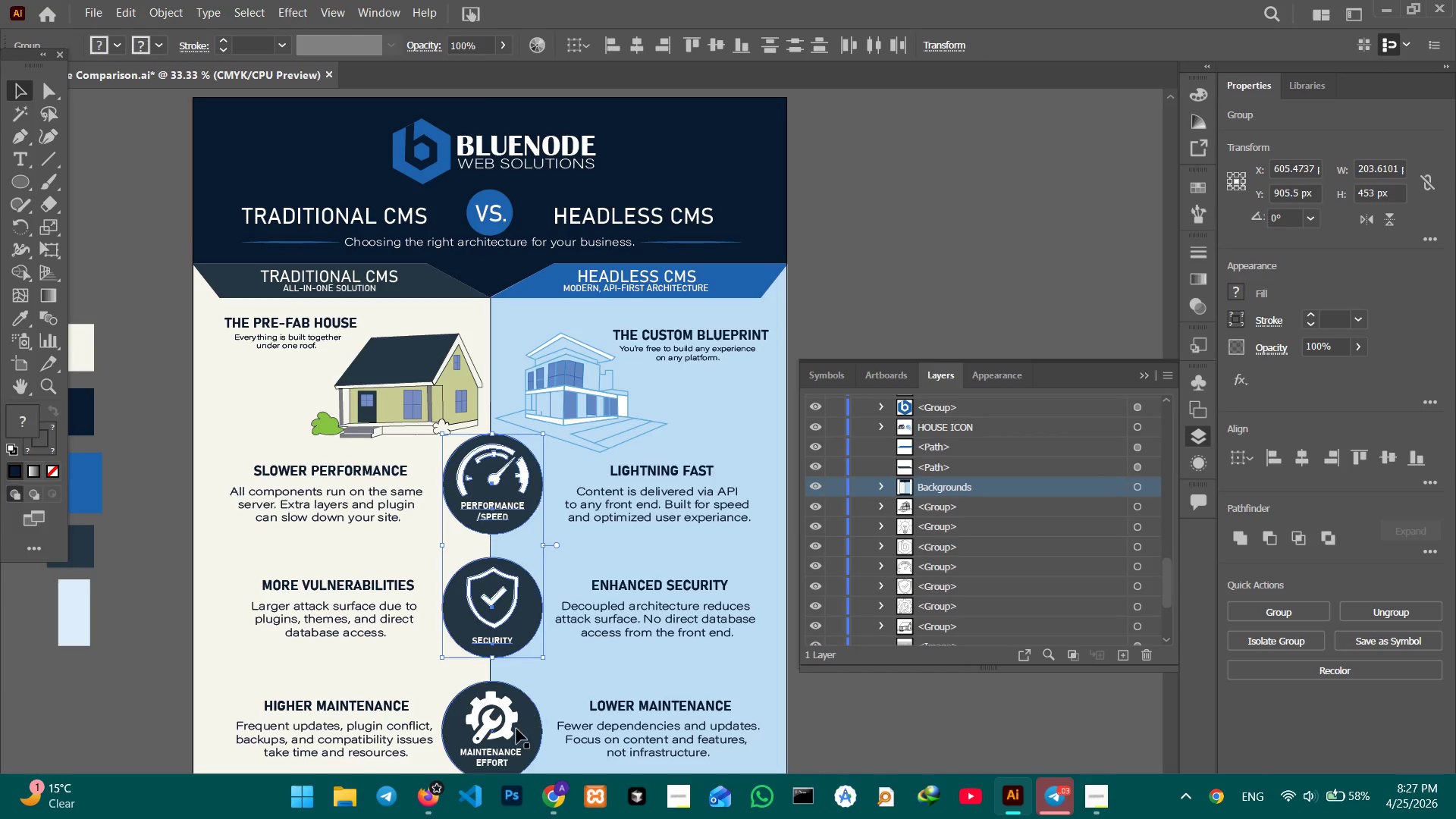 
left_click([514, 730])
 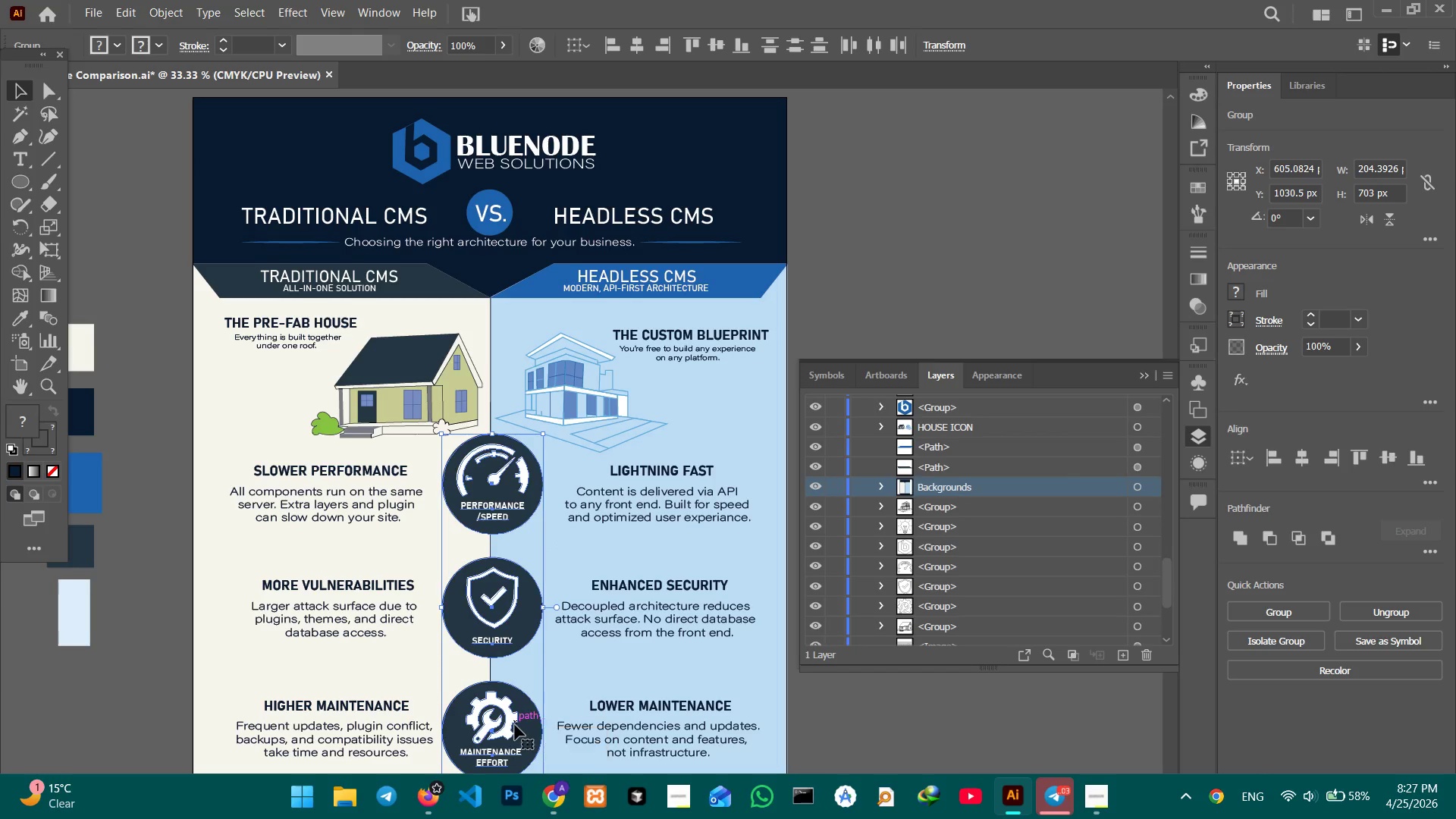 
hold_key(key=ShiftLeft, duration=0.84)
 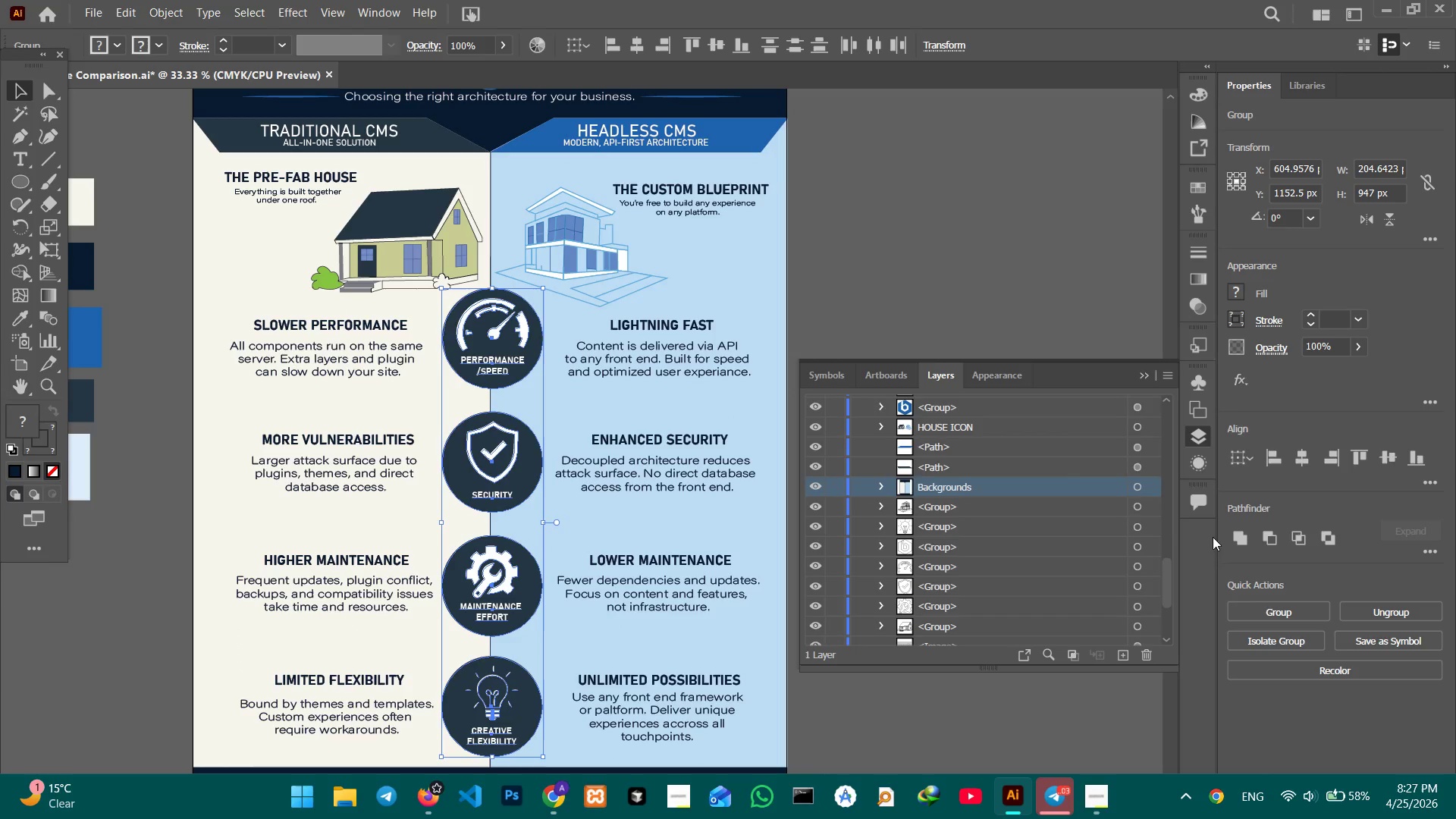 
scroll: coordinate [515, 725], scroll_direction: down, amount: 8.0
 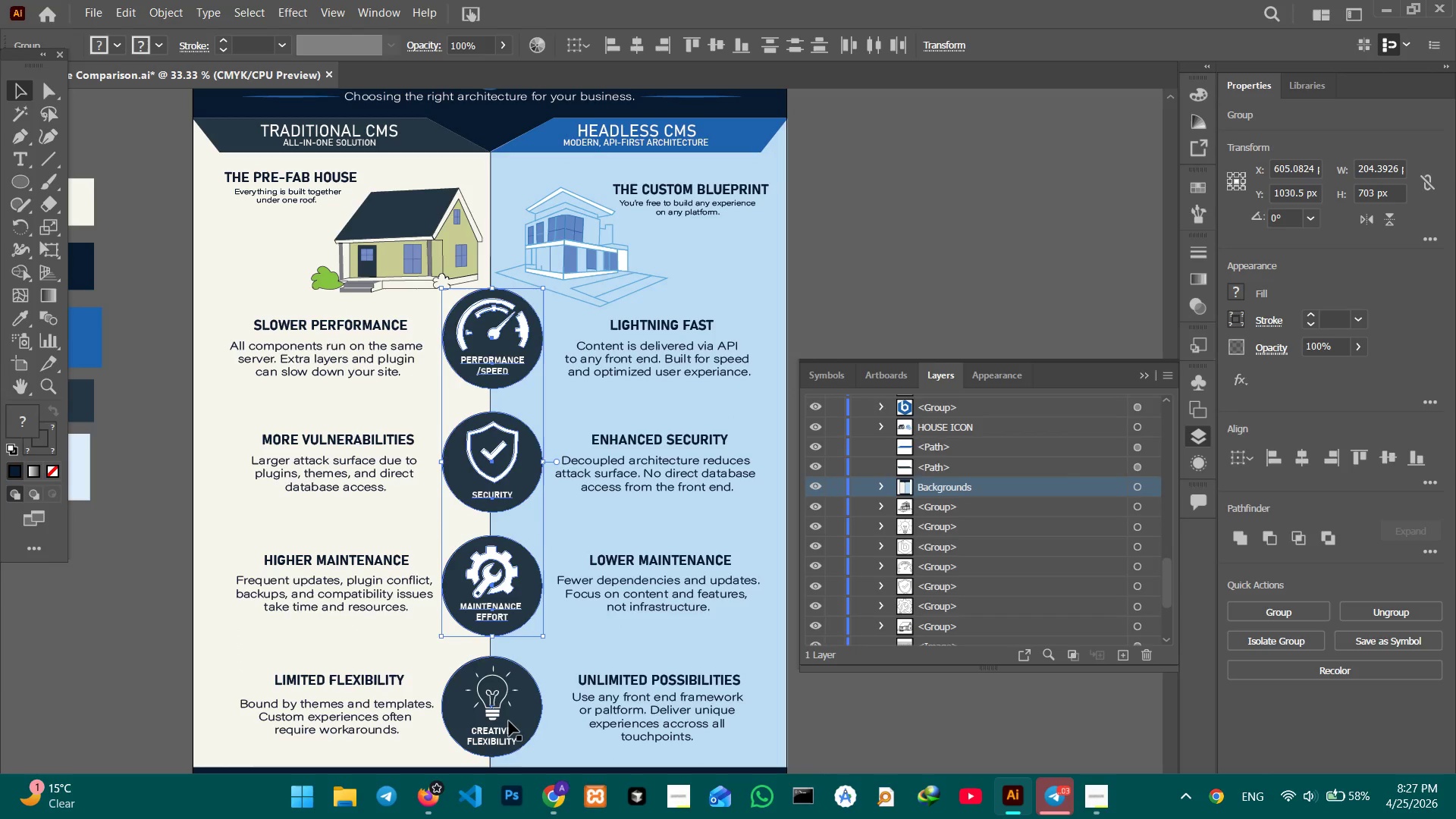 
left_click([509, 721])
 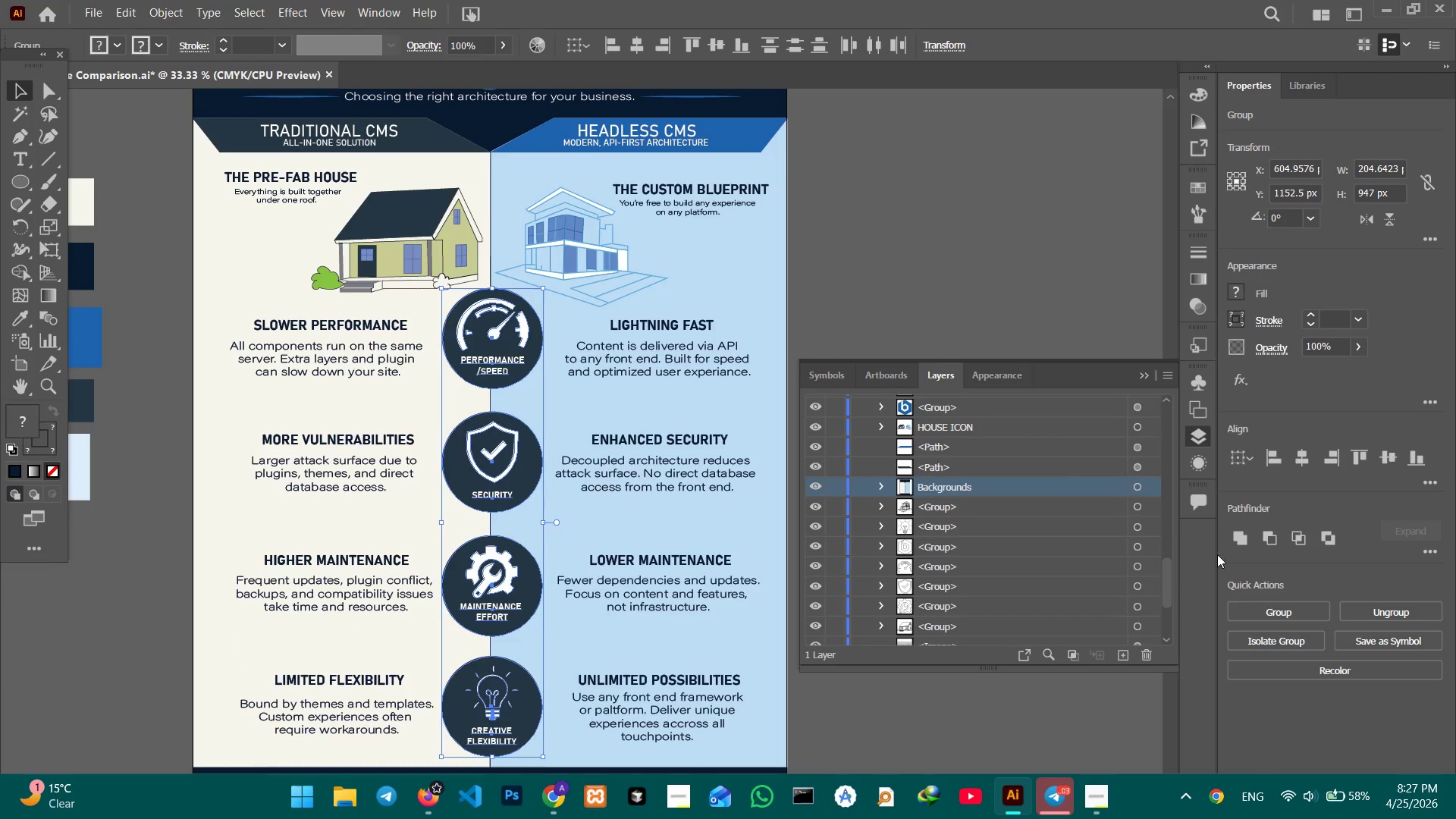 
left_click([1269, 607])
 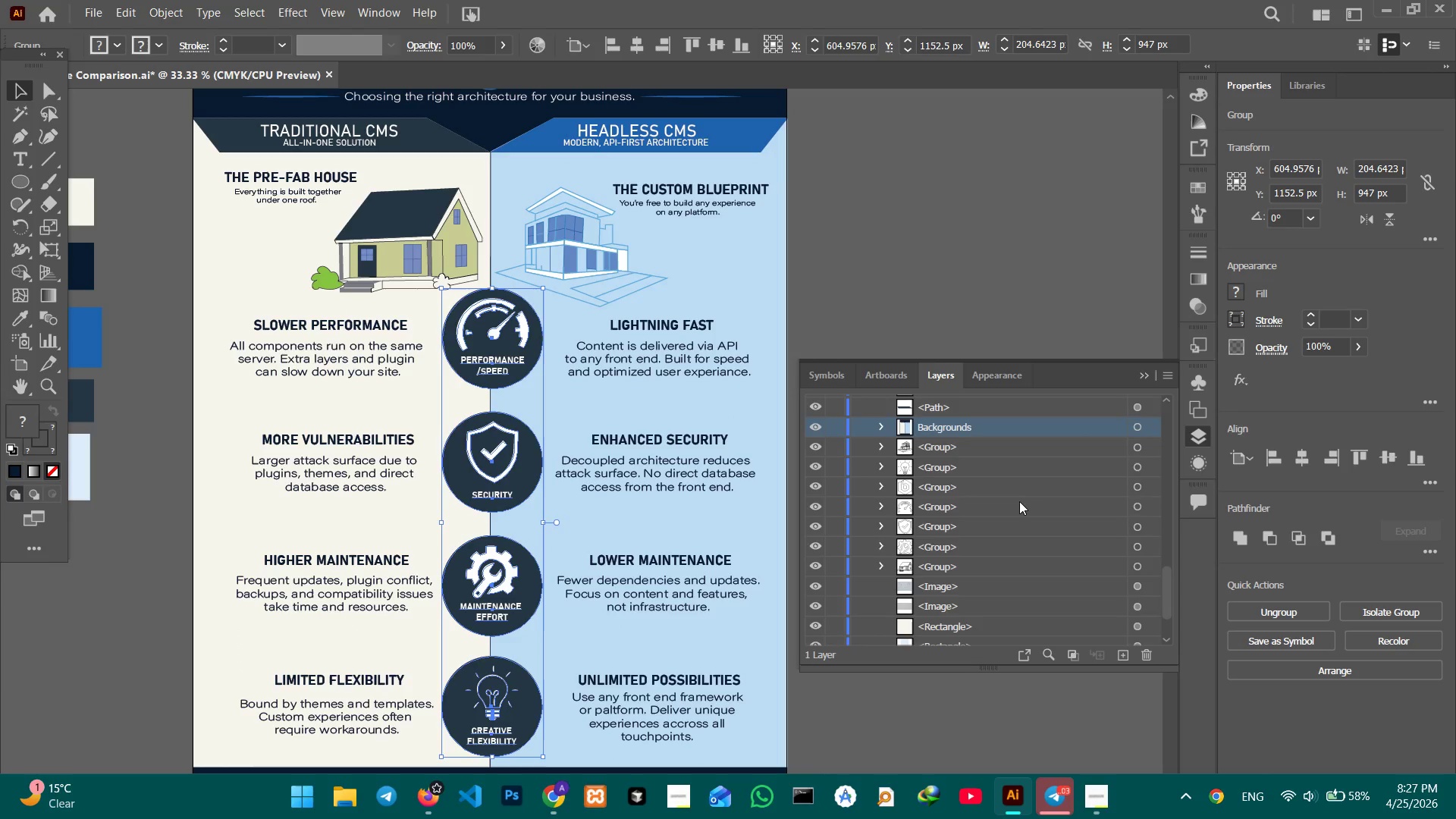 
scroll: coordinate [1019, 505], scroll_direction: up, amount: 2.0
 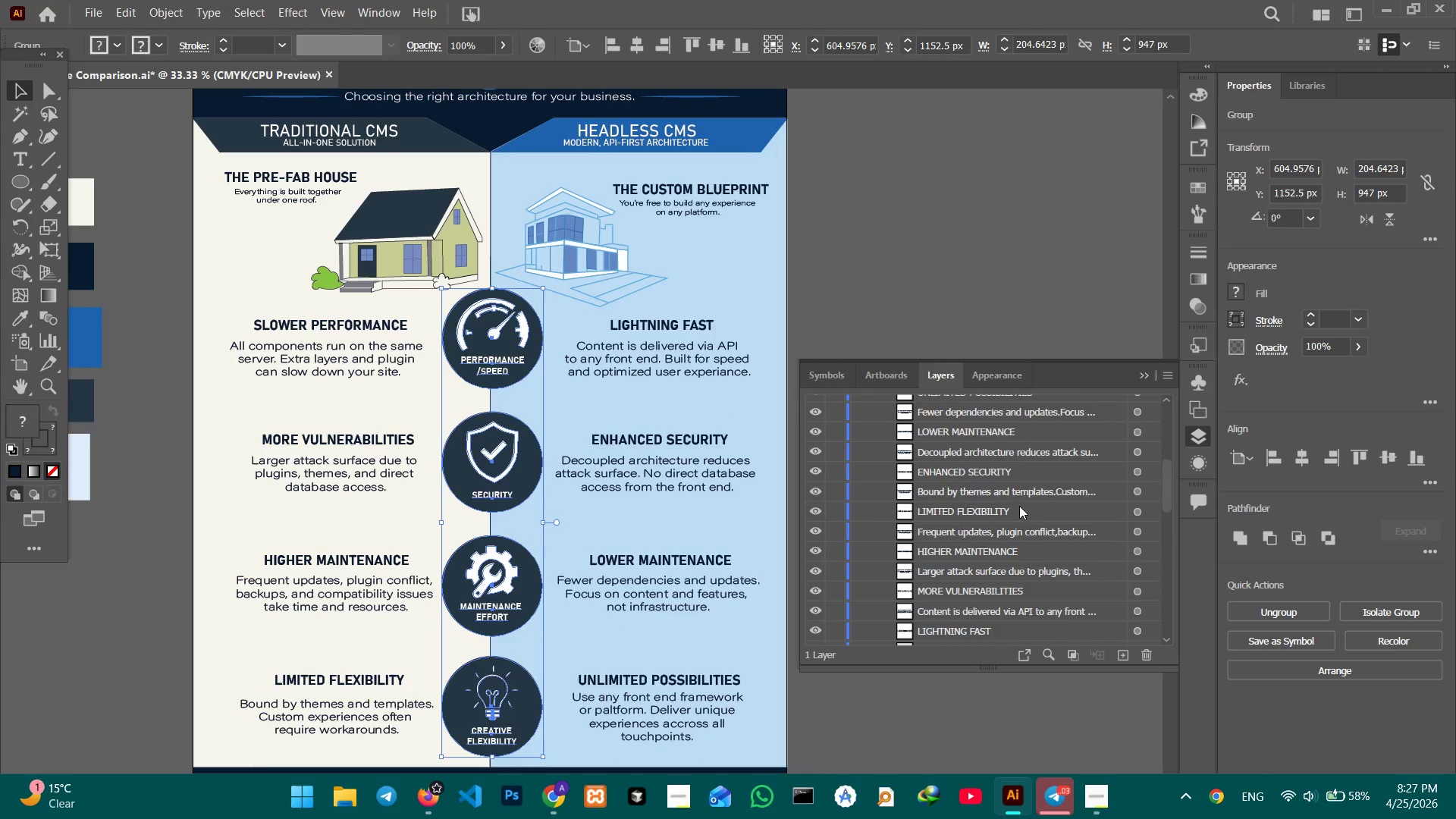 
scroll: coordinate [1019, 506], scroll_direction: down, amount: 1.0
 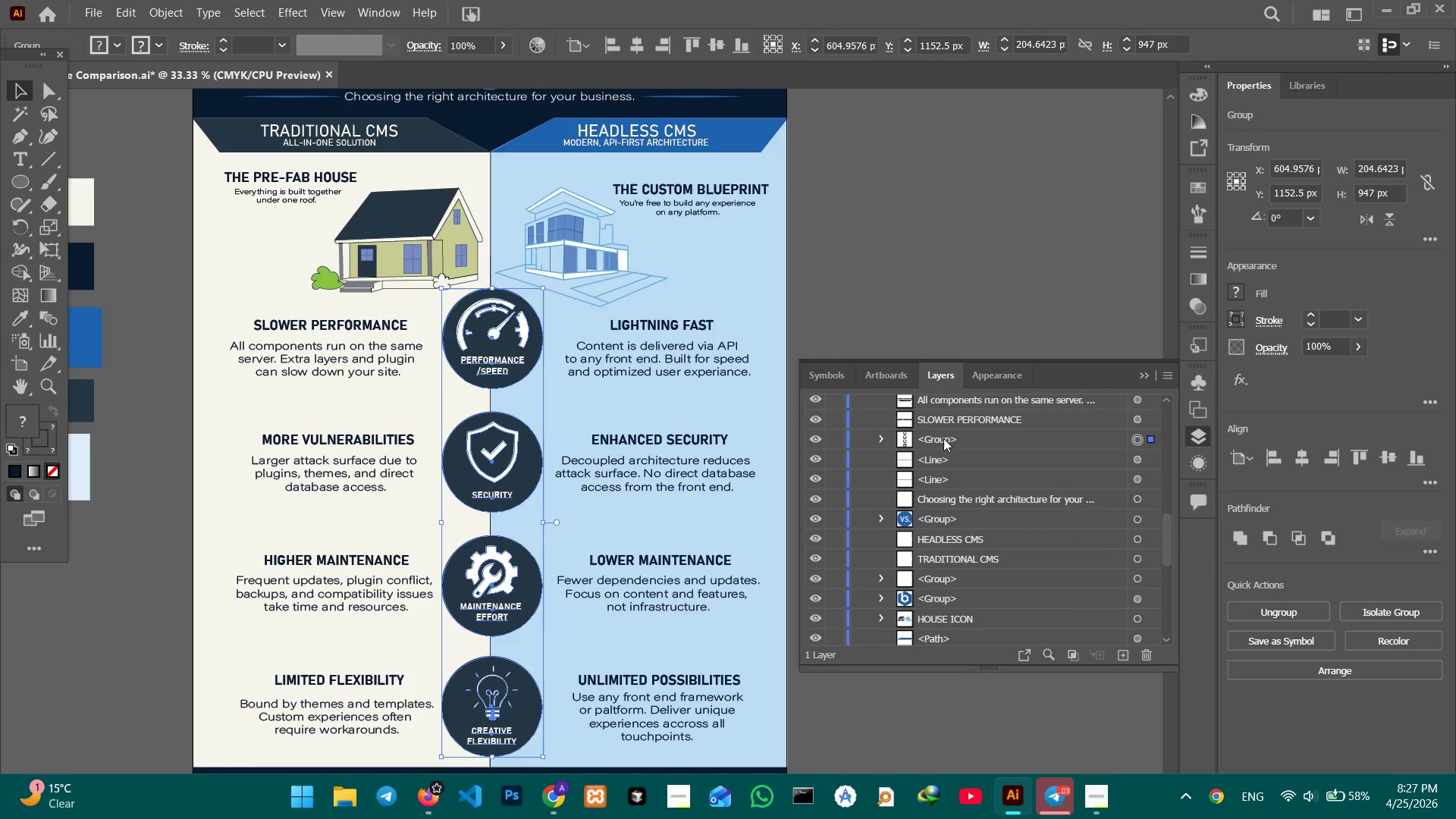 
double_click([943, 438])
 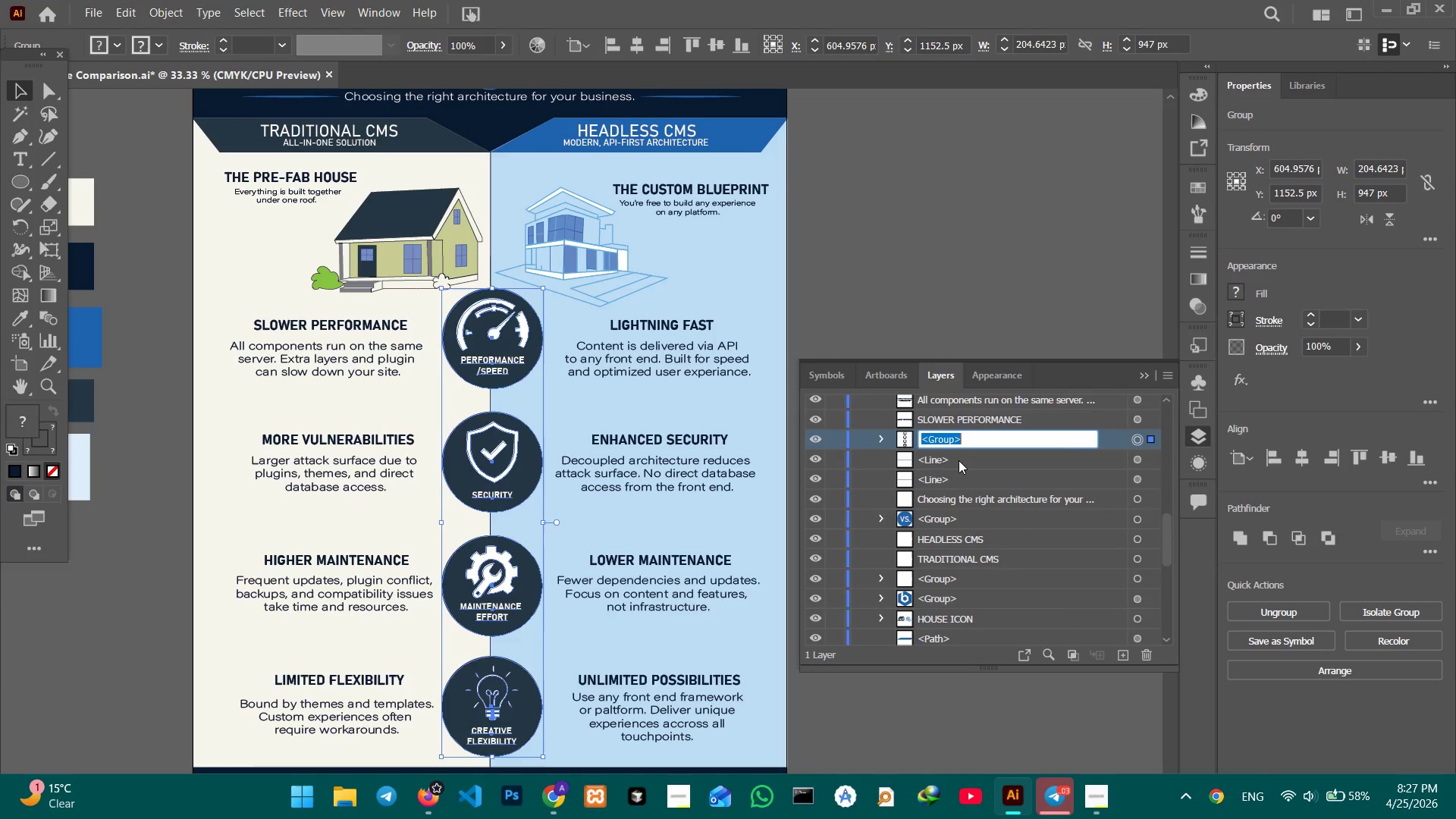 
type(icons)
 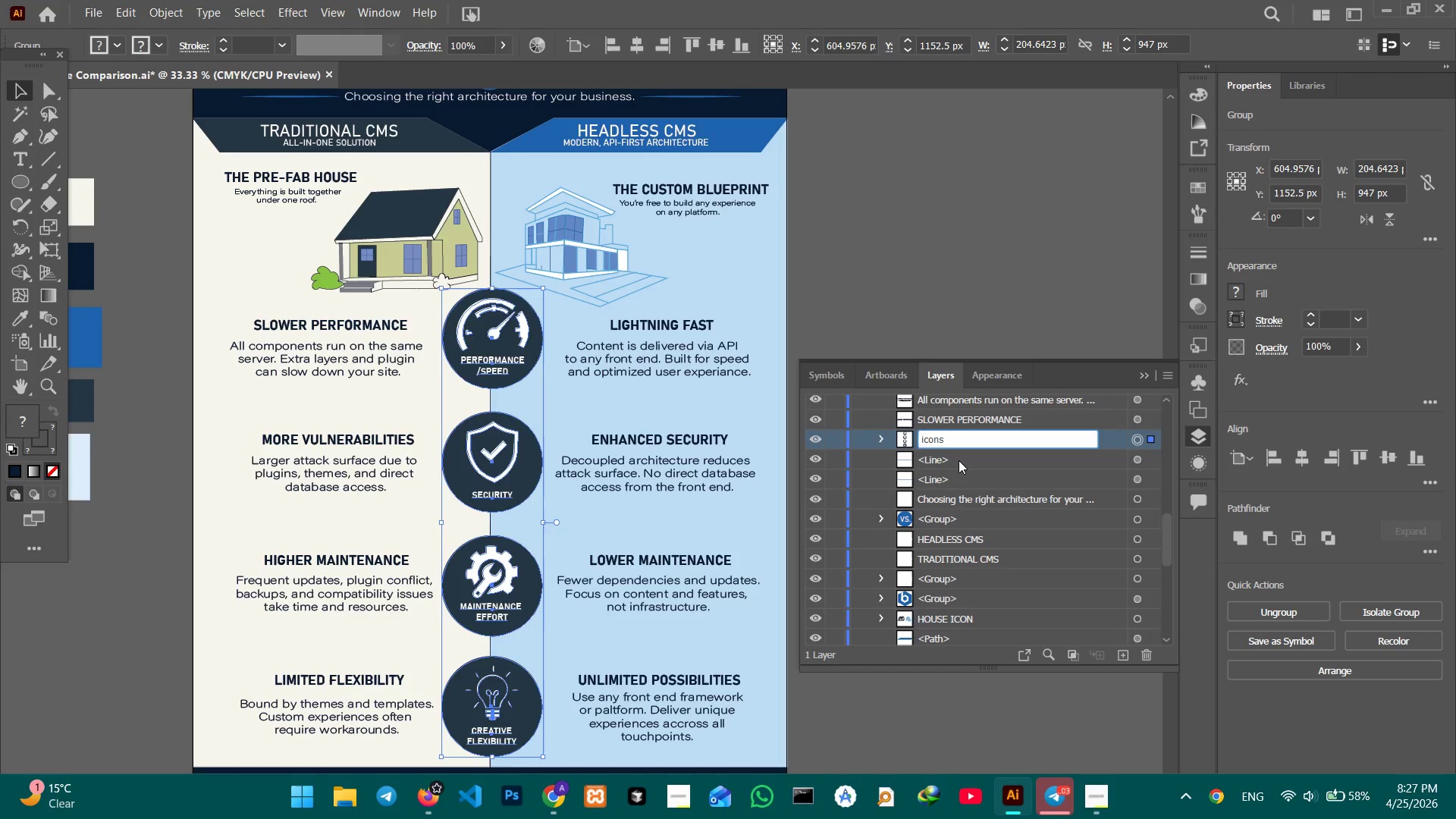 
key(Enter)
 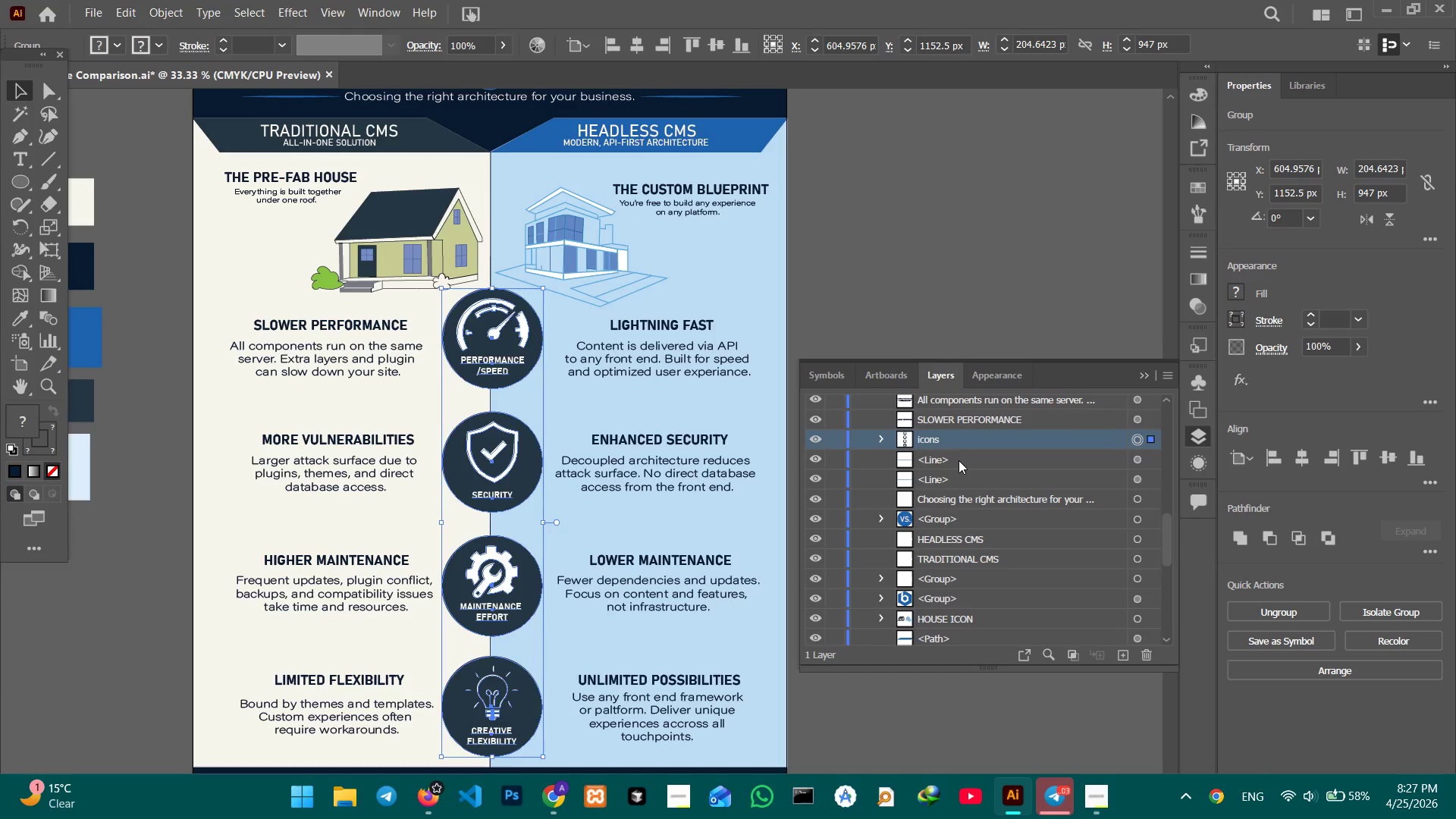 
wait(16.12)
 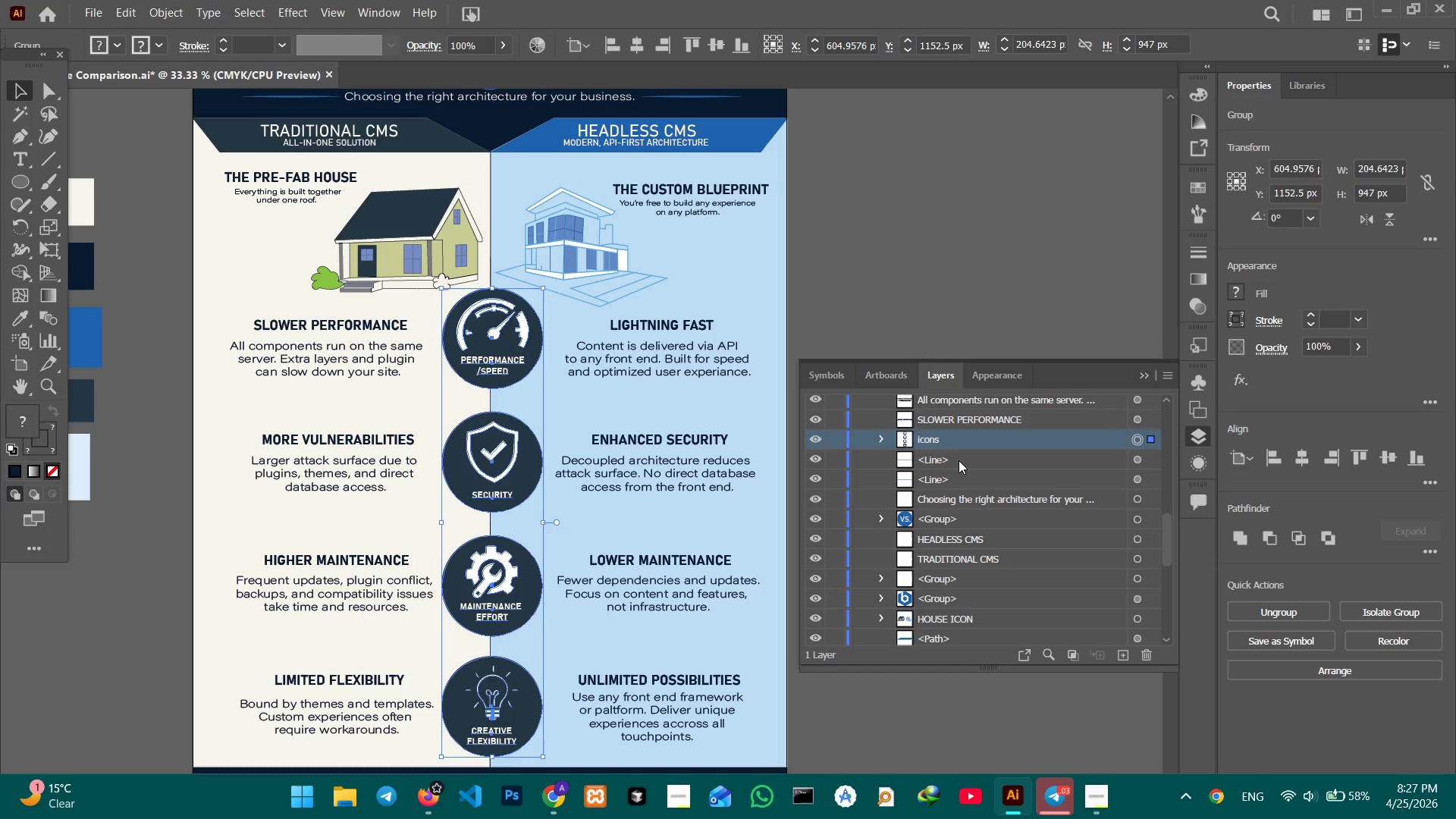 
left_click([371, 323])
 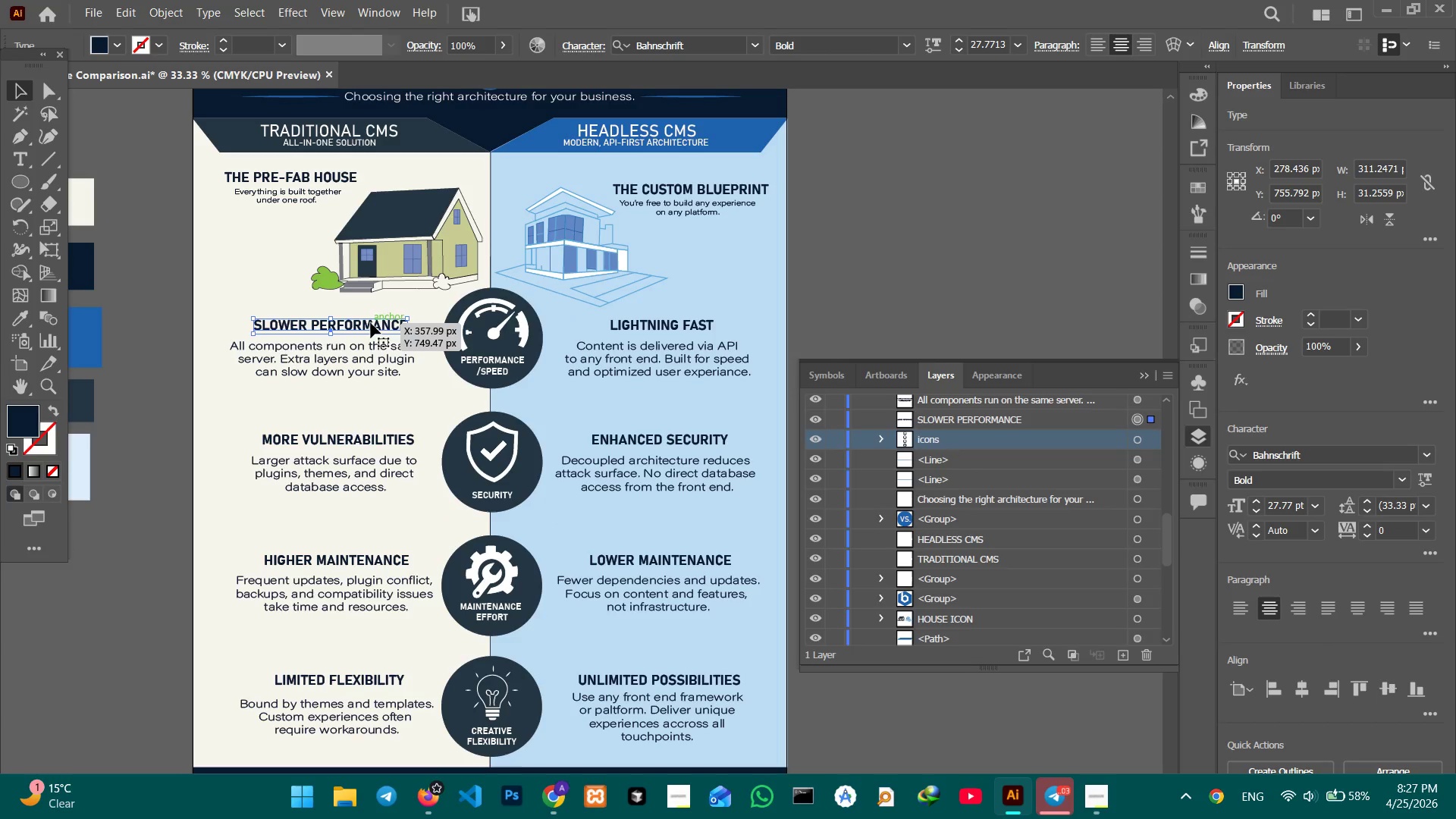 
hold_key(key=ShiftLeft, duration=12.44)
left_click([371, 347])
 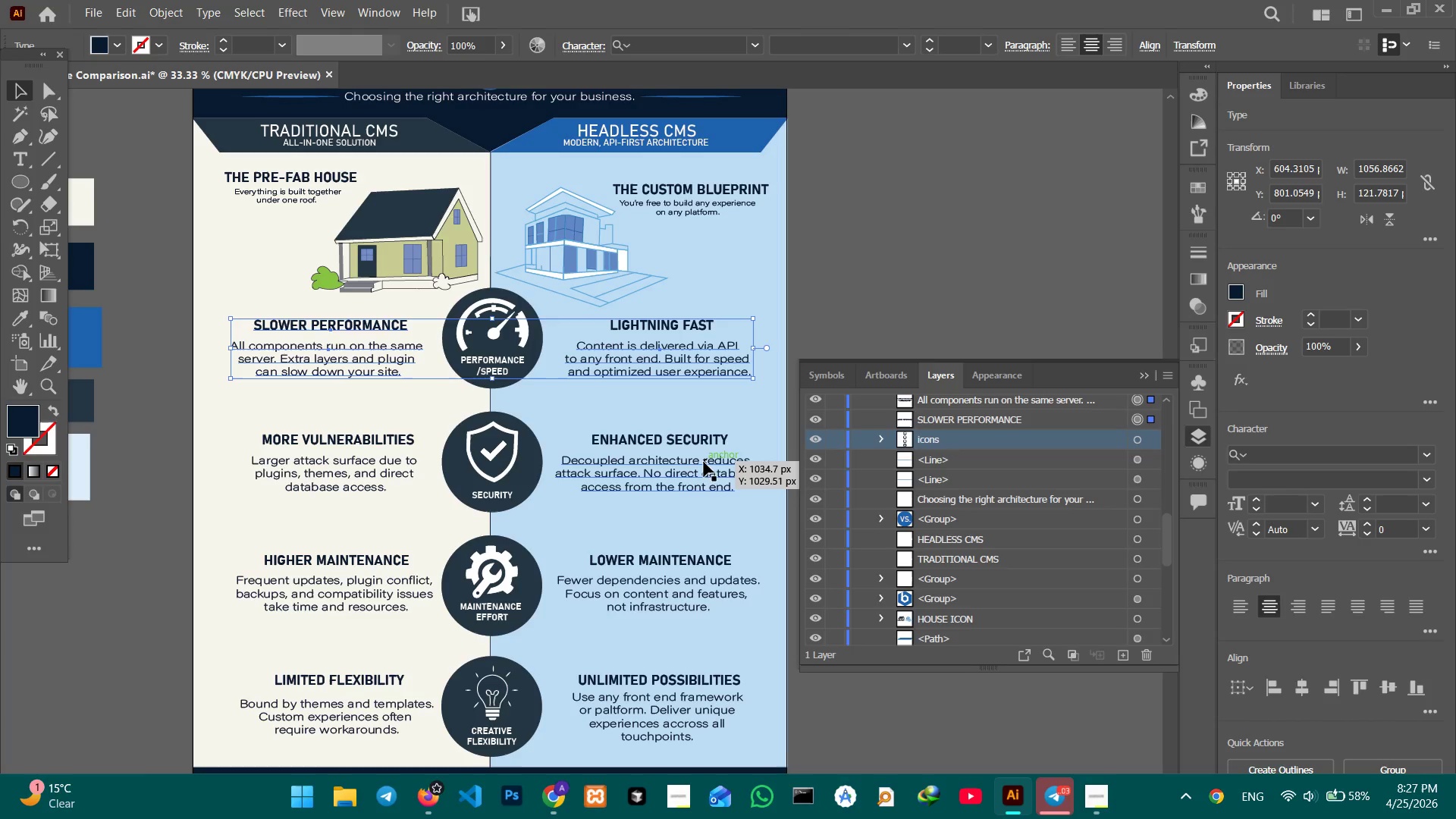 
left_click([682, 325])
 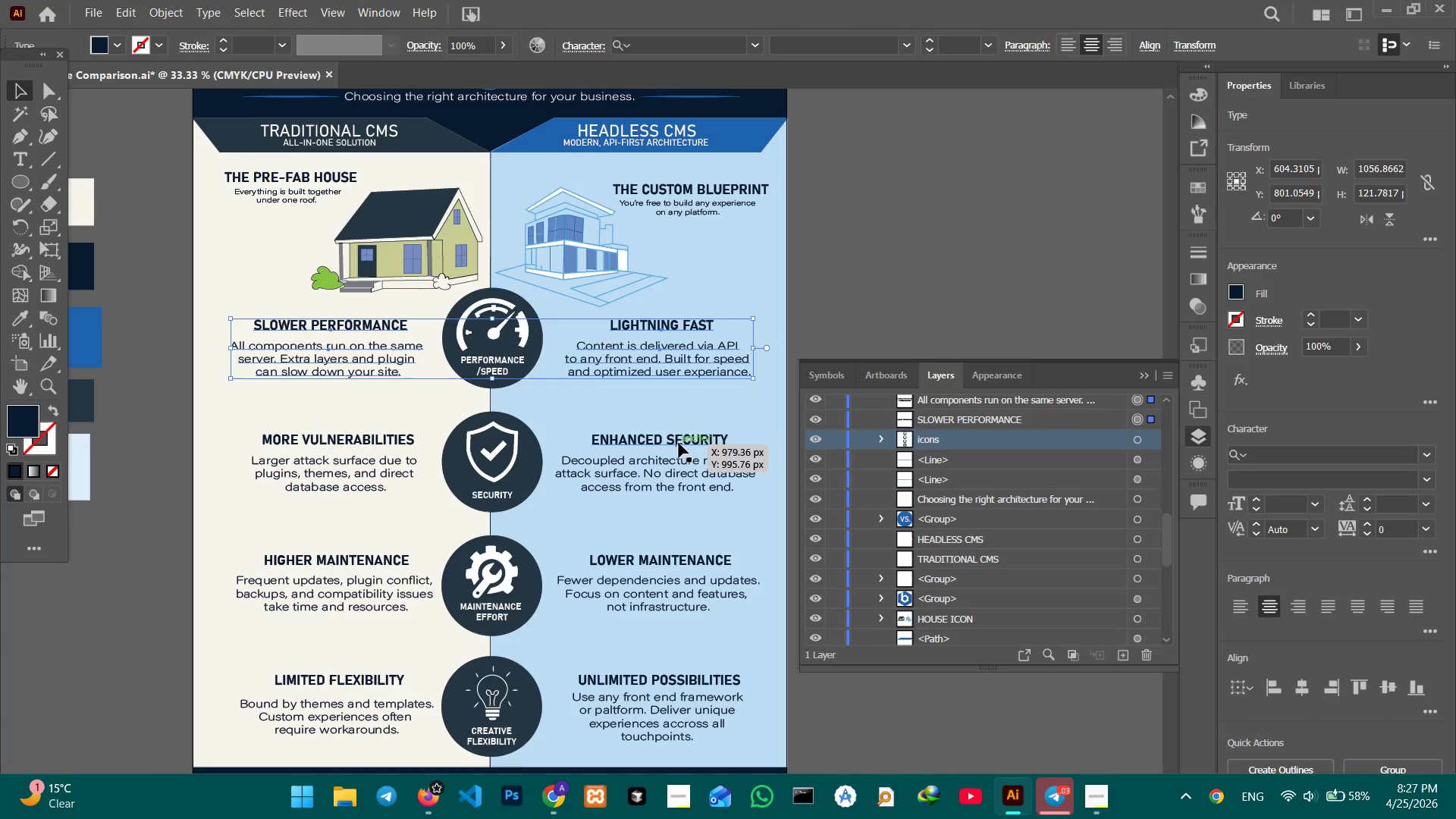 
left_click([682, 438])
 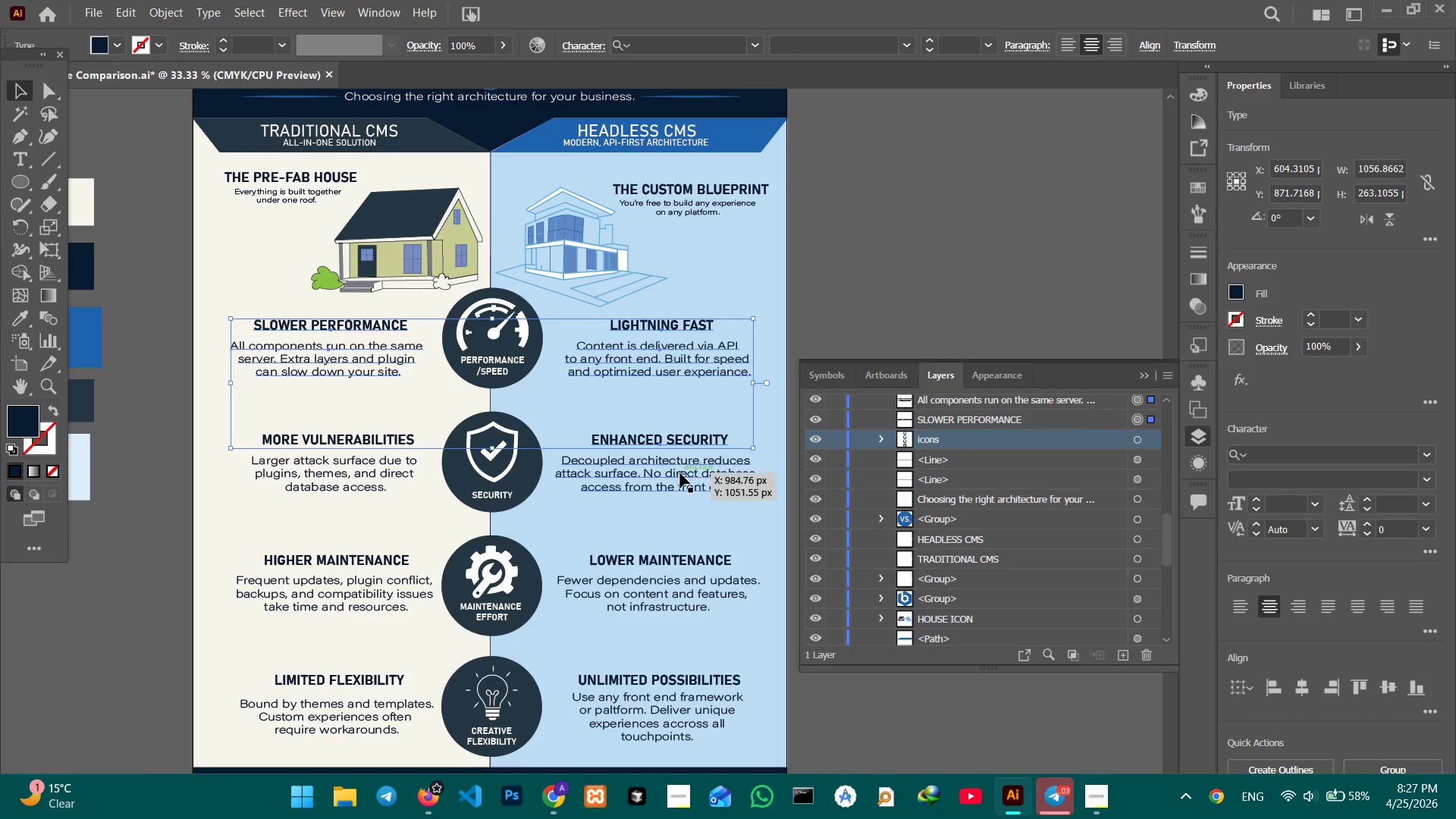 
double_click([680, 473])
 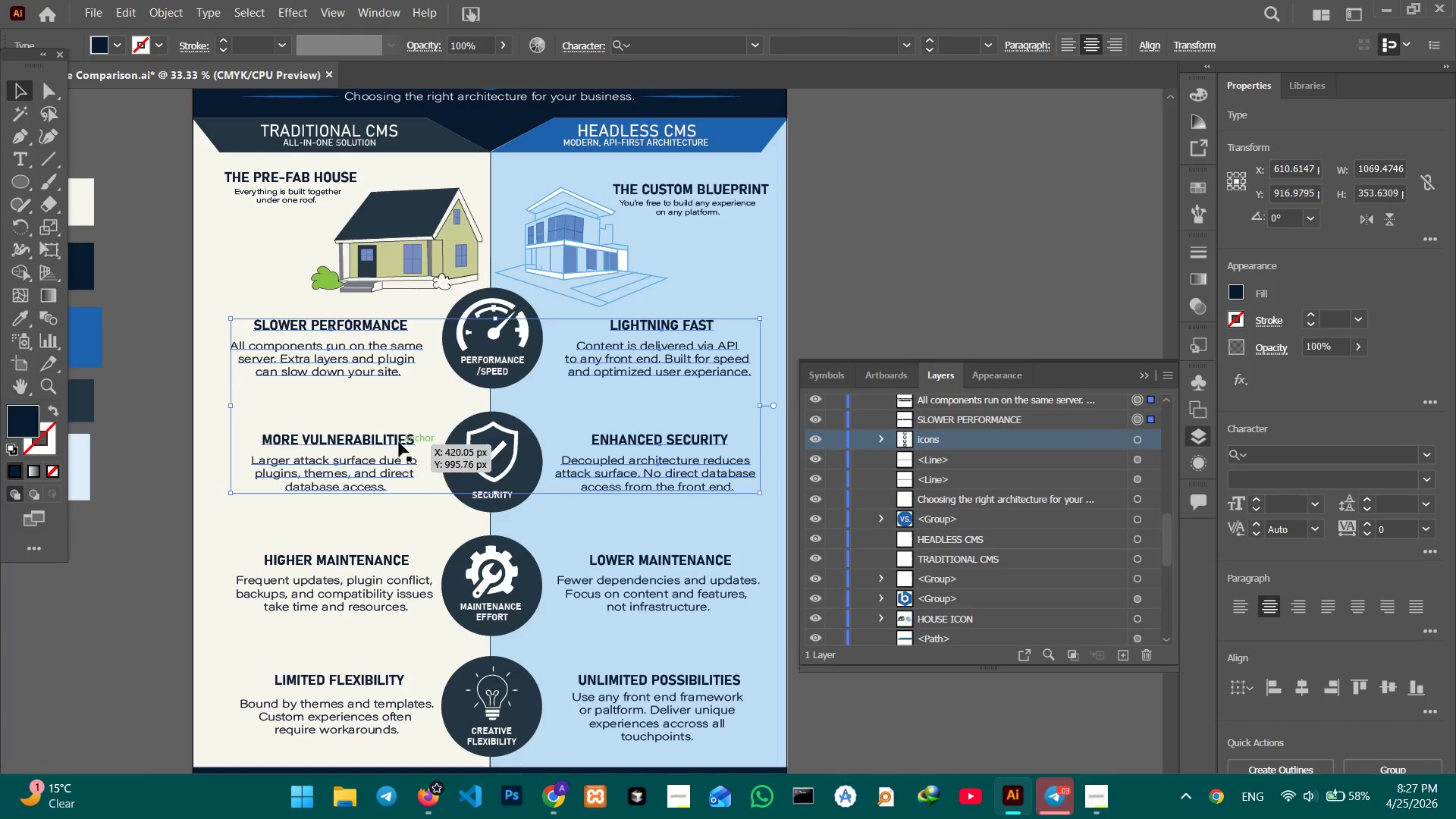 
double_click([397, 437])
 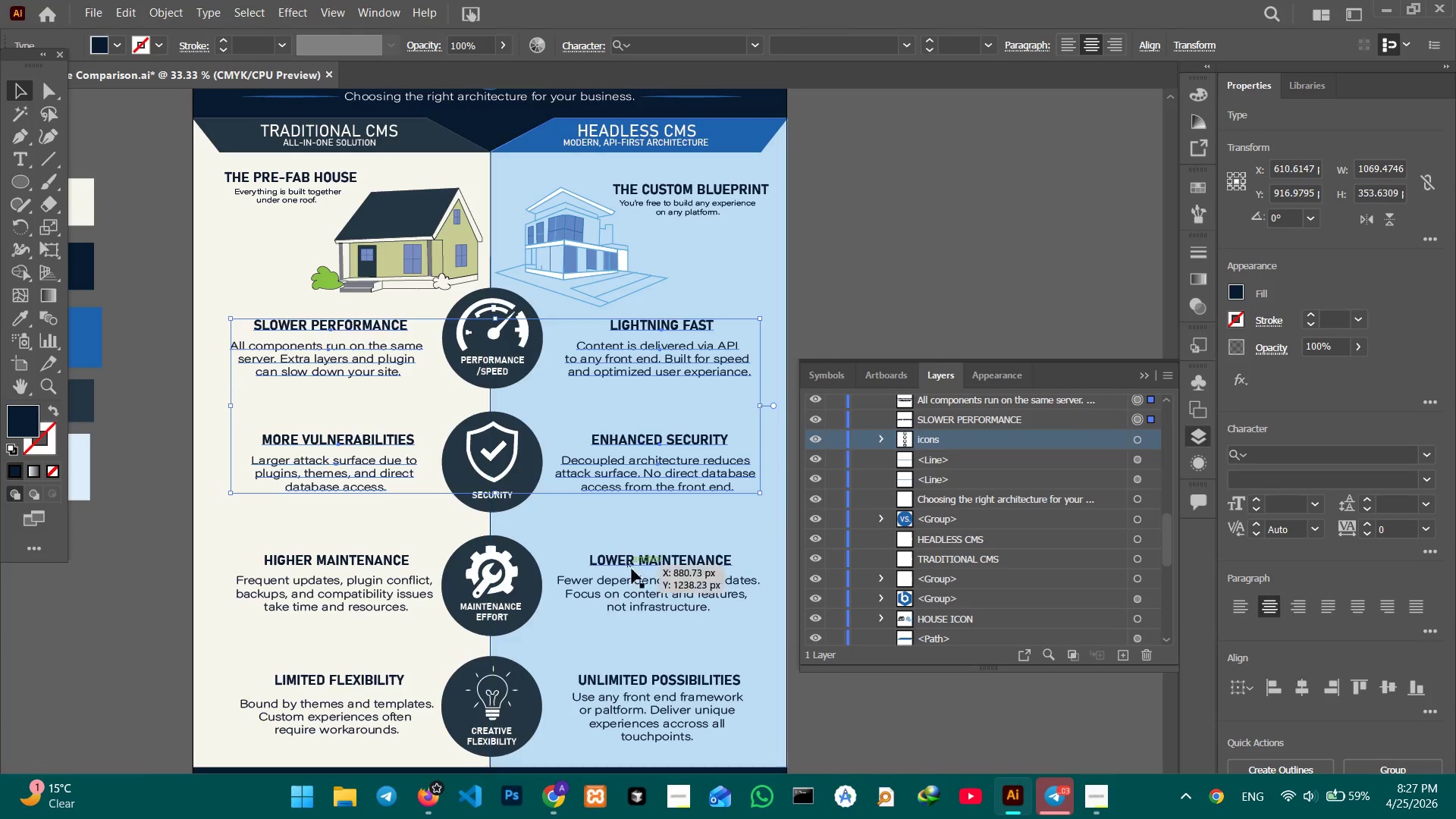 
left_click([637, 558])
 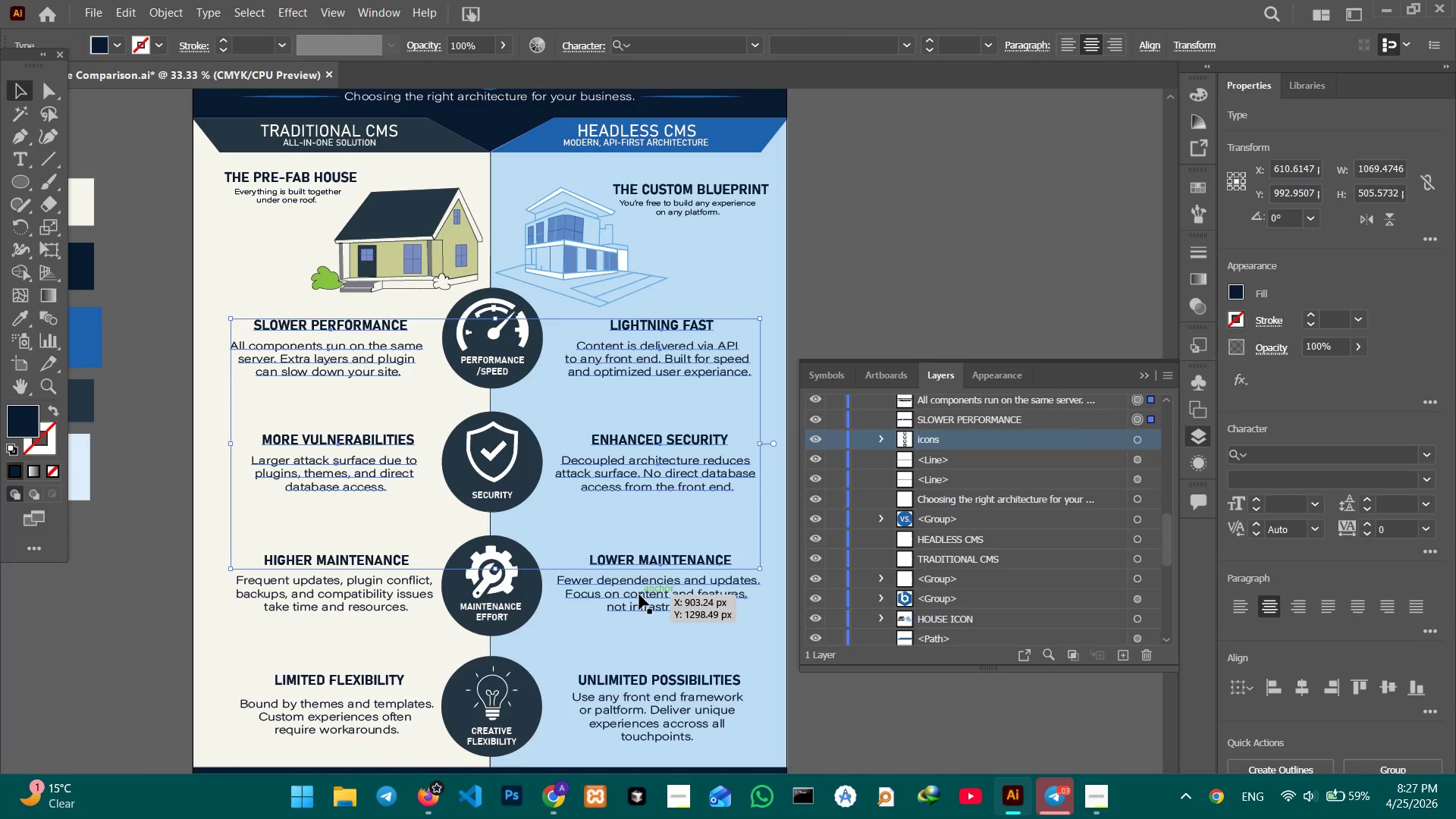 
double_click([639, 595])
 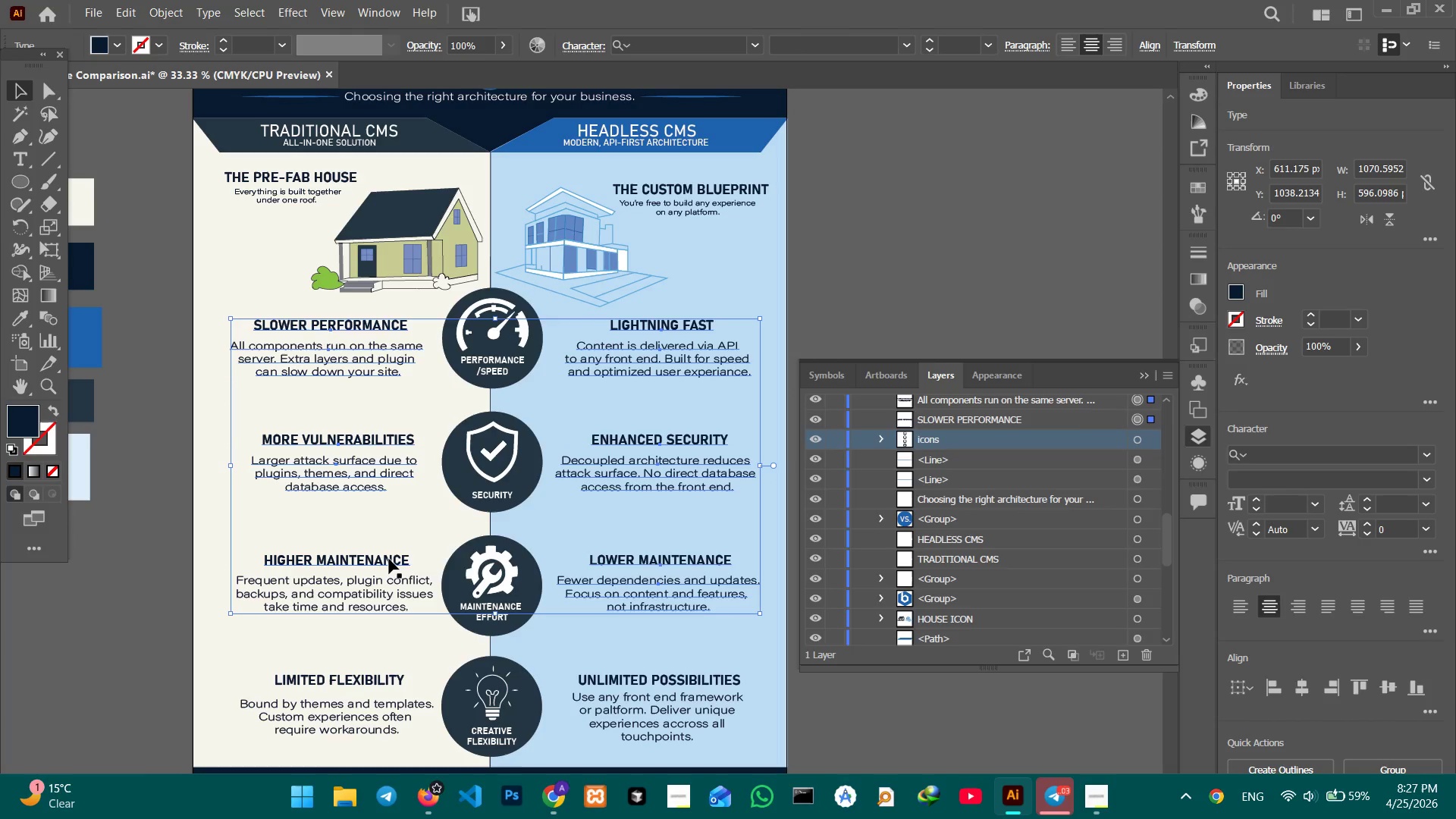 
left_click_drag(start_coordinate=[388, 558], to_coordinate=[388, 563])
 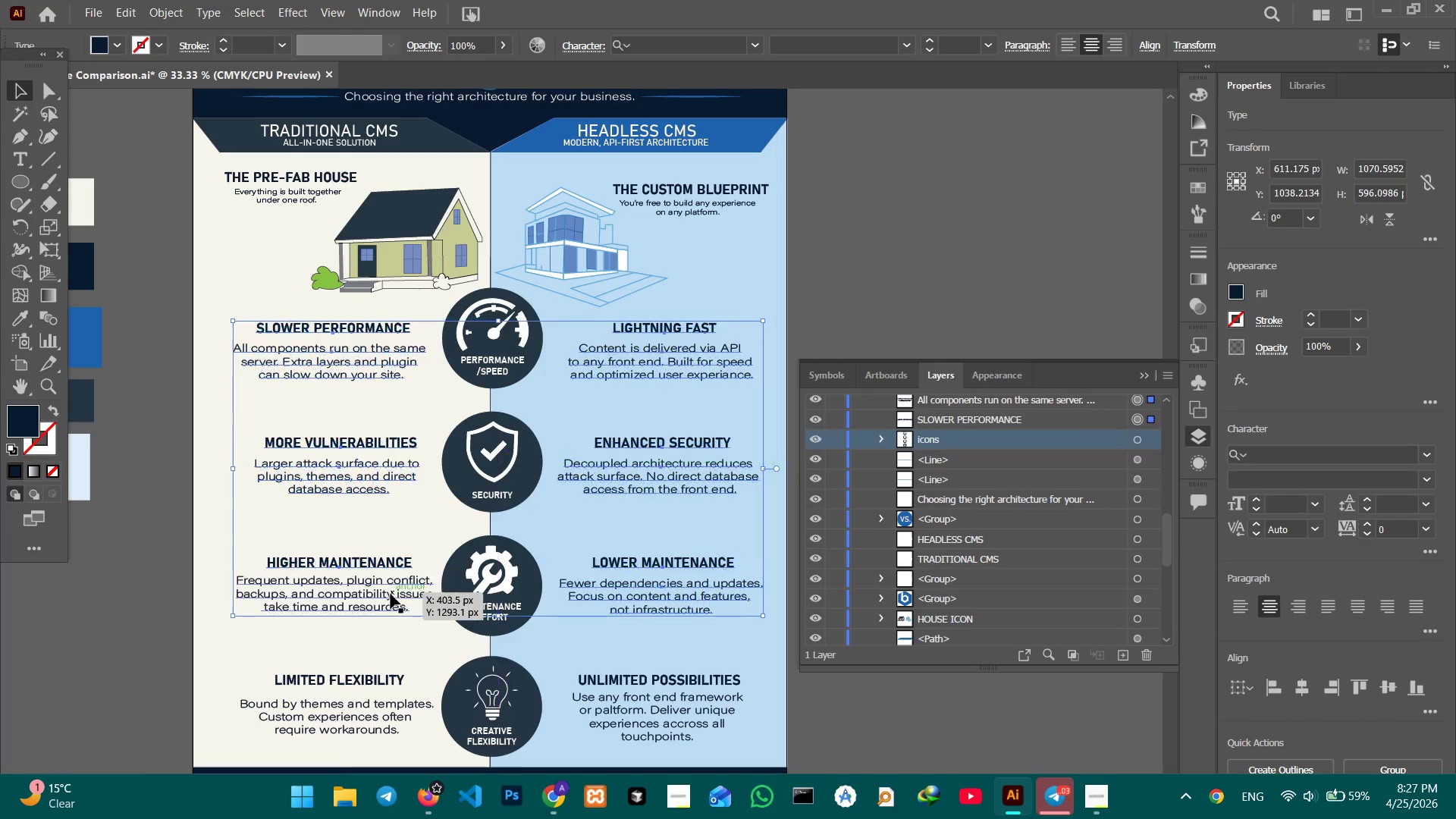 
double_click([391, 594])
 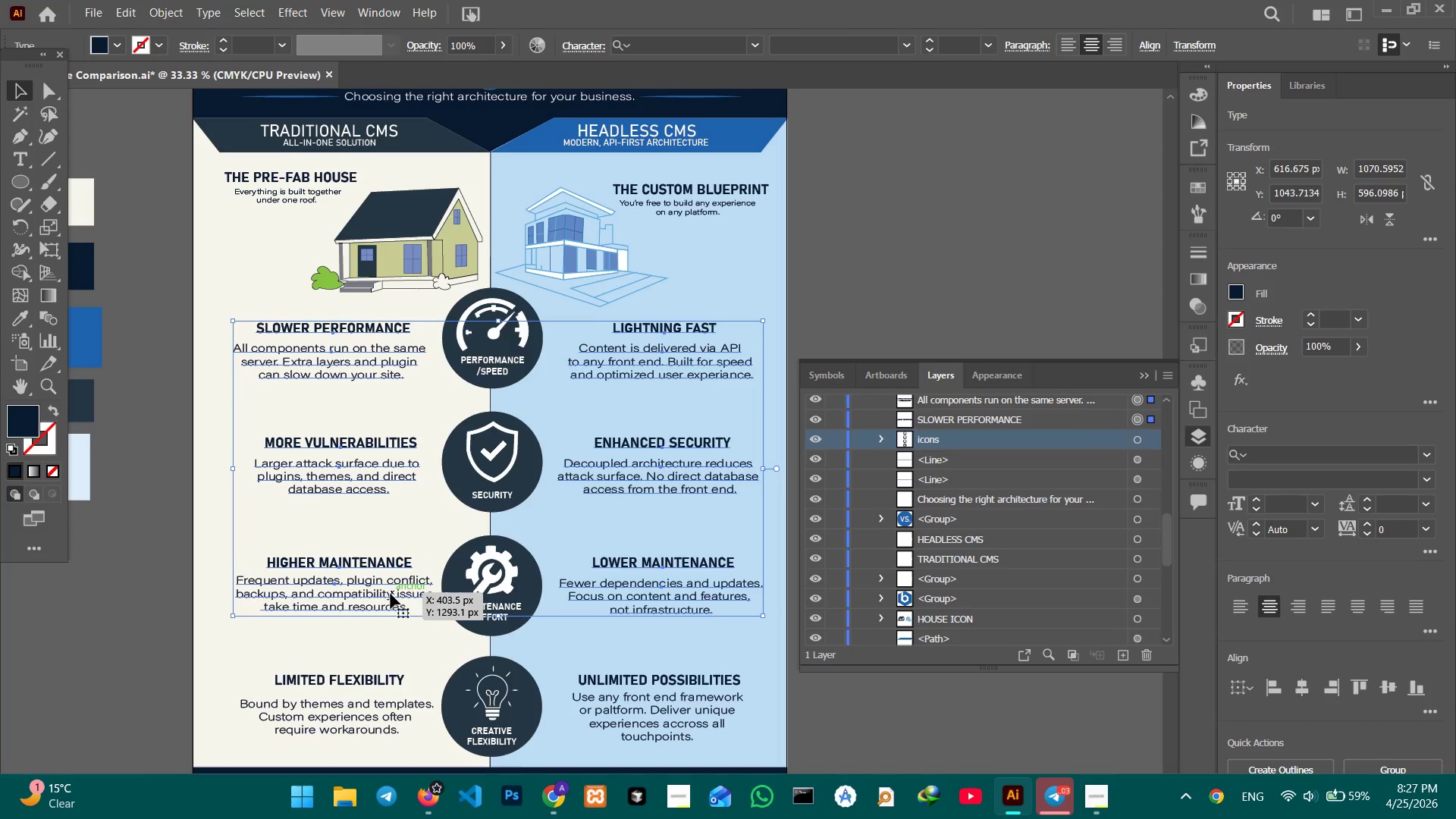 
key(Control+Z)
 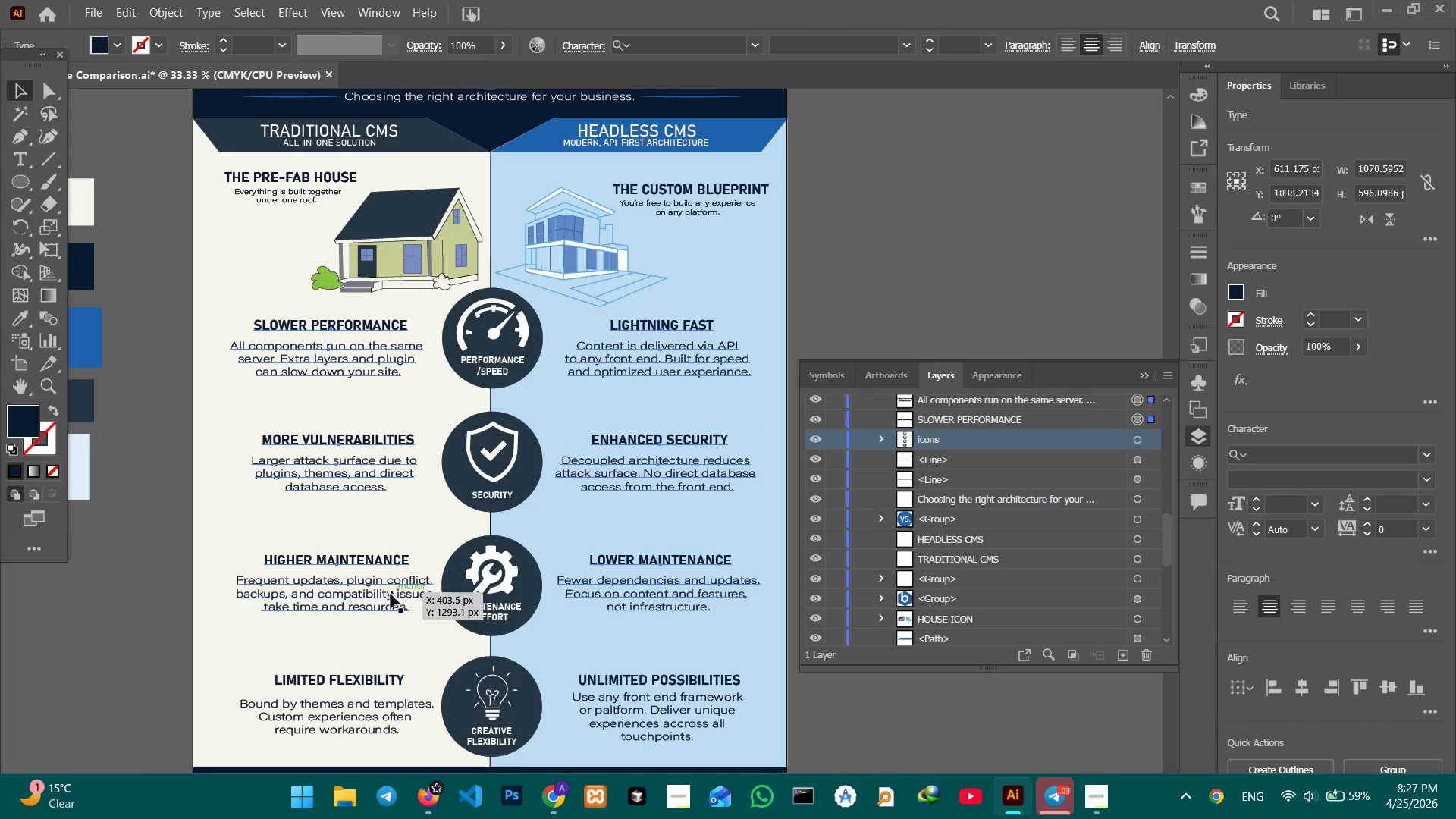 
hold_key(key=ShiftLeft, duration=0.89)
left_click([388, 588])
 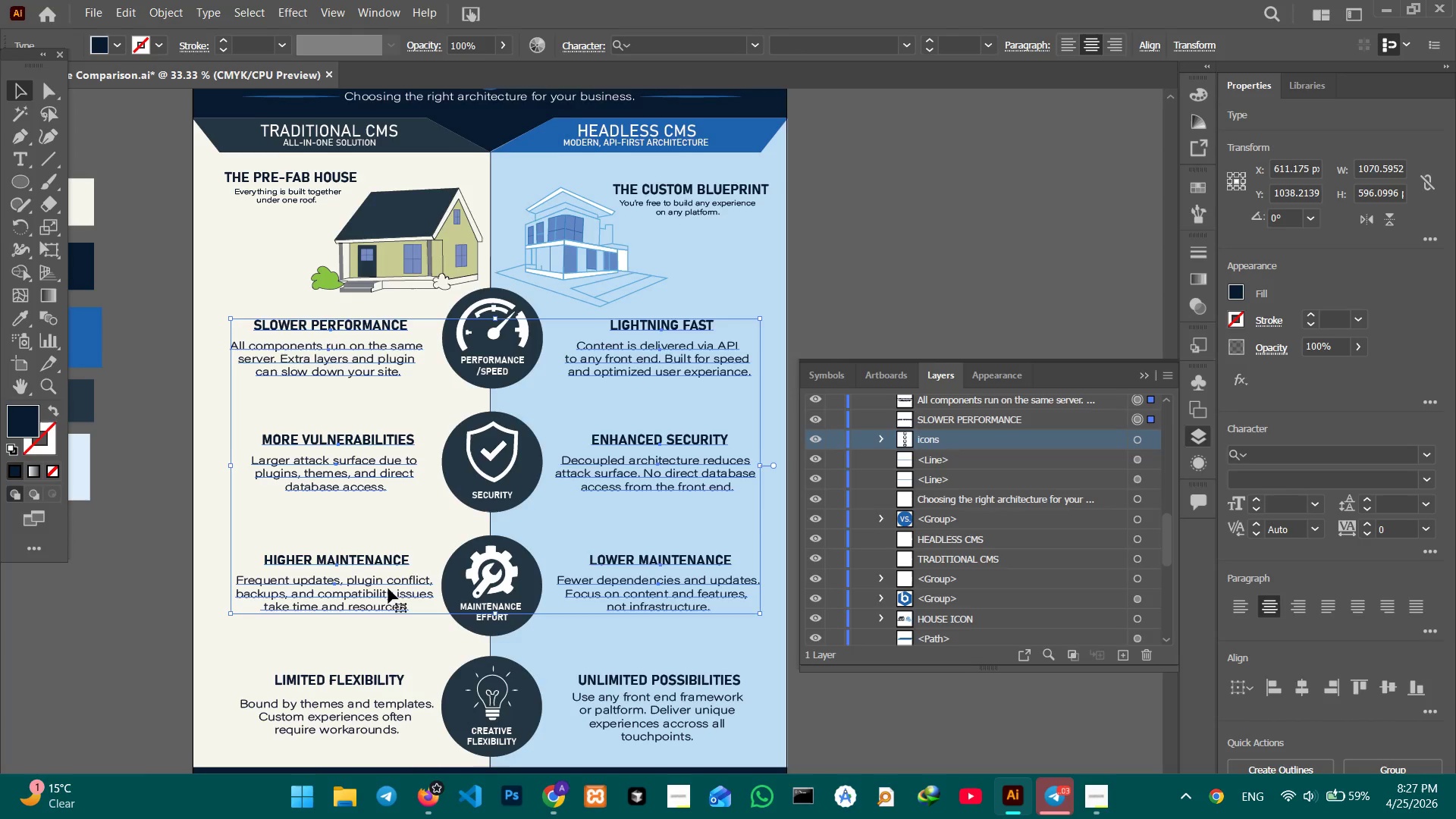 
scroll: coordinate [388, 588], scroll_direction: down, amount: 1.0
 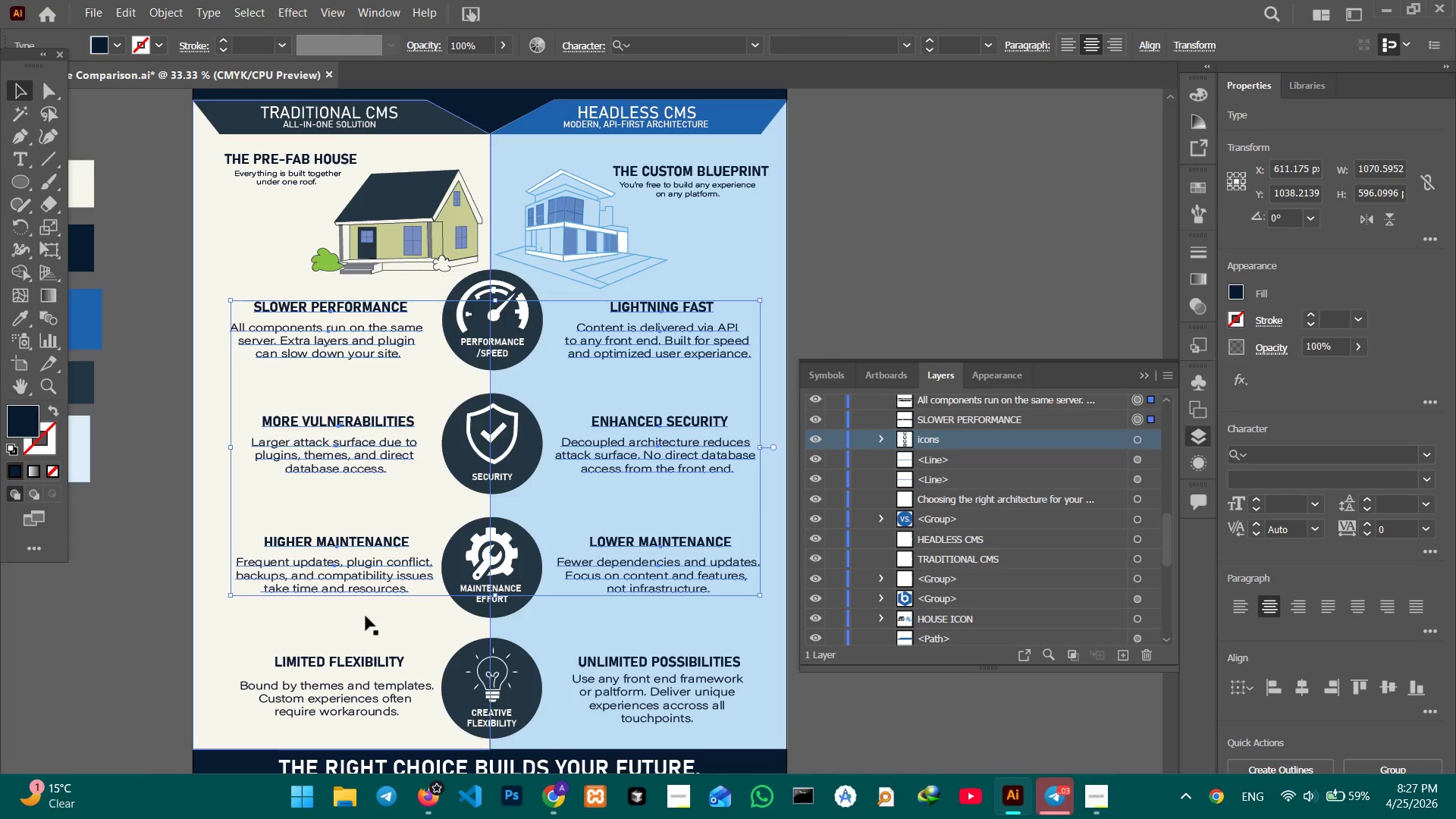 
hold_key(key=ShiftLeft, duration=4.09)
left_click([371, 658])
 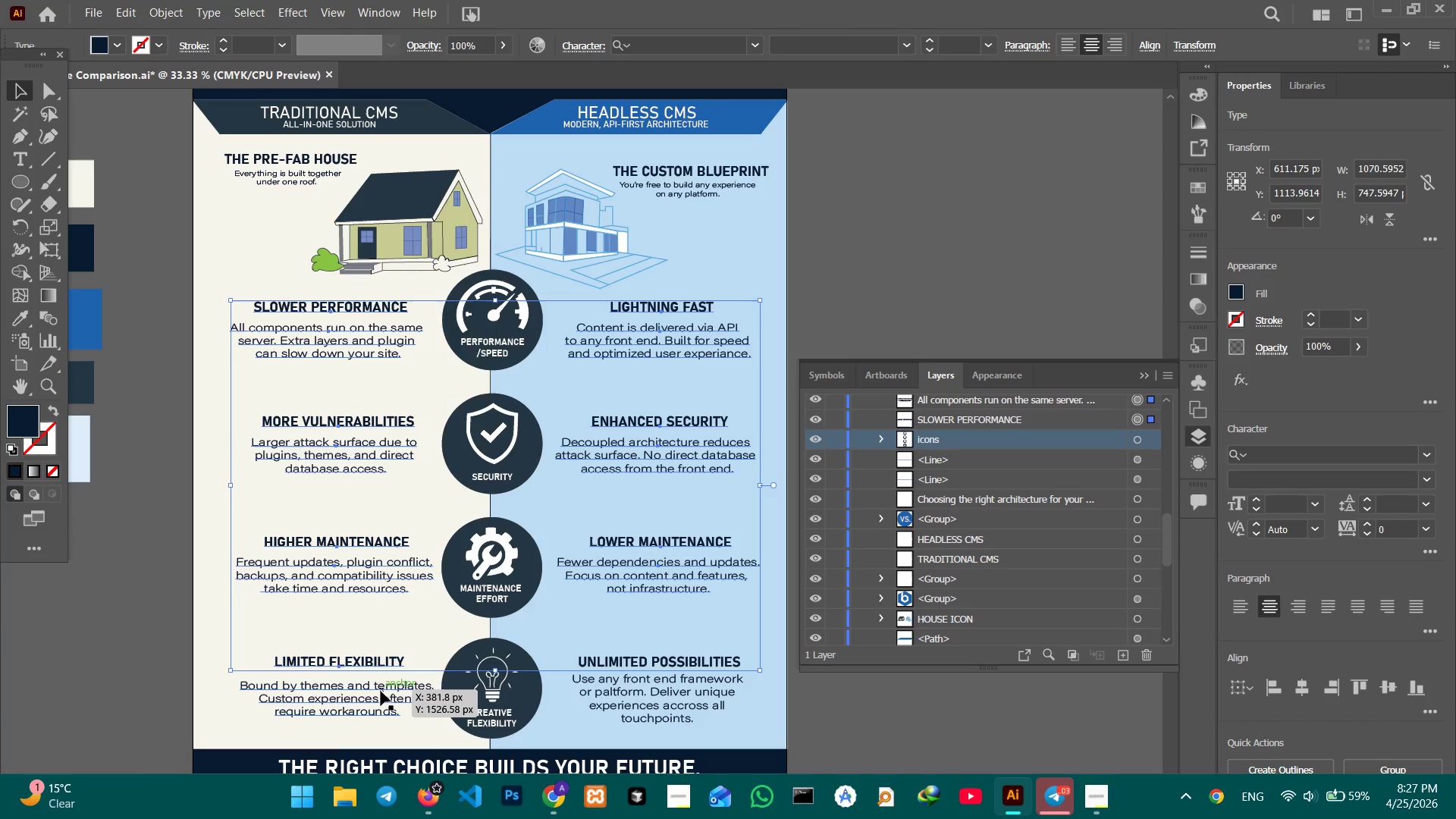 
left_click([381, 691])
 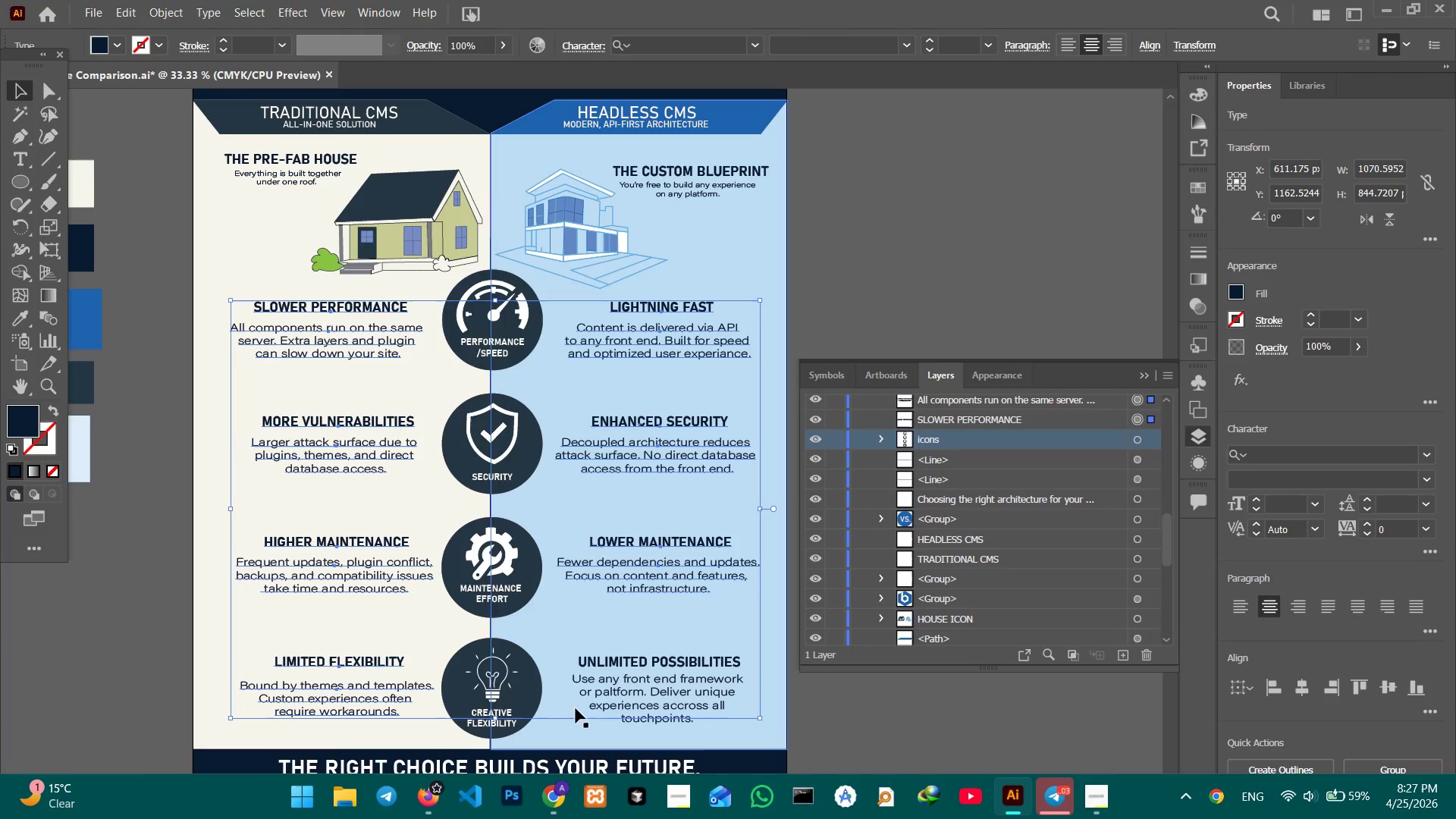 
left_click([632, 708])
 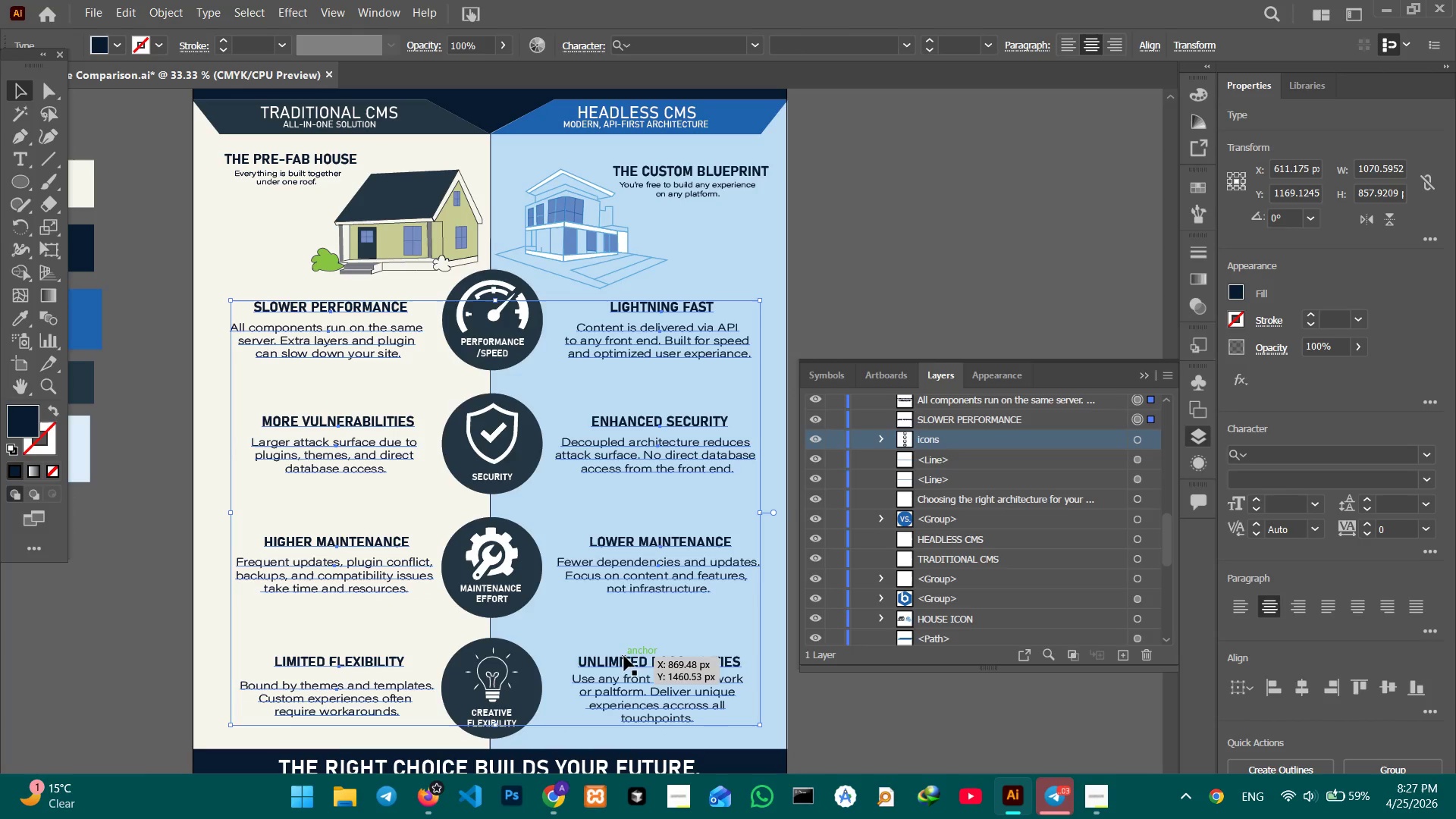 
left_click([624, 661])
 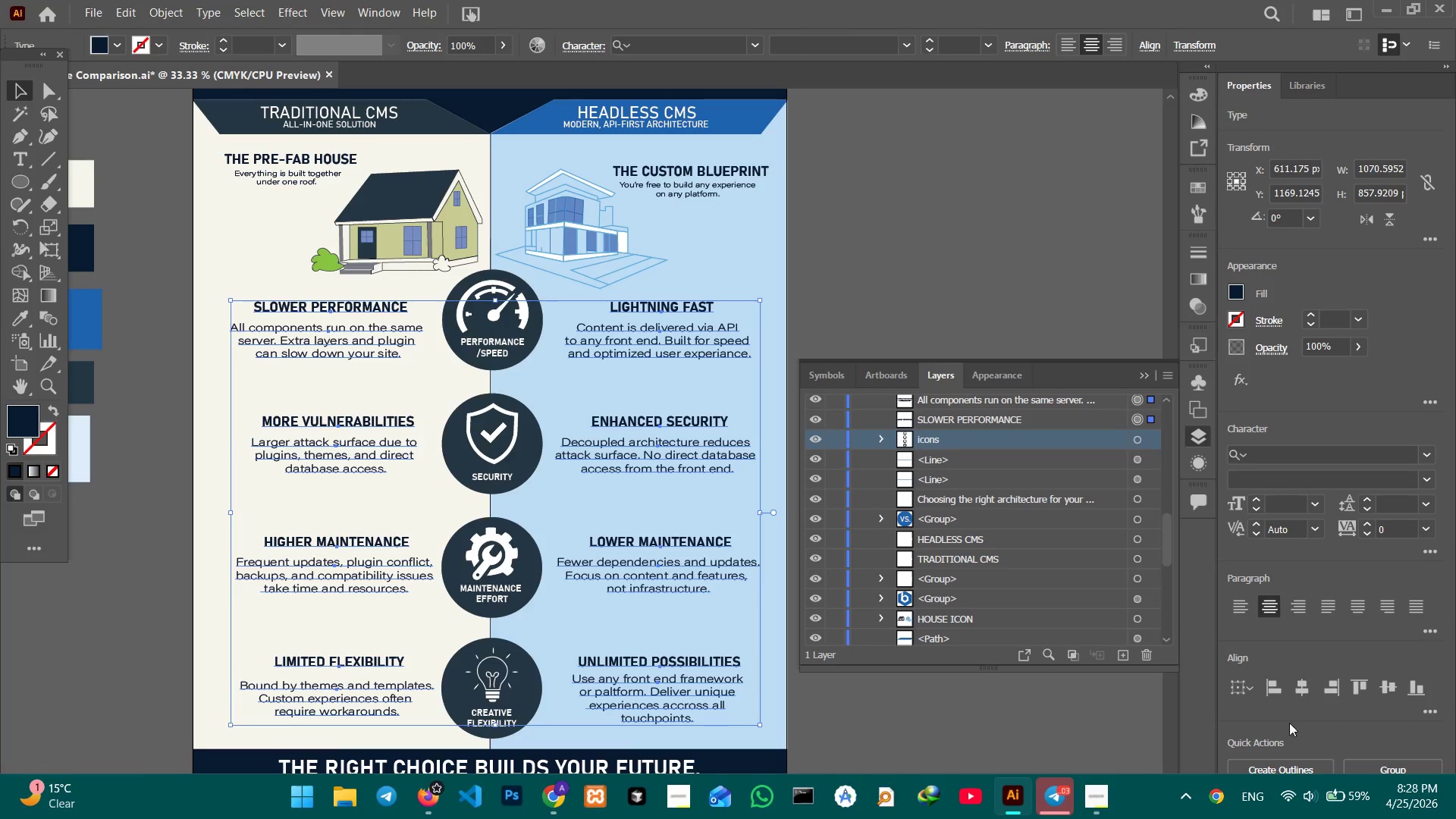 
left_click([1401, 769])
 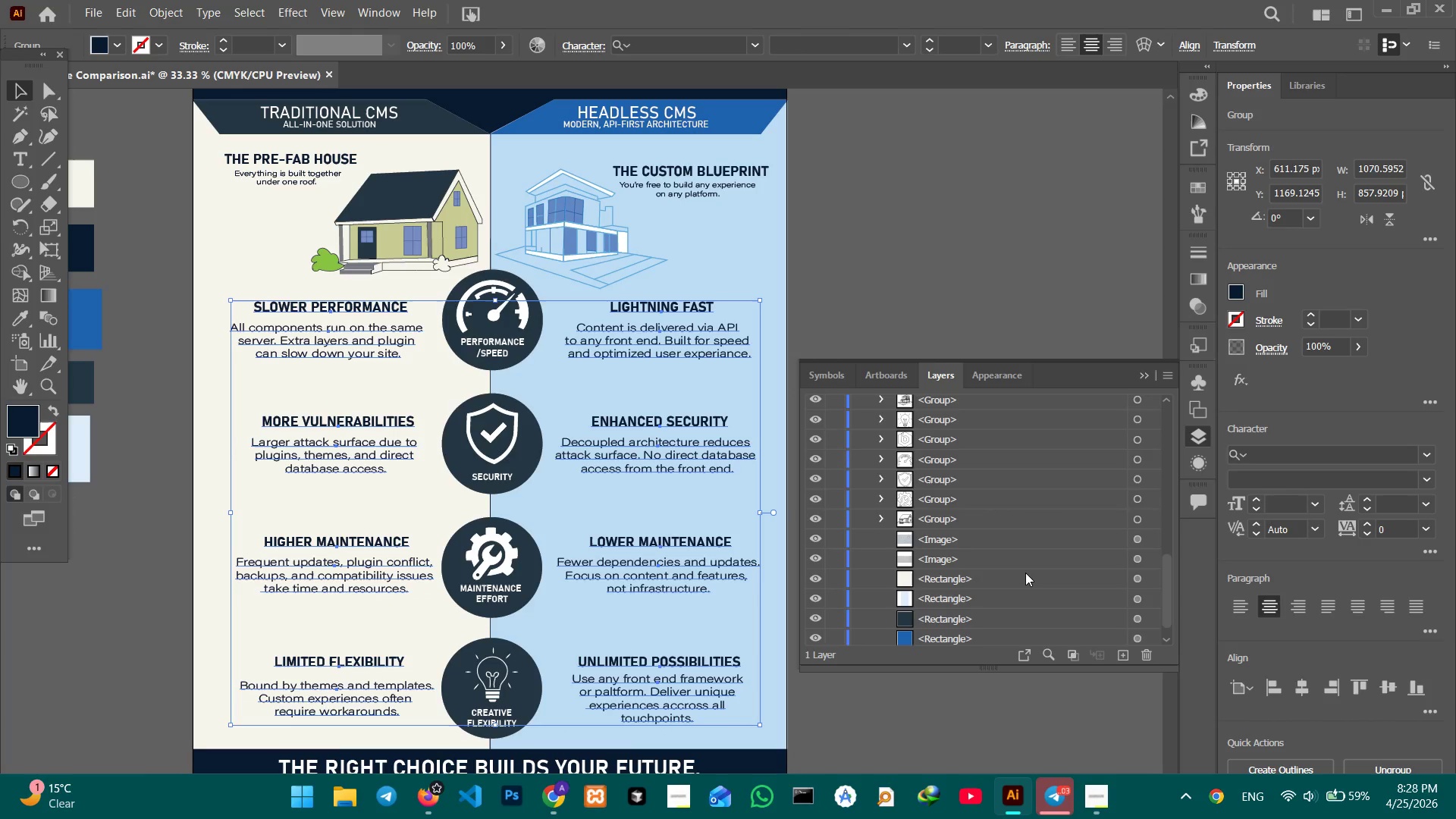 
scroll: coordinate [1023, 573], scroll_direction: up, amount: 2.0
 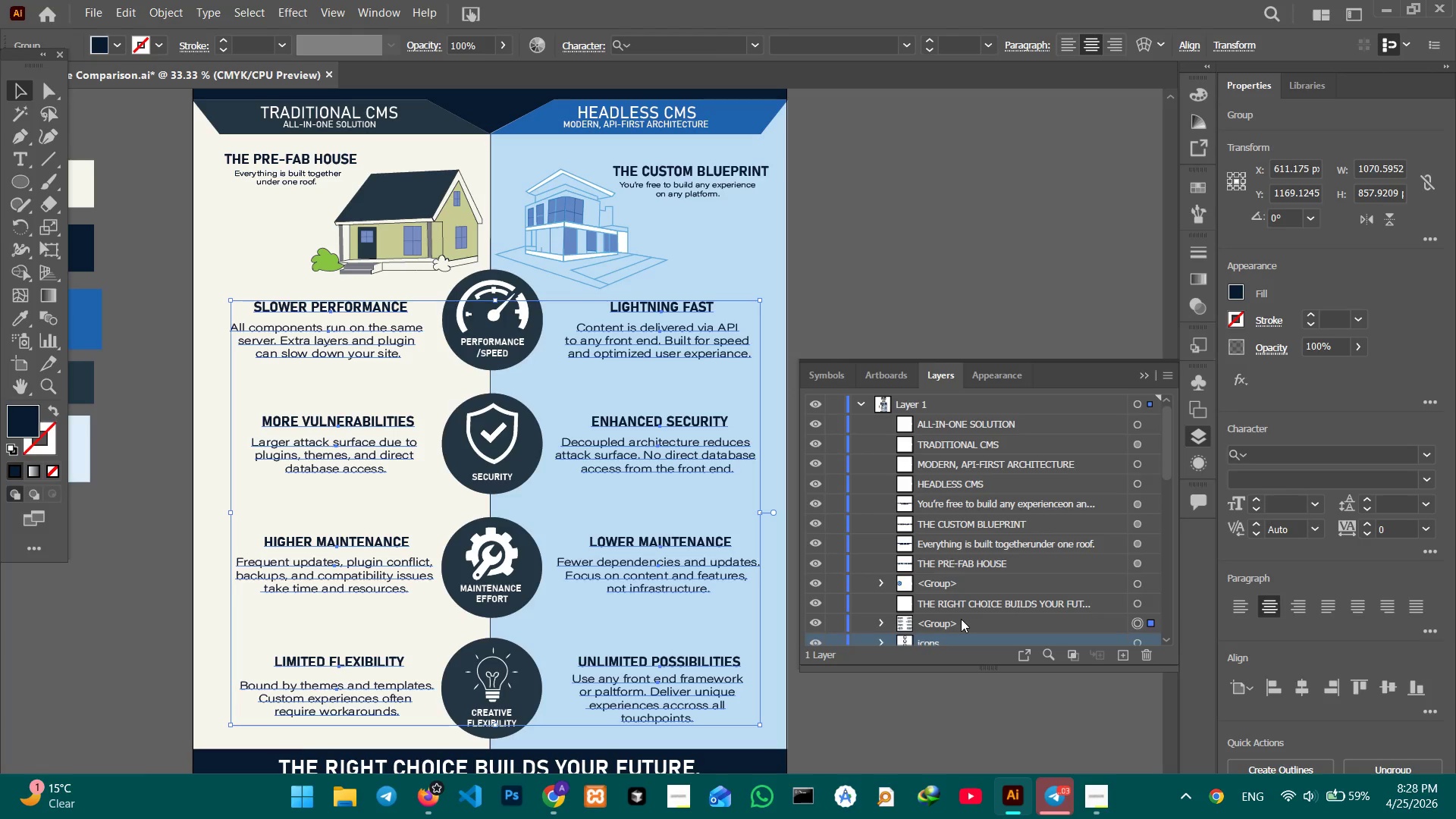 
double_click([937, 621])
 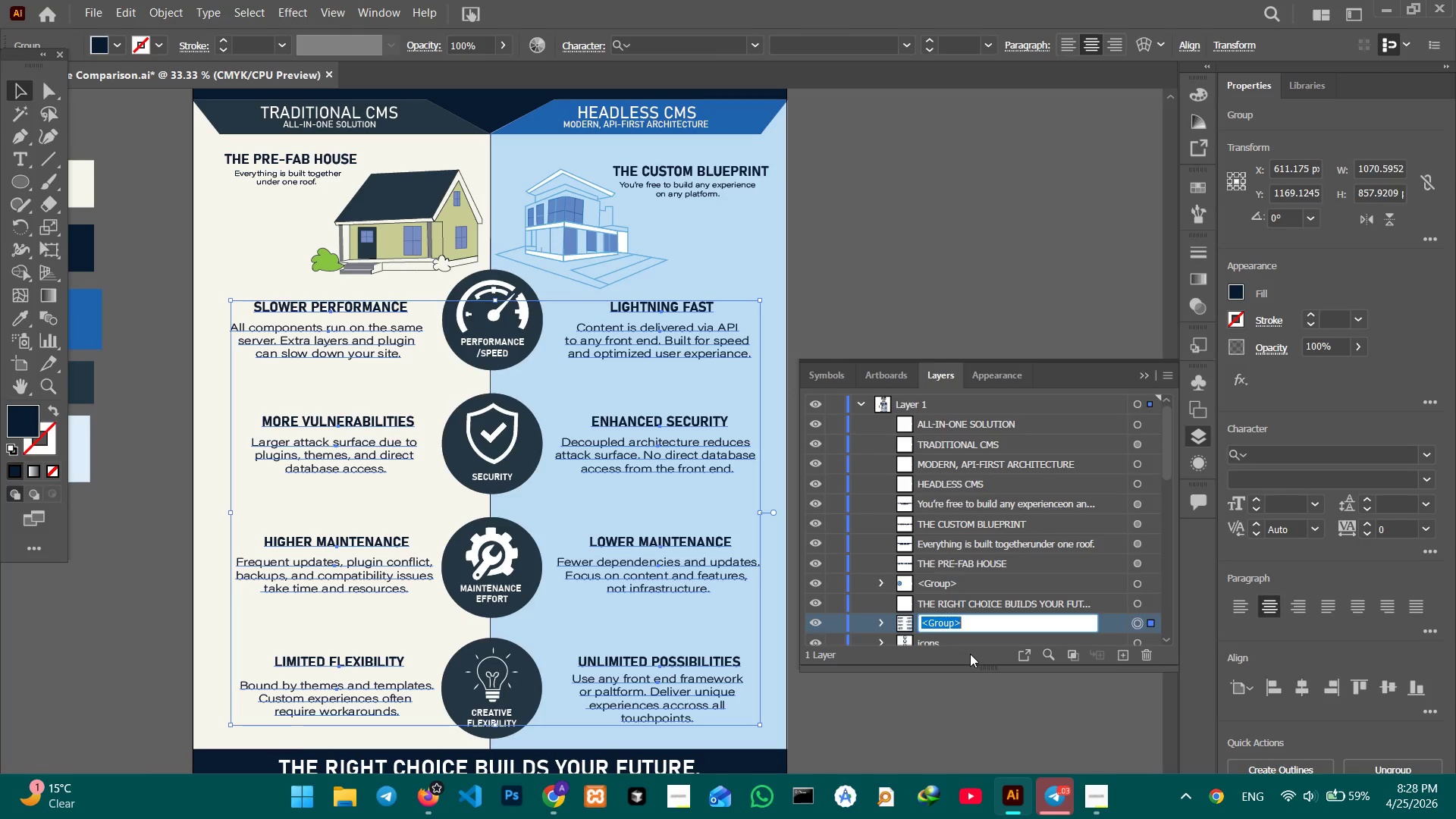 
type(texts)
 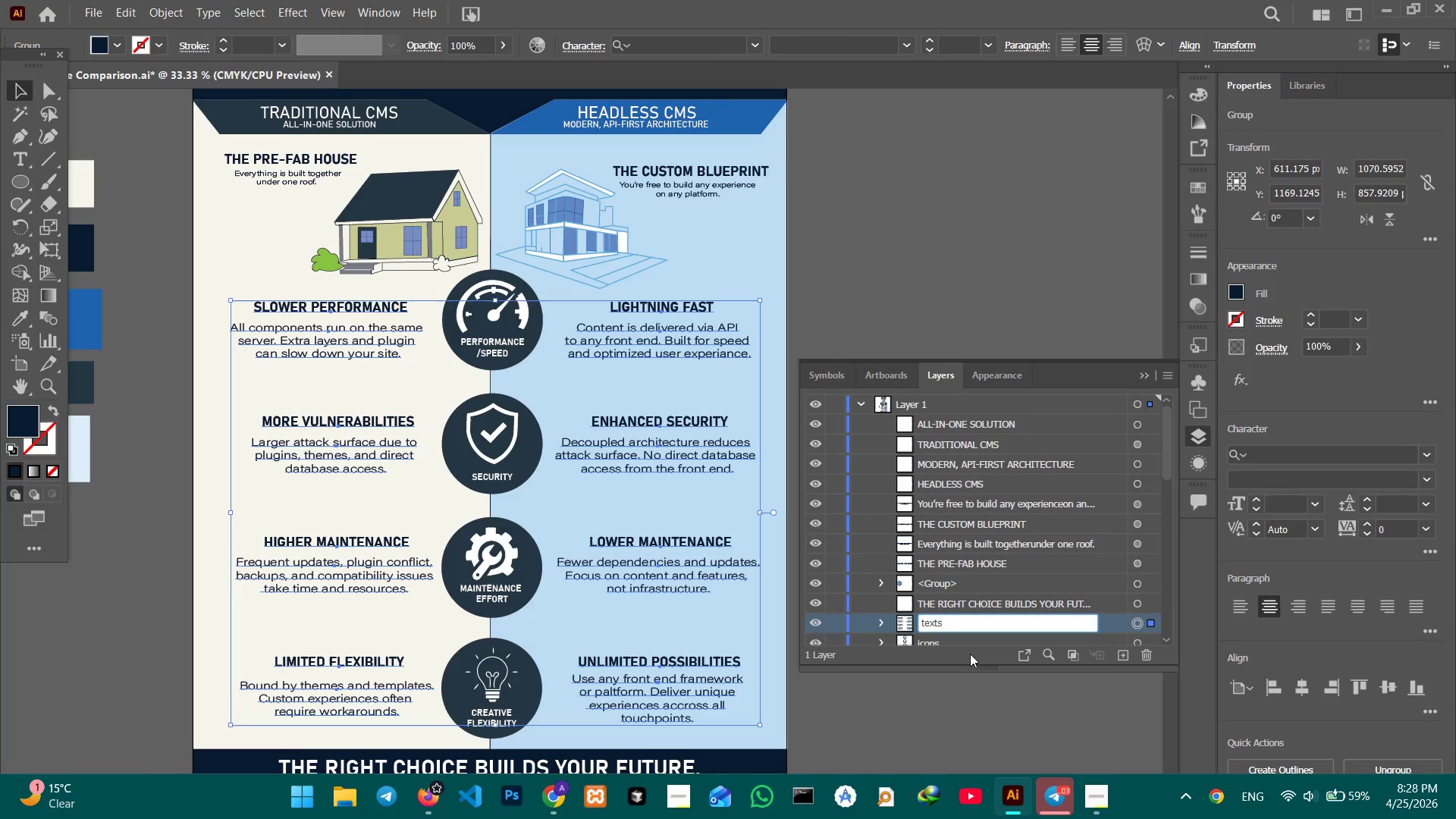 
key(Enter)
 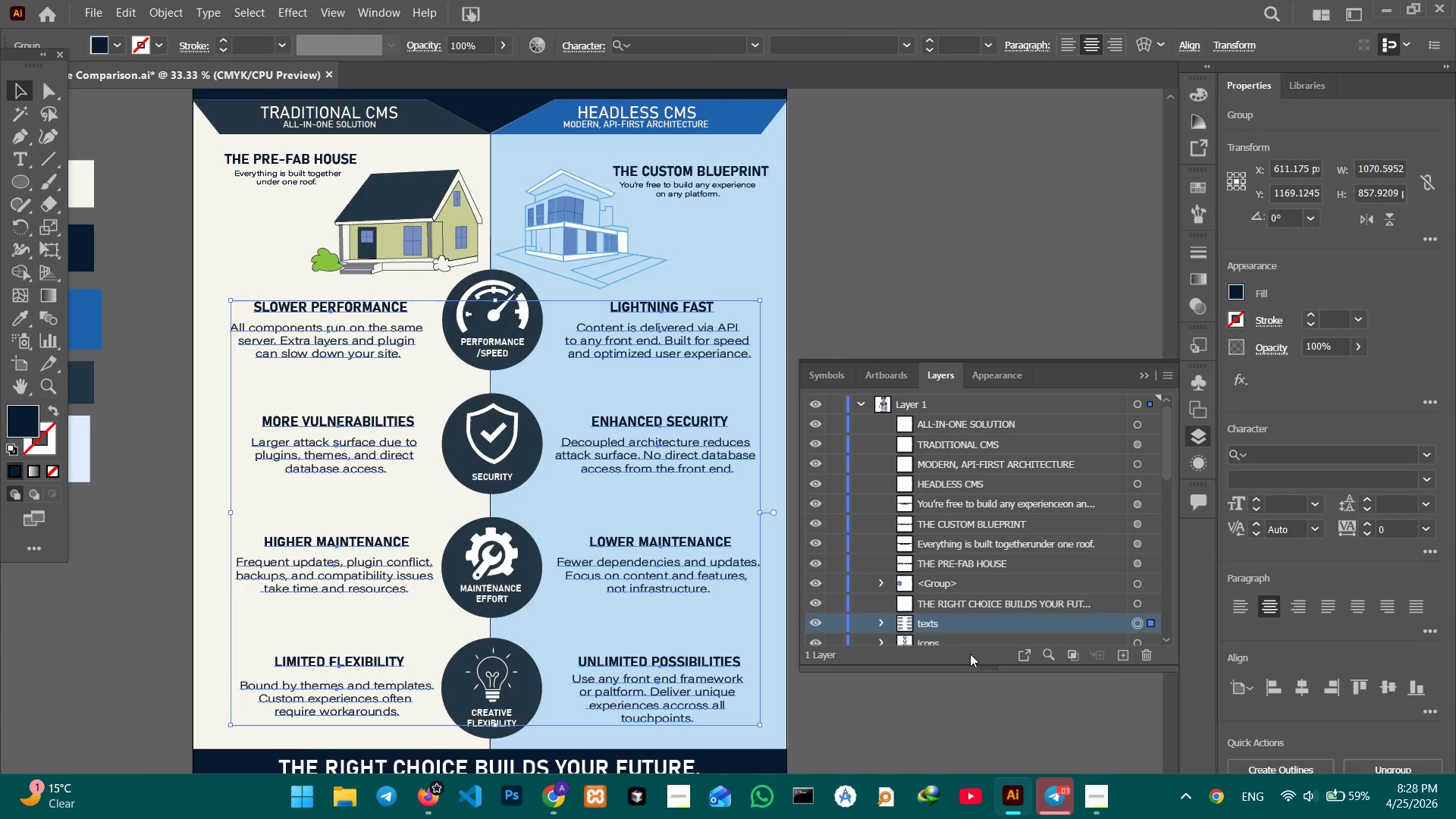 
wait(19.2)
 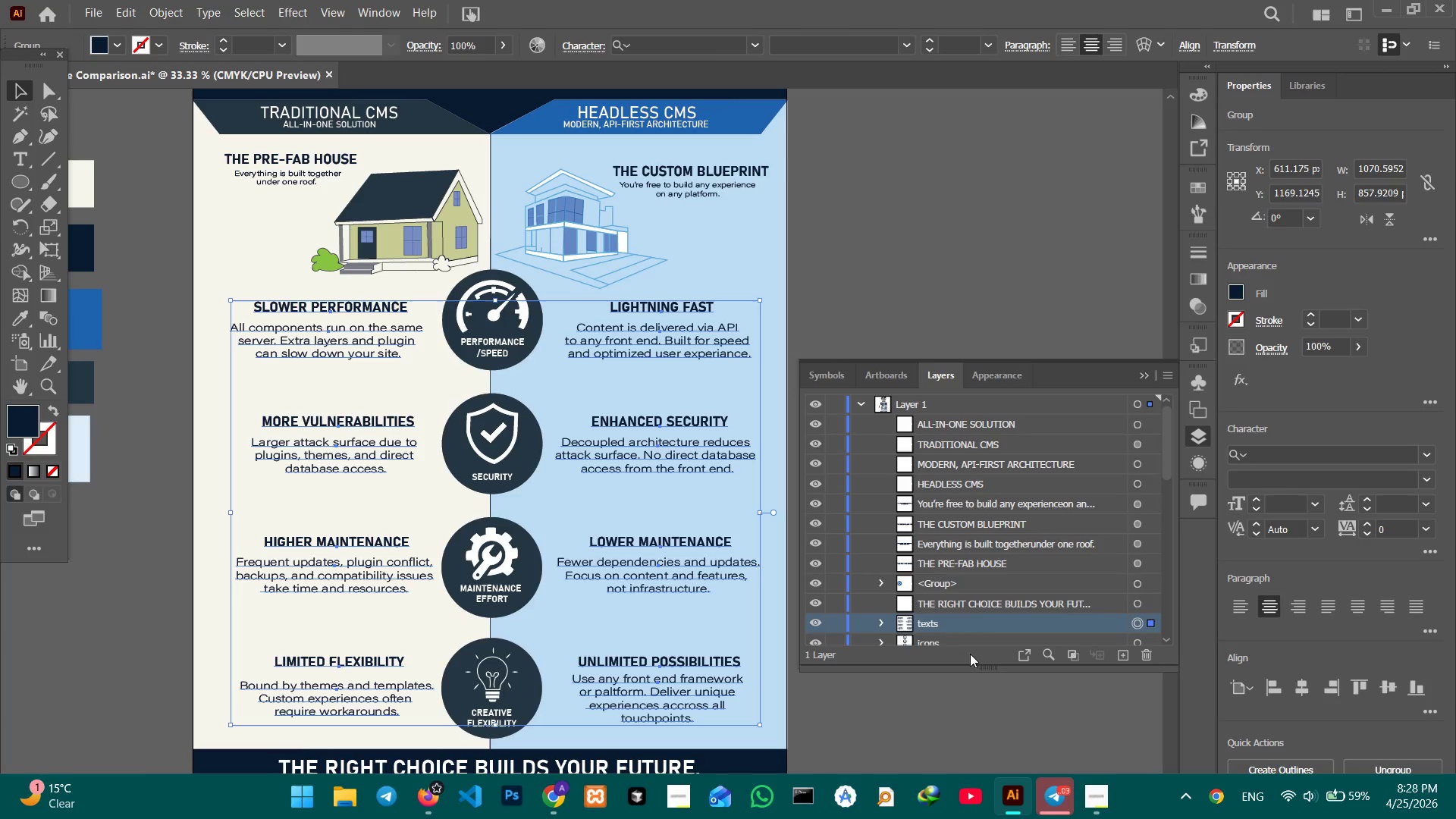 
left_click([309, 178])
 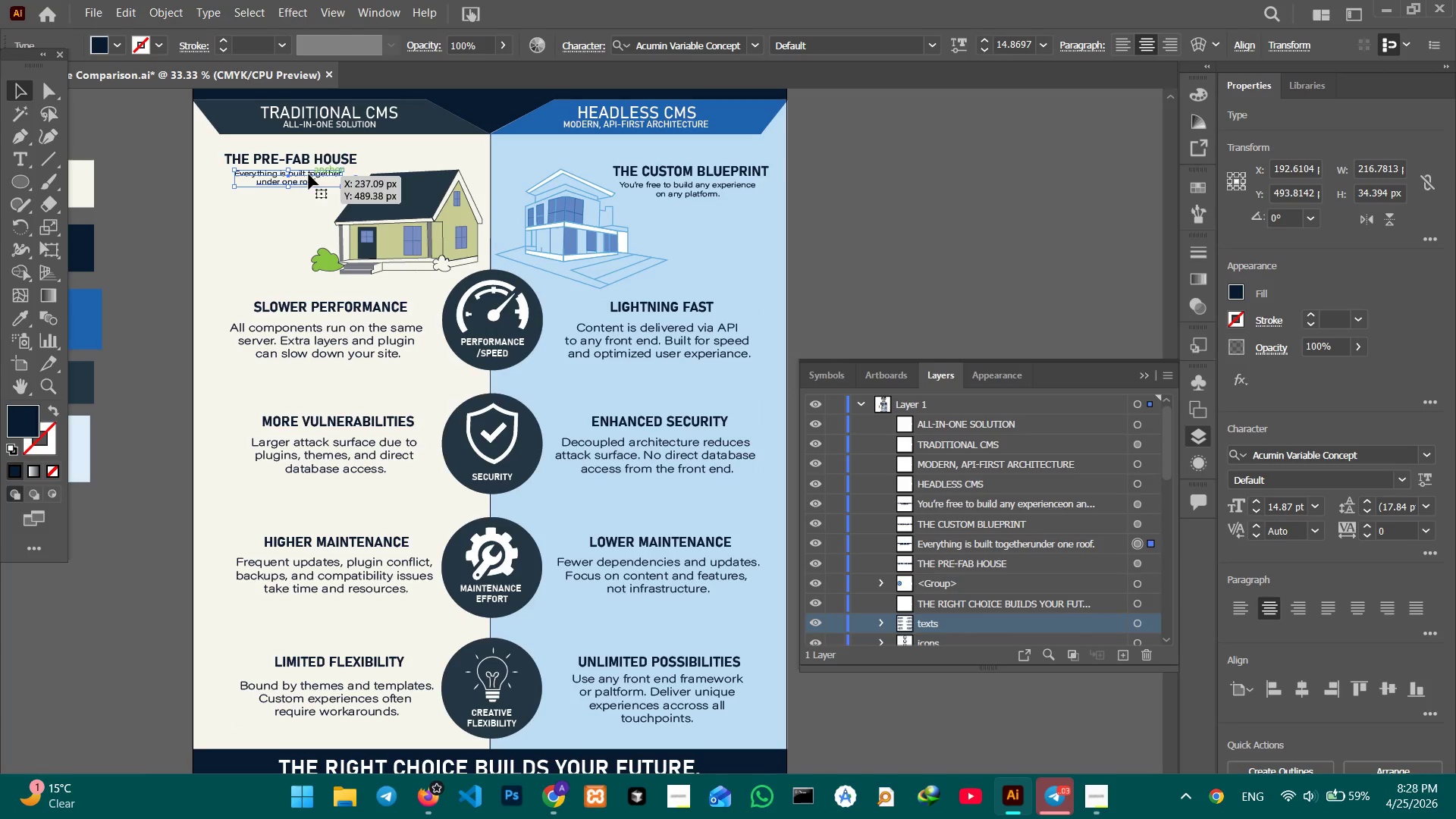 
hold_key(key=ShiftLeft, duration=2.89)
left_click([304, 155])
 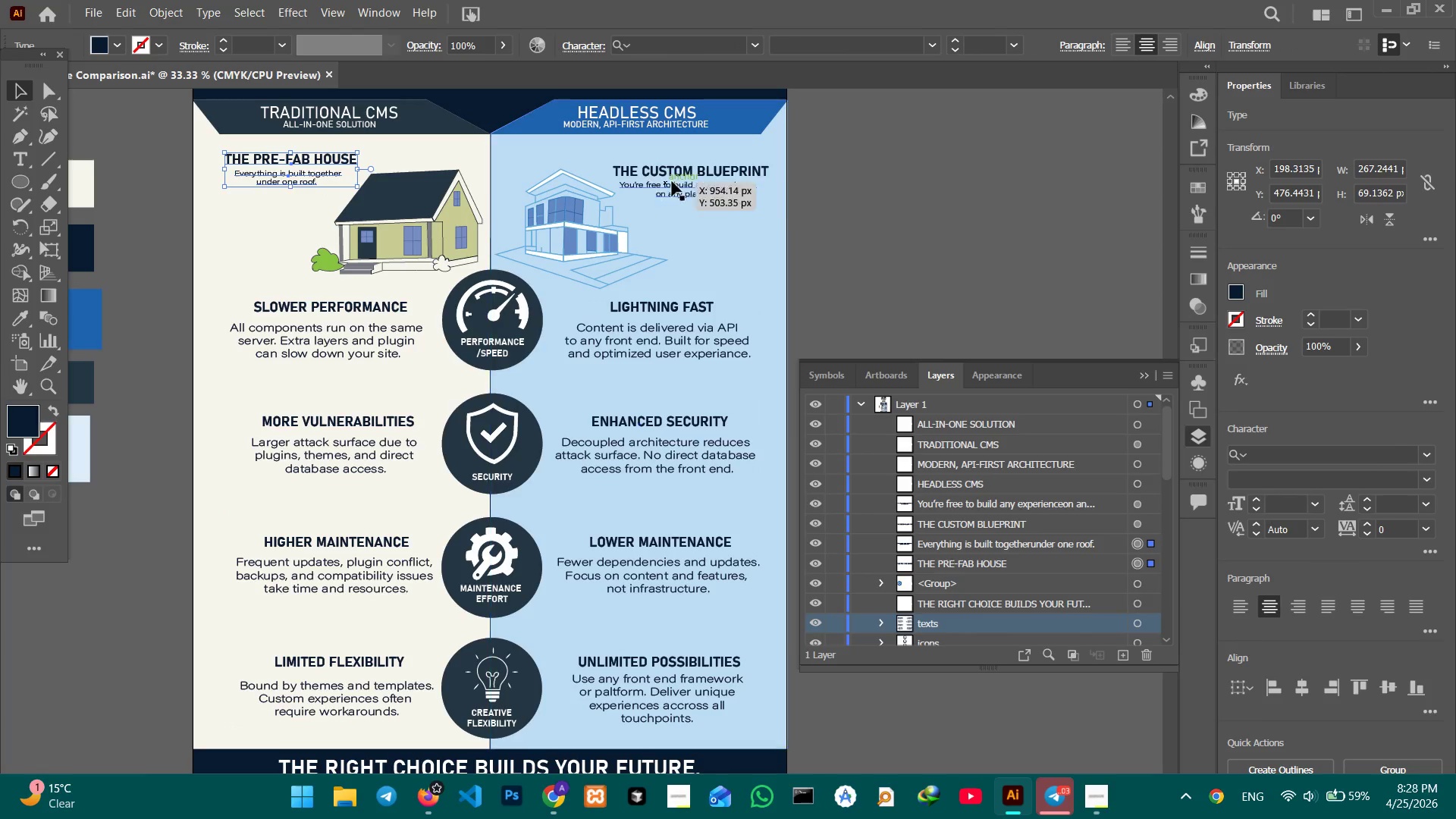 
left_click([704, 193])
 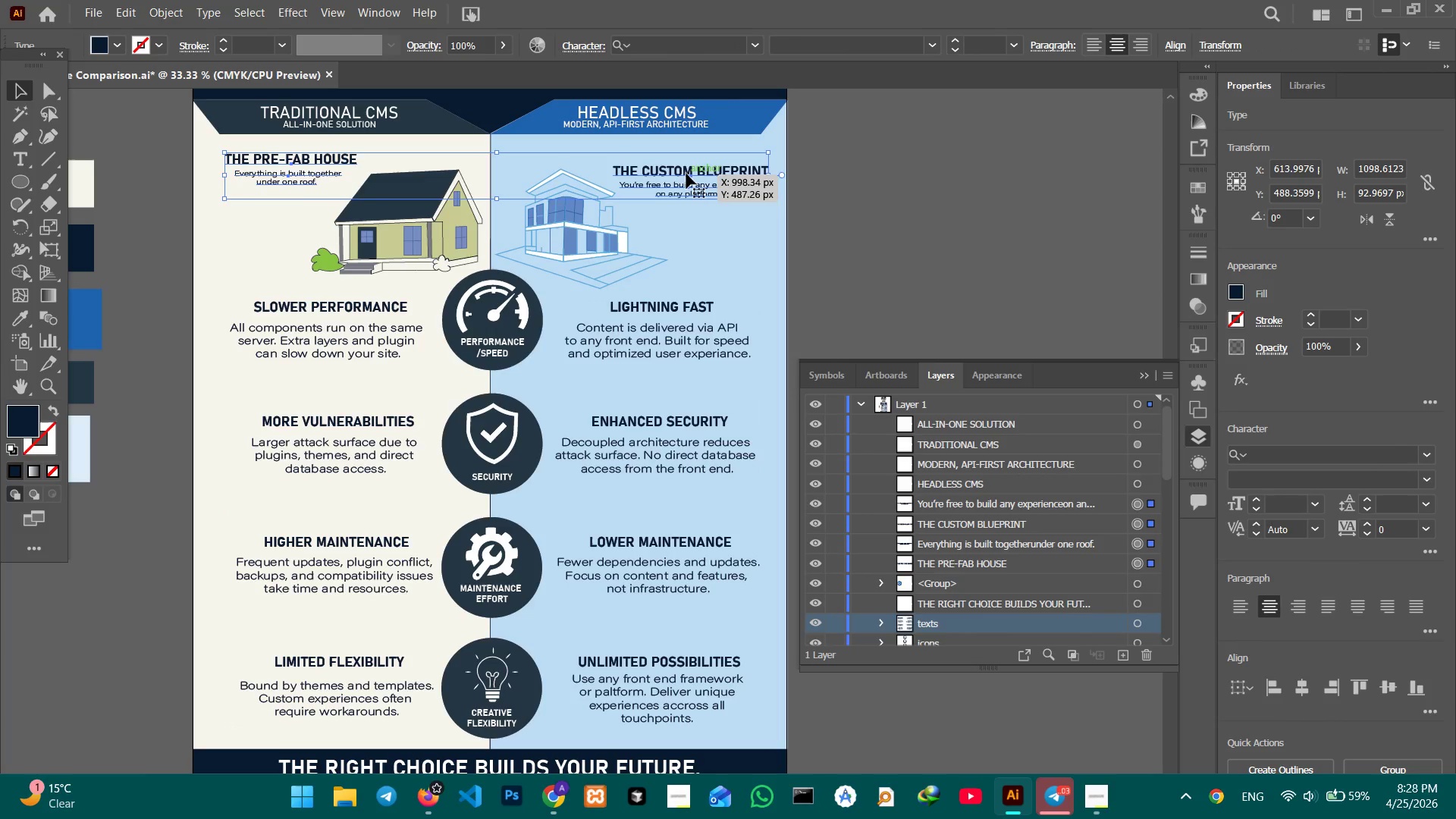 
scroll: coordinate [686, 174], scroll_direction: up, amount: 4.0
 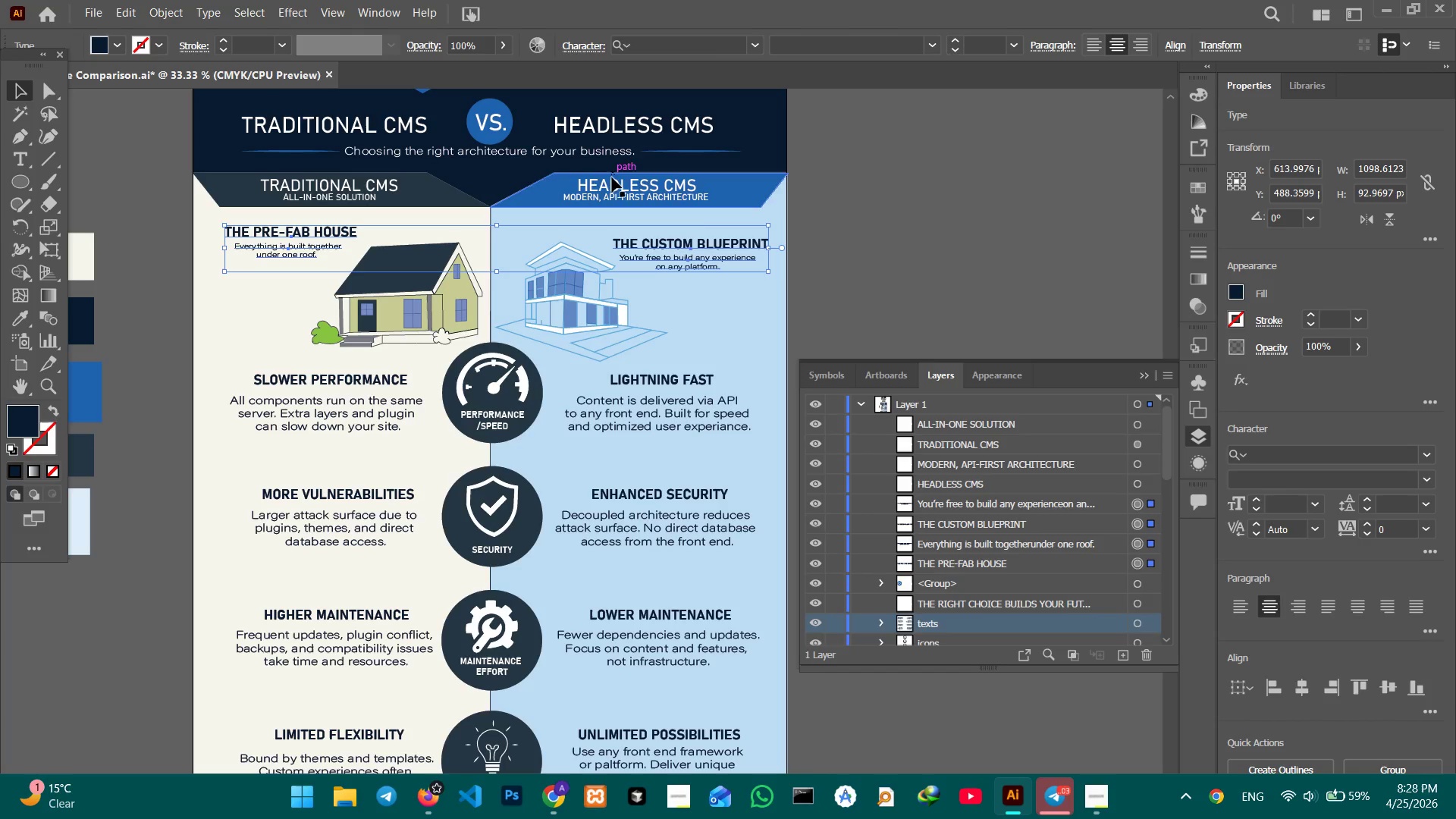 
hold_key(key=ShiftLeft, duration=7.64)
left_click([618, 186])
 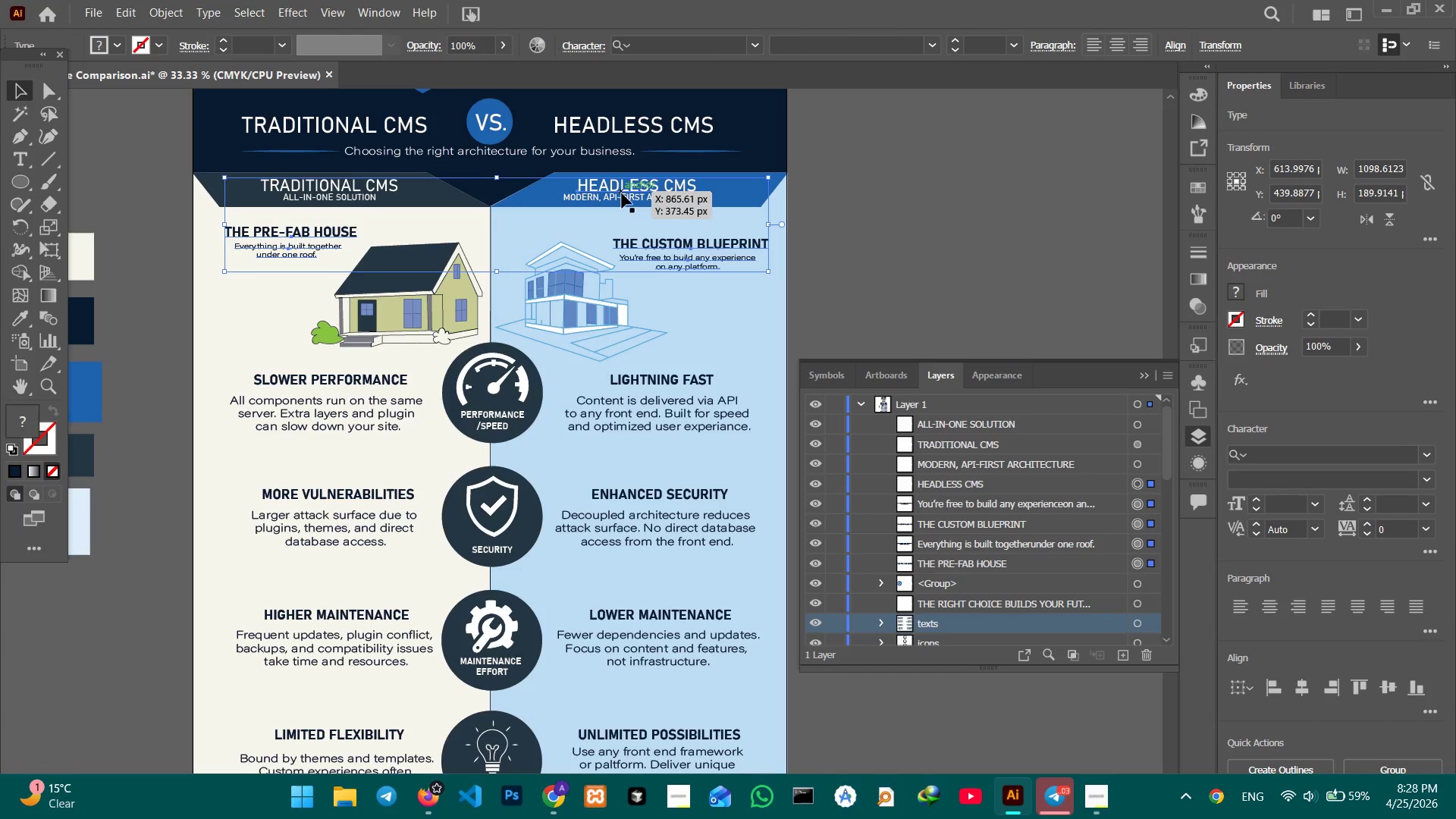 
left_click([624, 197])
 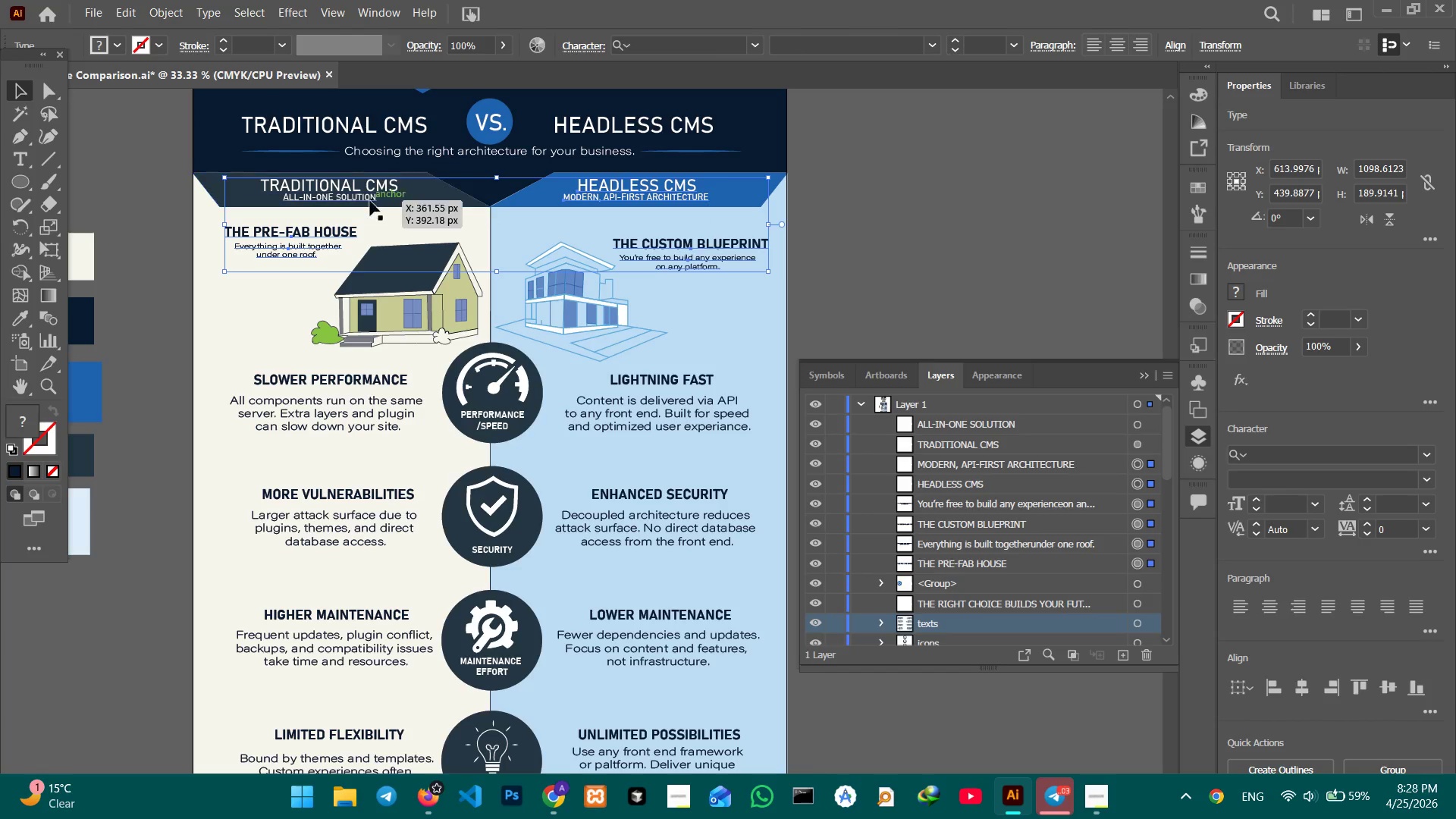 
left_click([365, 202])
 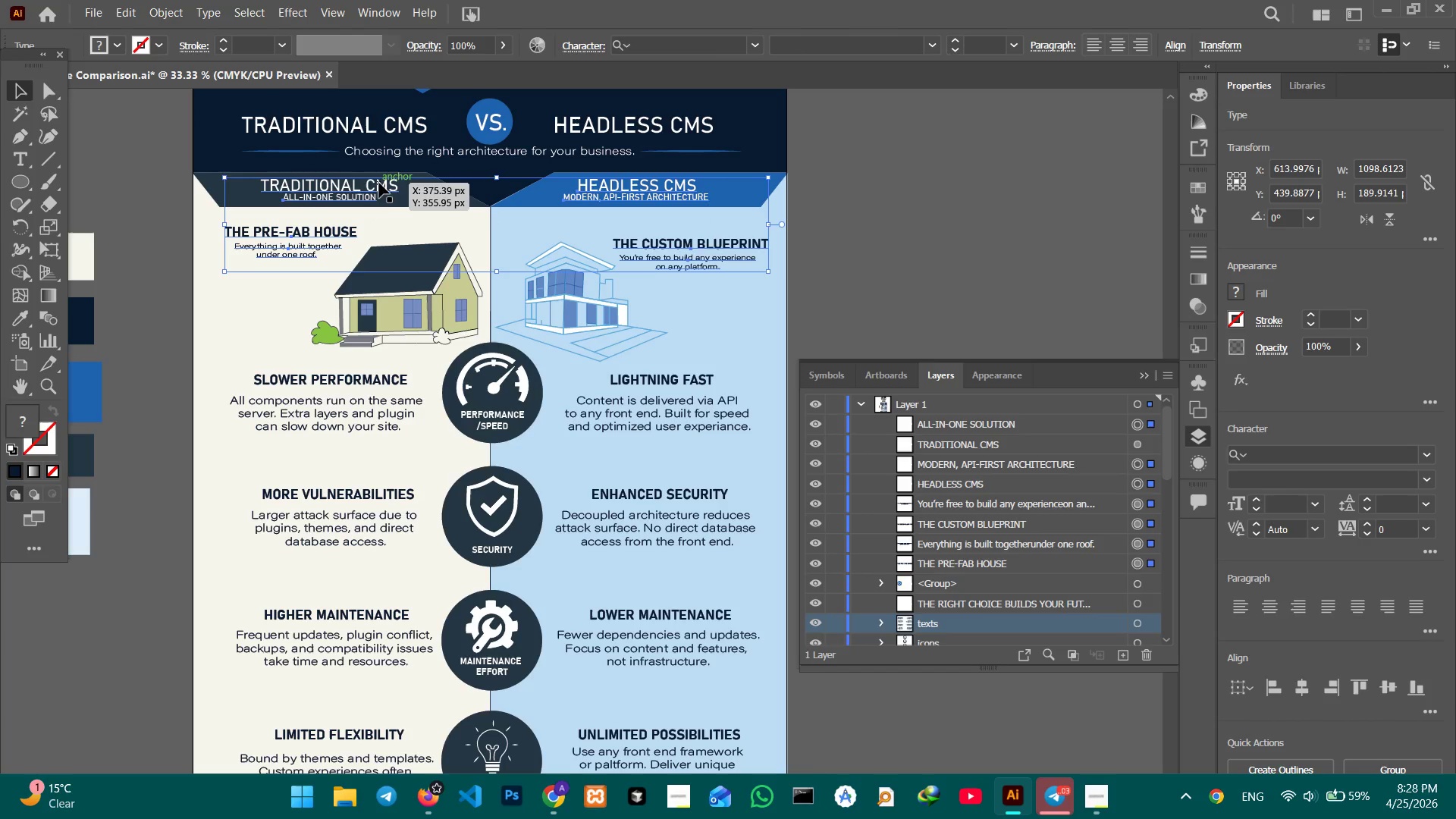 
left_click([379, 188])
 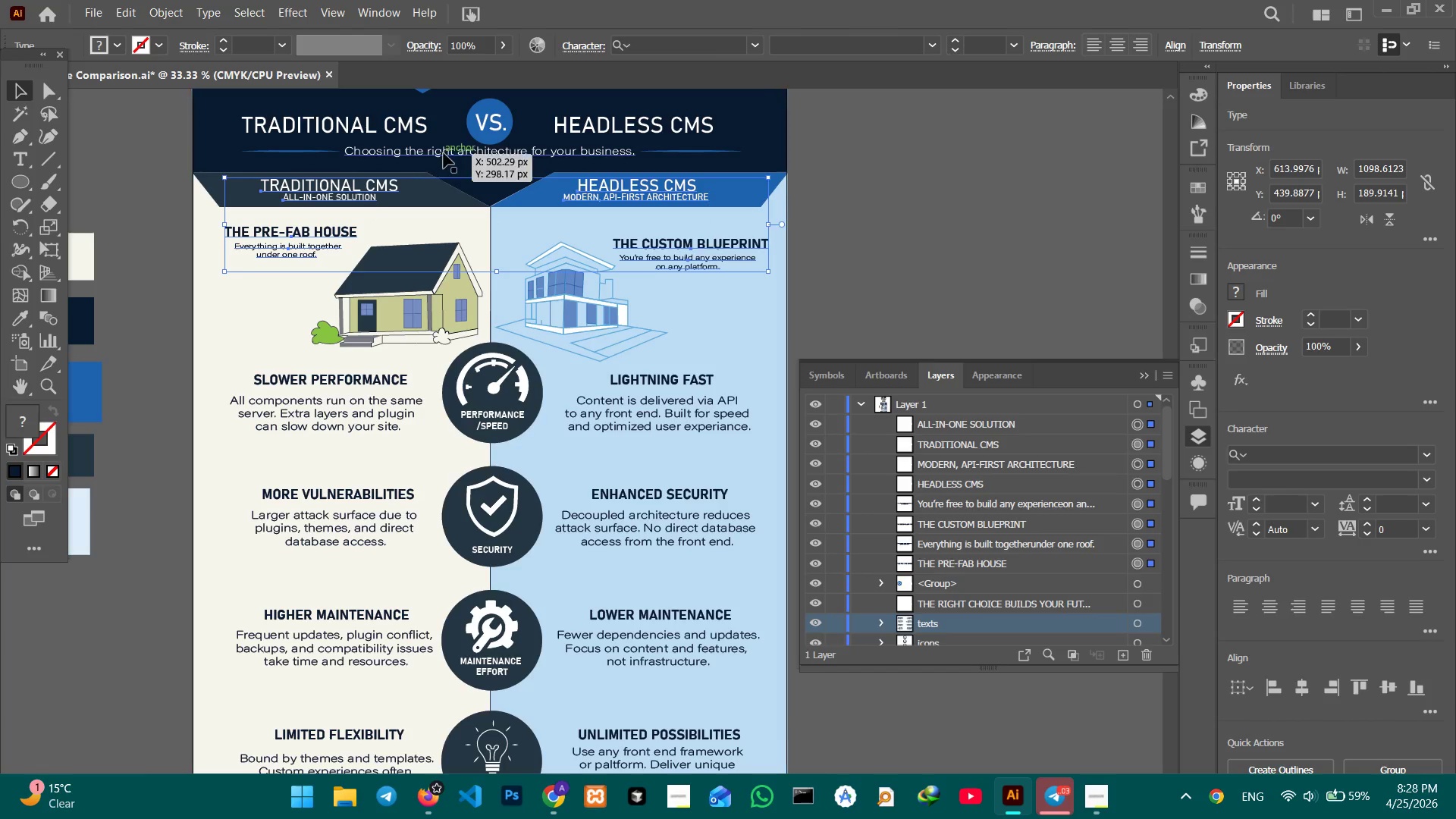 
left_click([444, 152])
 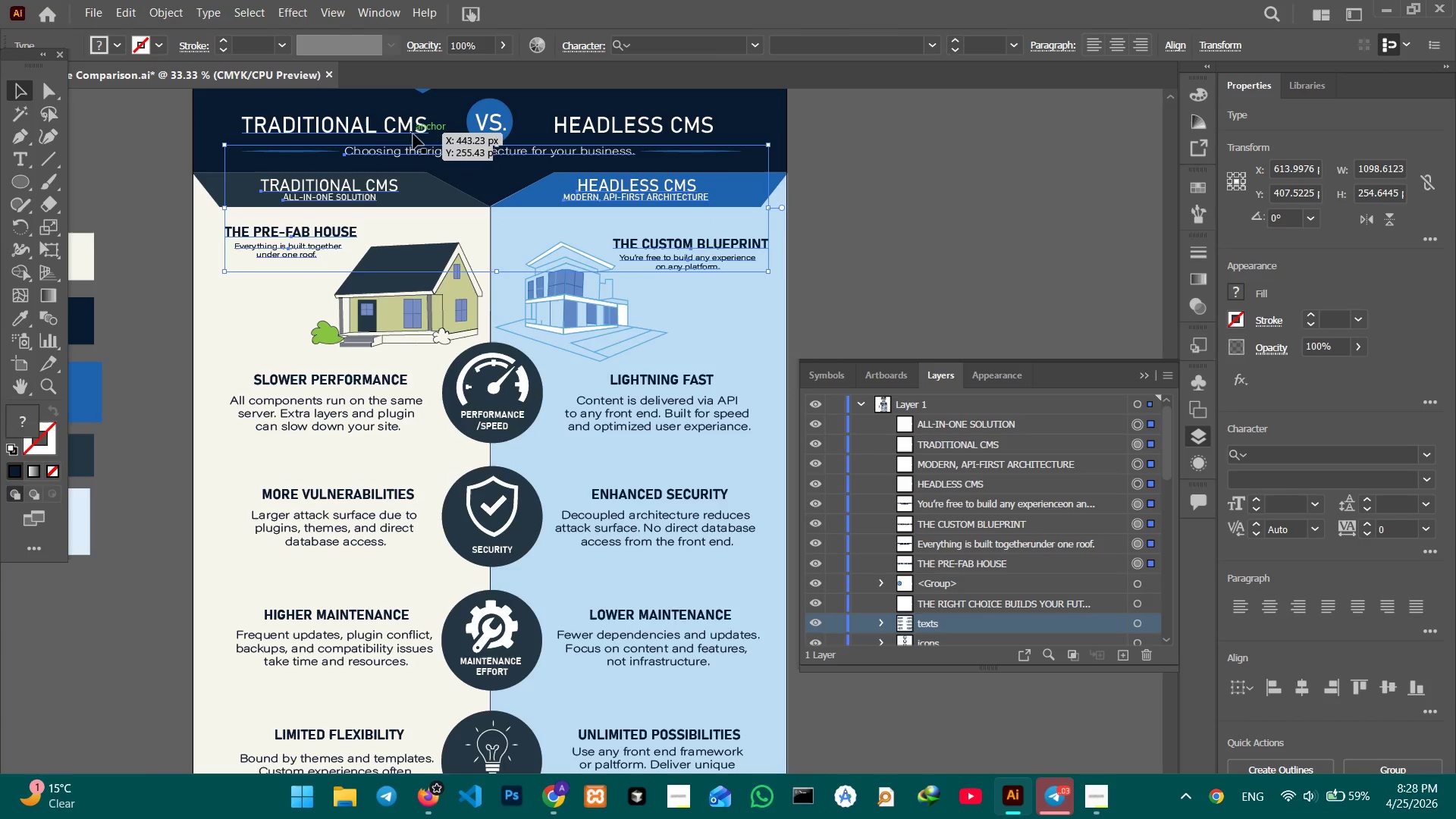 
left_click([414, 133])
 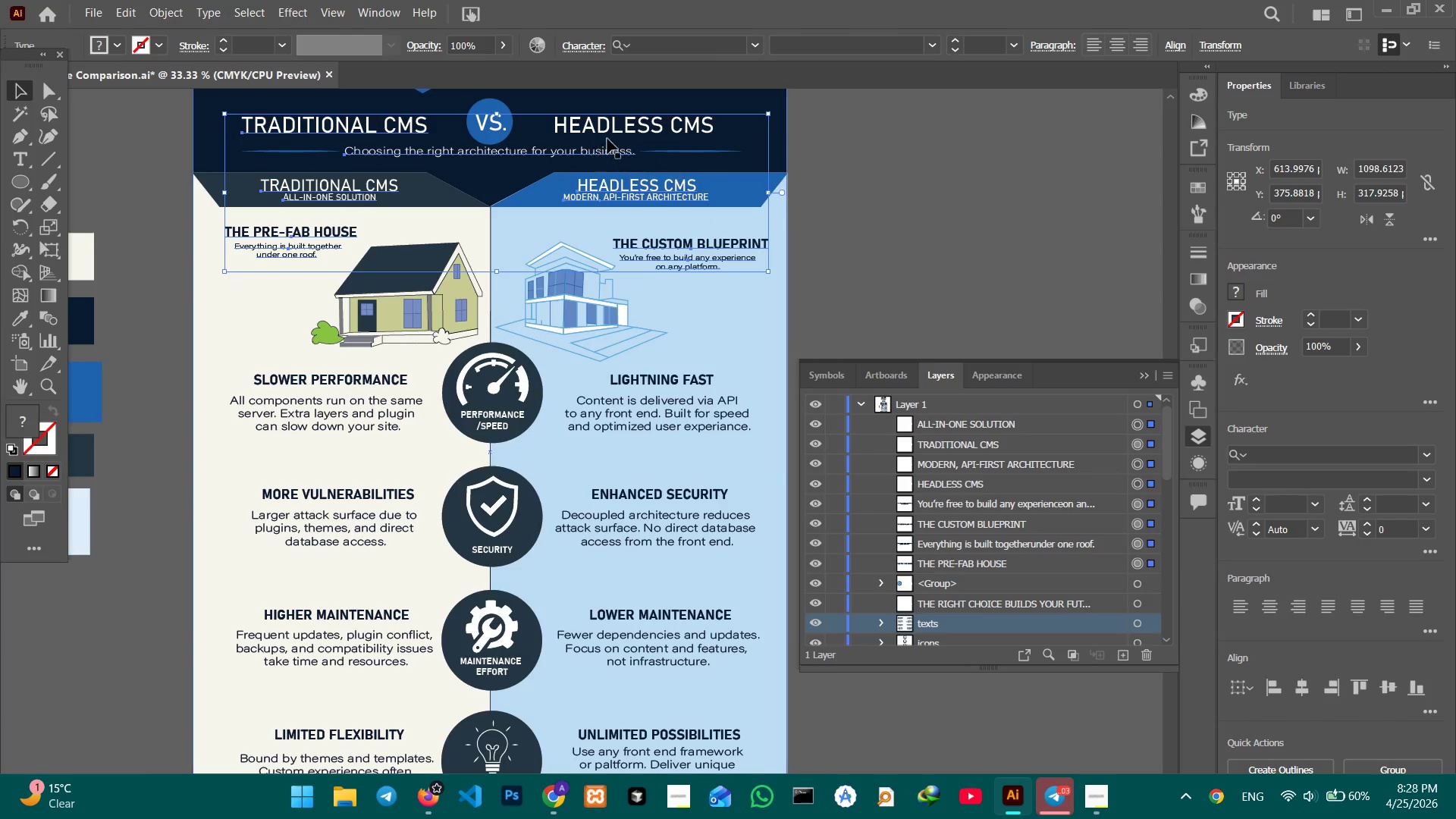 
left_click([616, 136])
 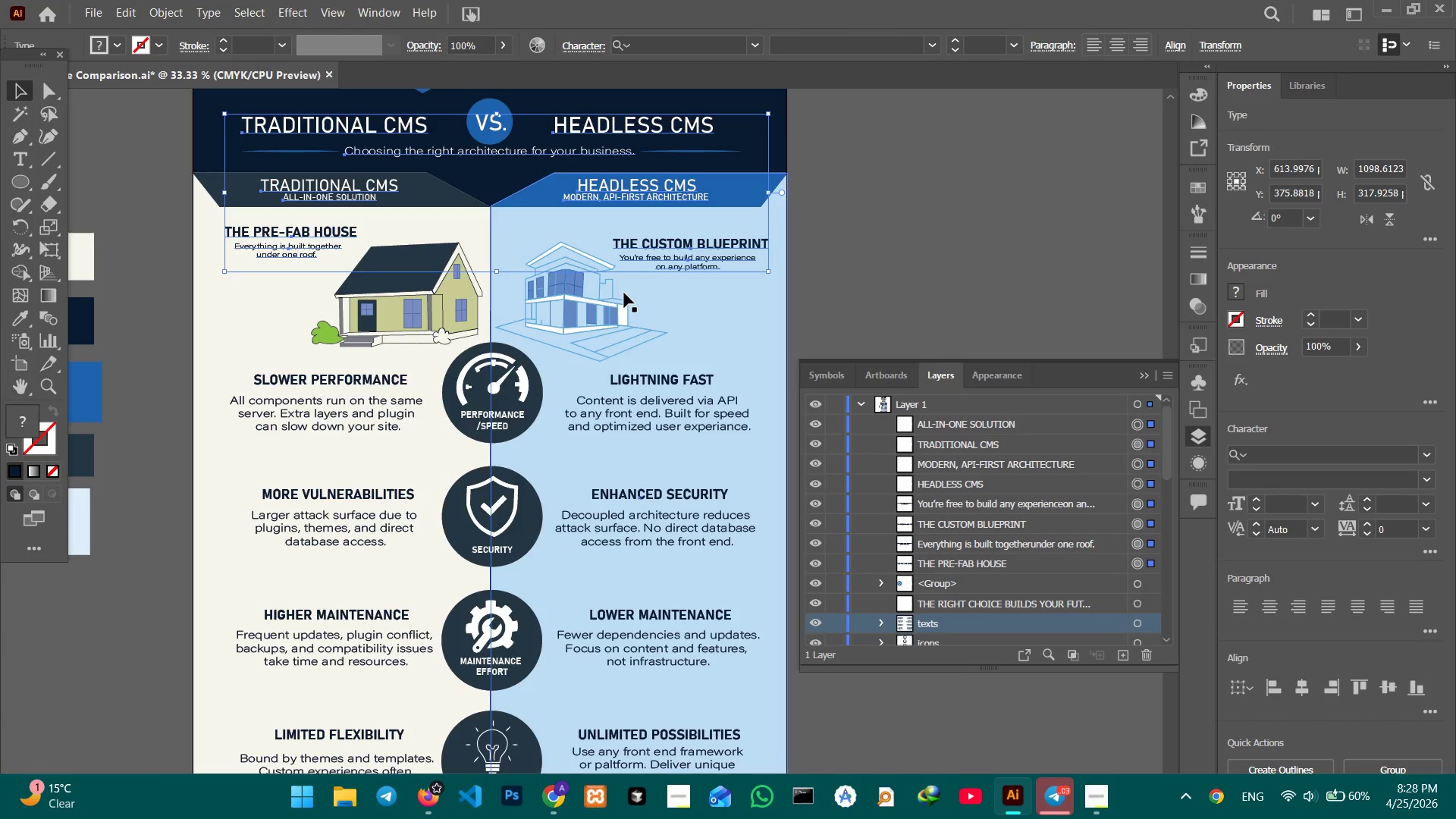 
scroll: coordinate [624, 293], scroll_direction: up, amount: 4.0
 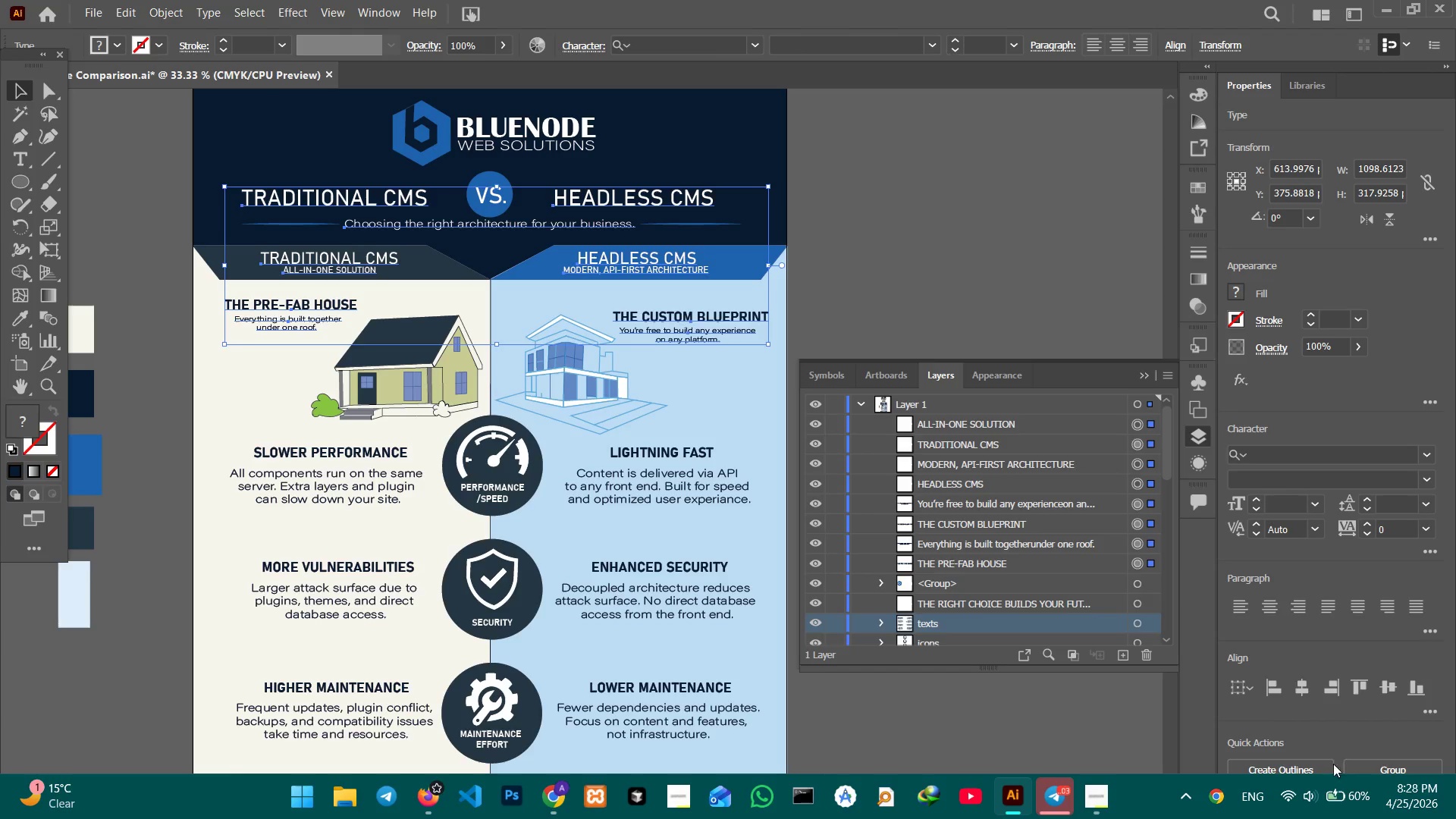 
left_click([1351, 764])
 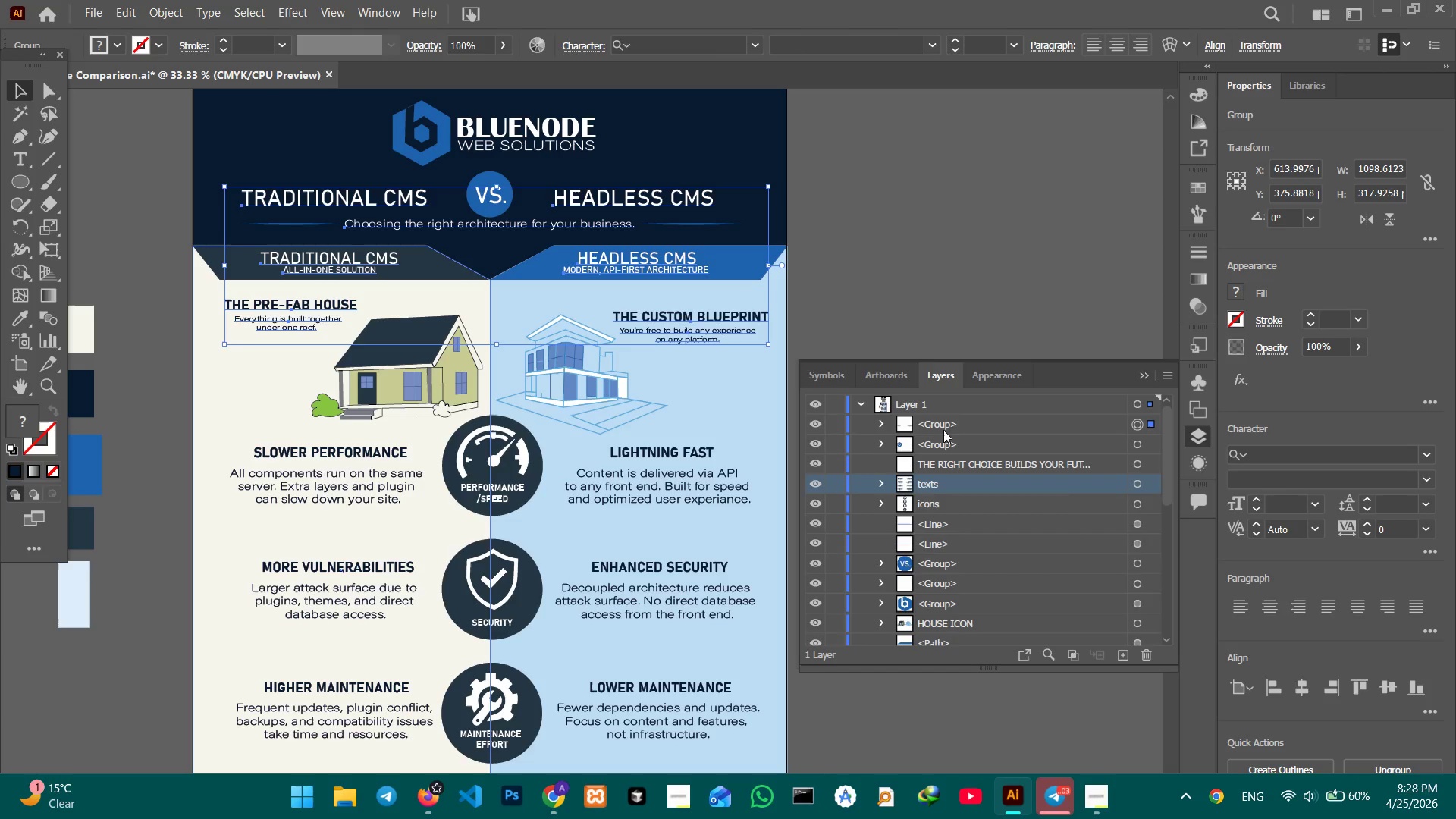 
left_click([940, 427])
 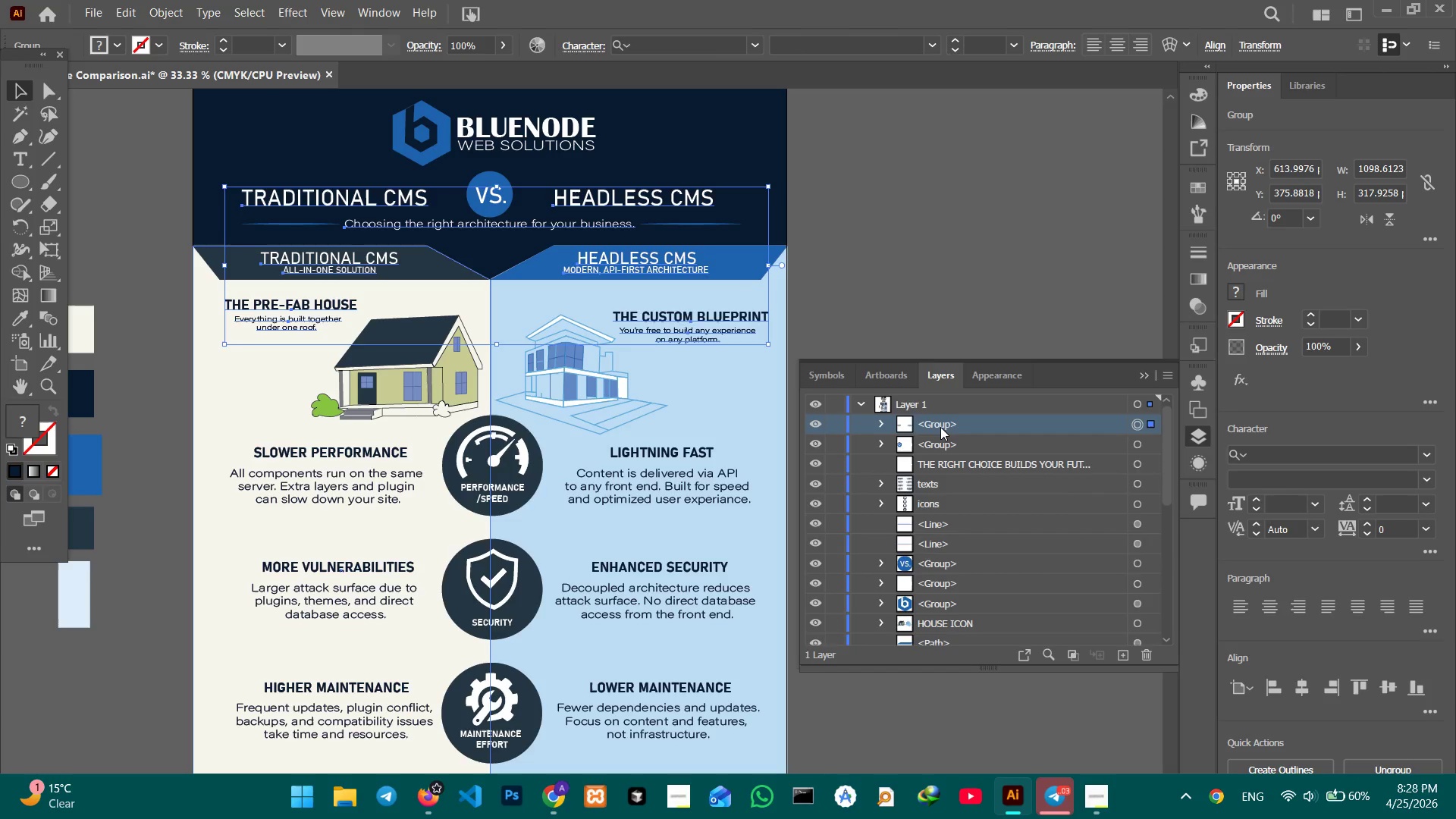 
double_click([940, 426])
 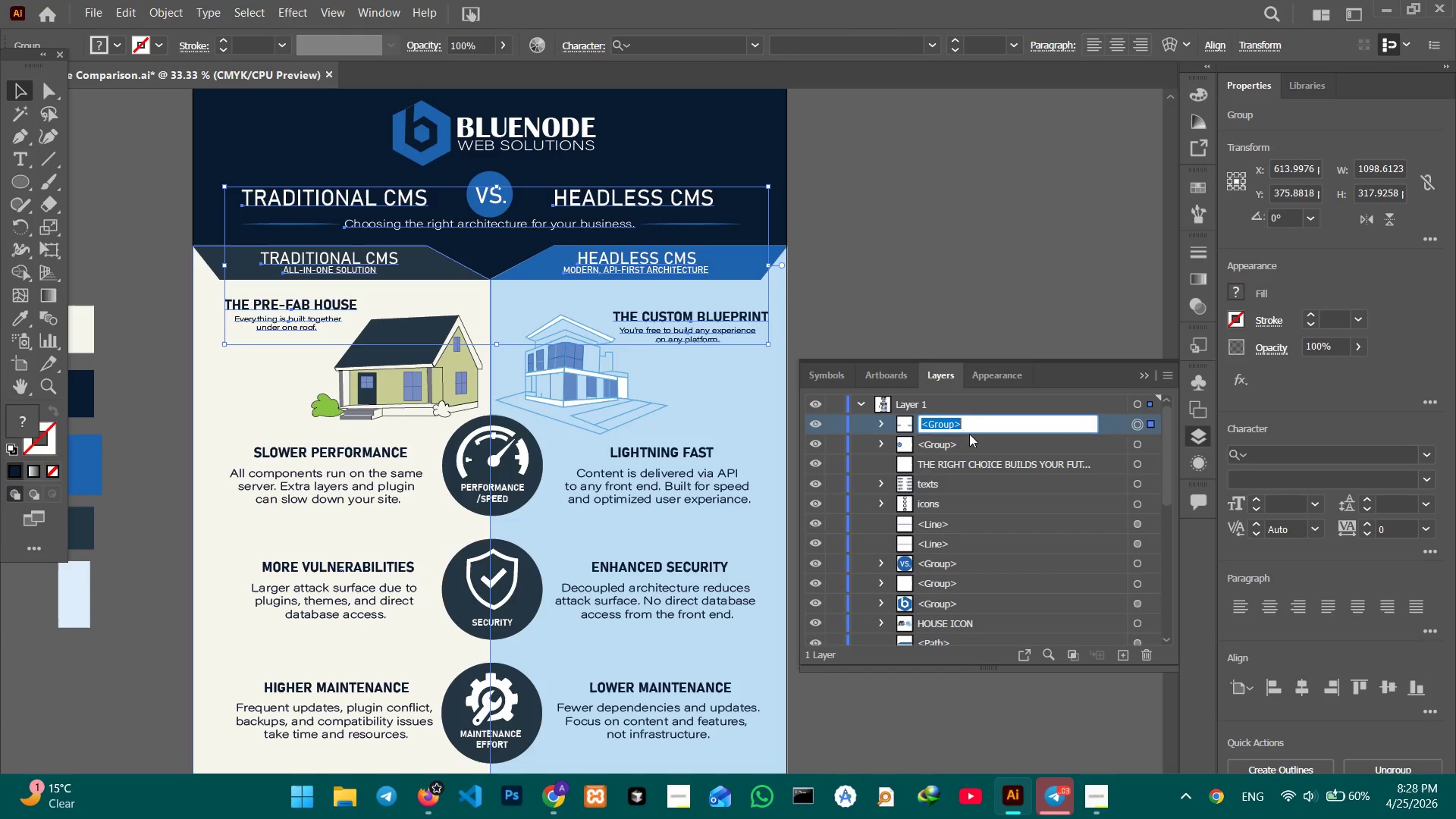 
type(texts)
 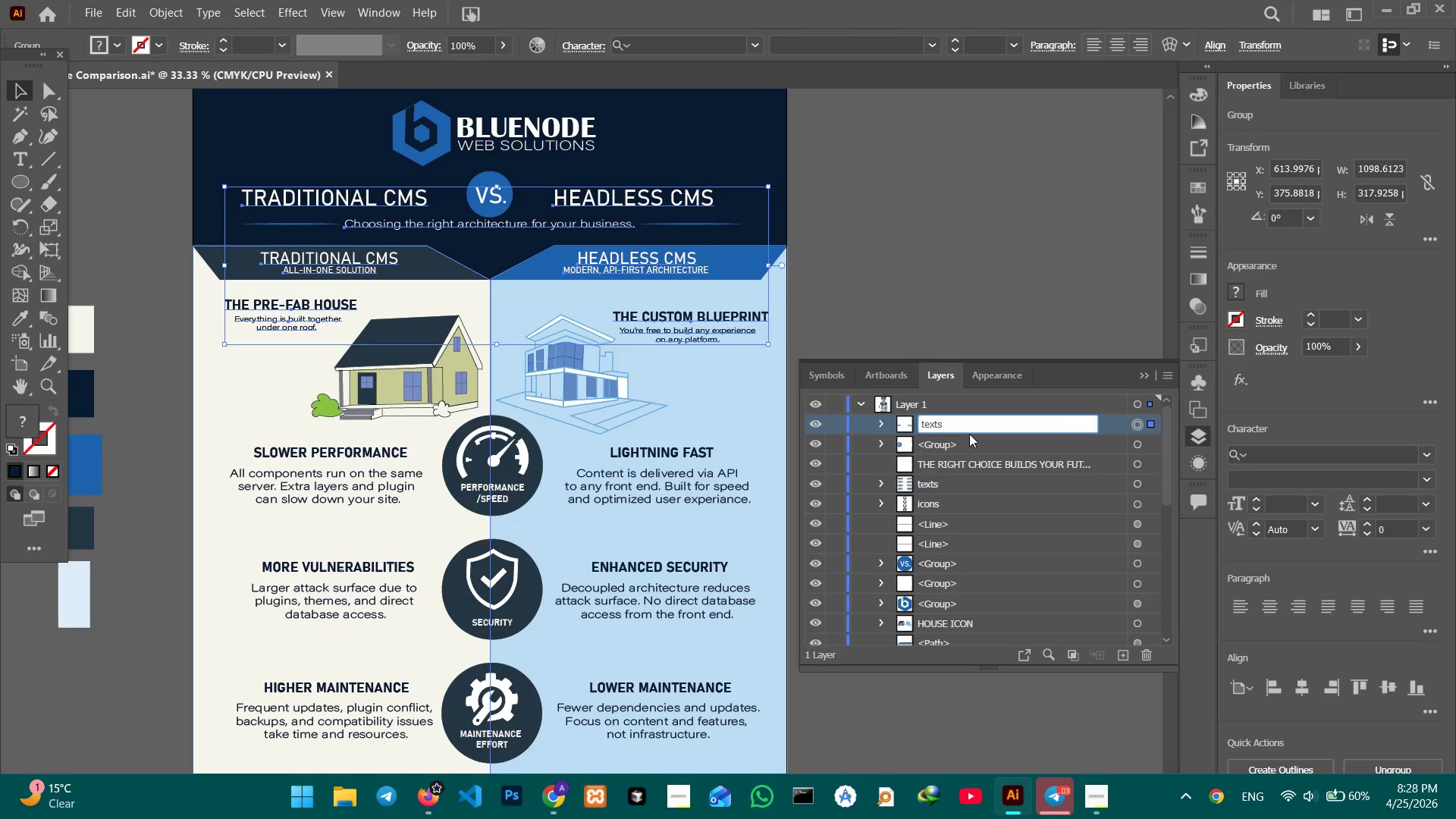 
key(Enter)
 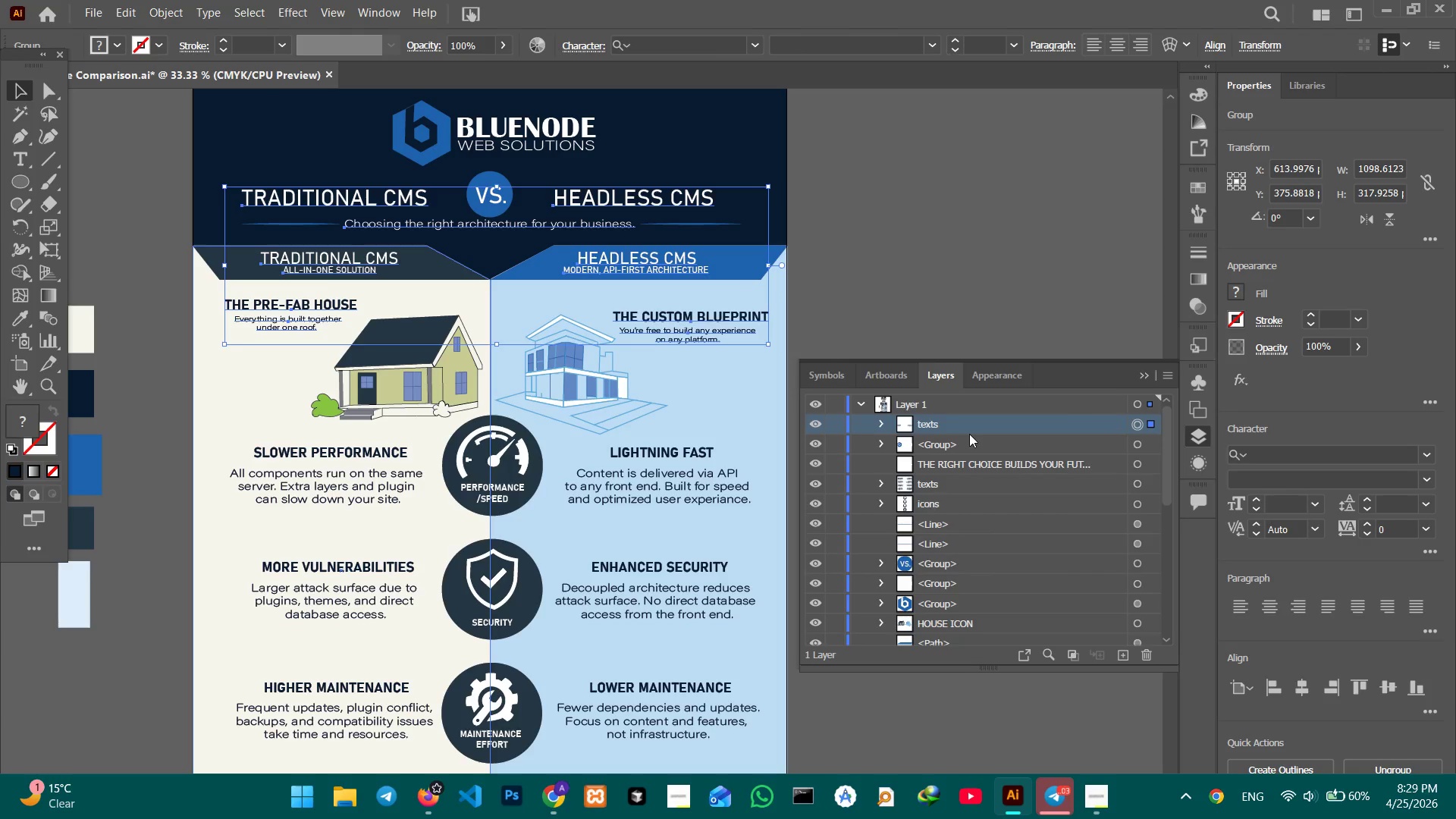 
wait(21.41)
 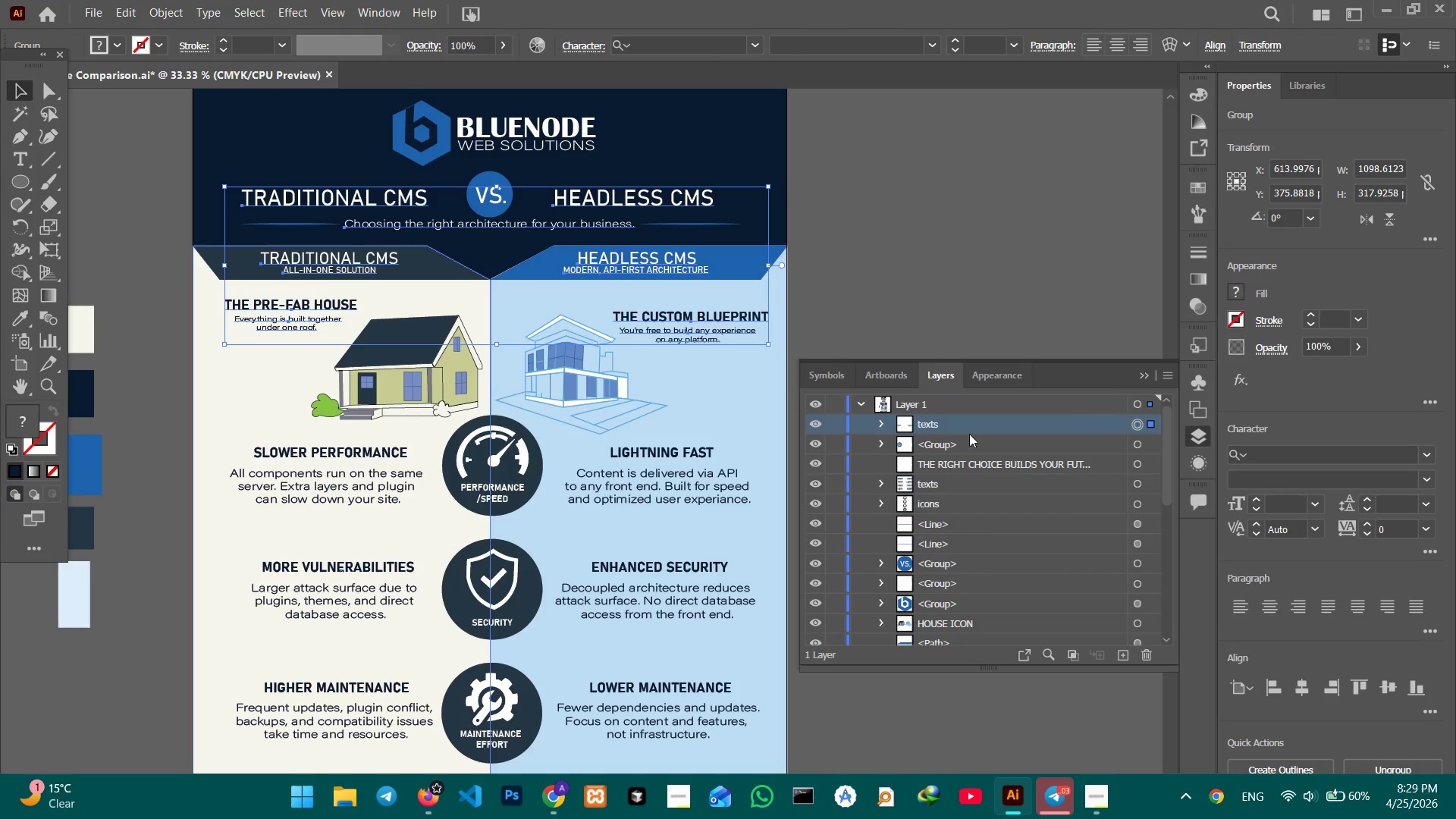 
left_click([510, 133])
 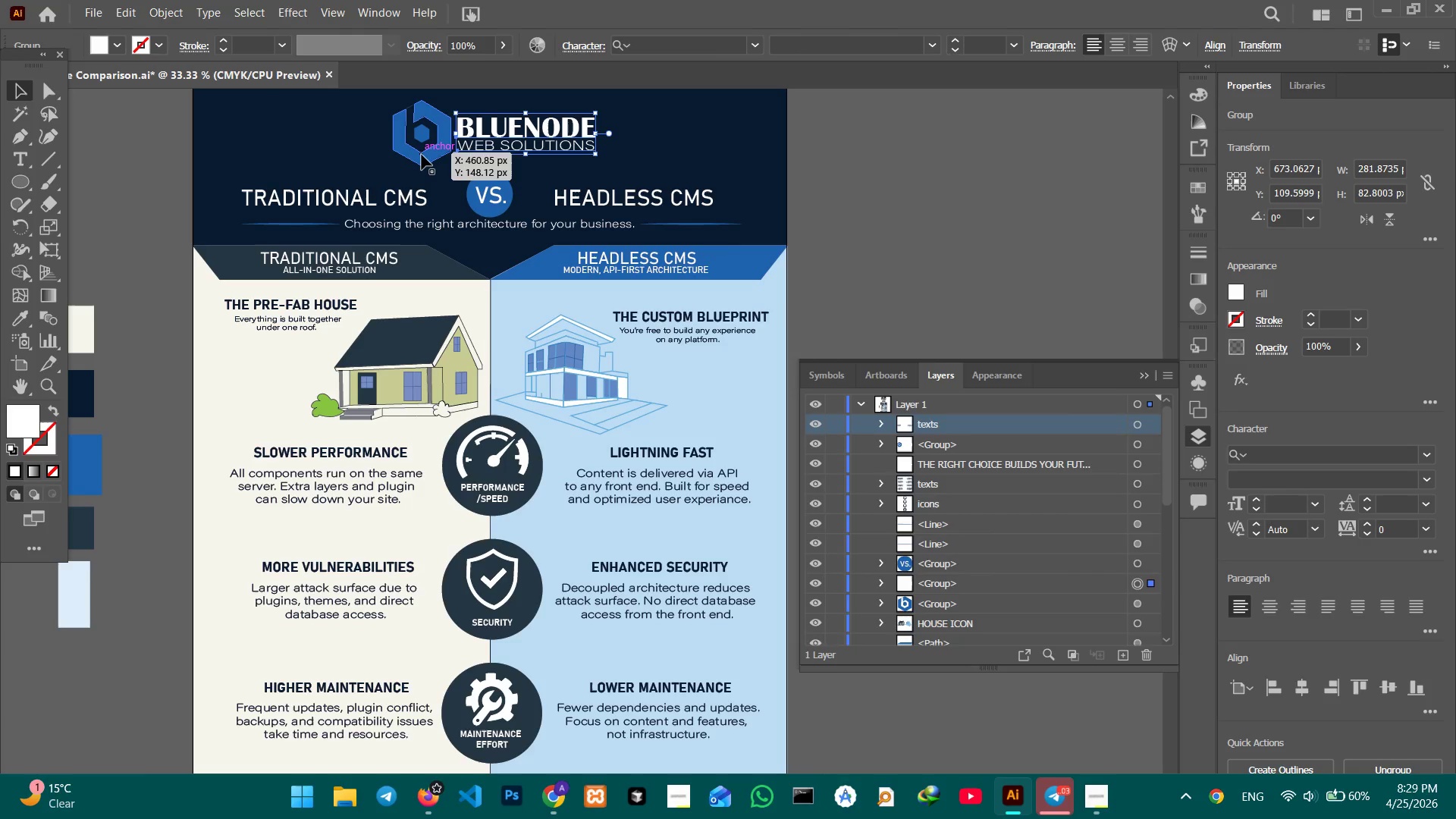 
hold_key(key=ShiftLeft, duration=0.73)
left_click([422, 155])
 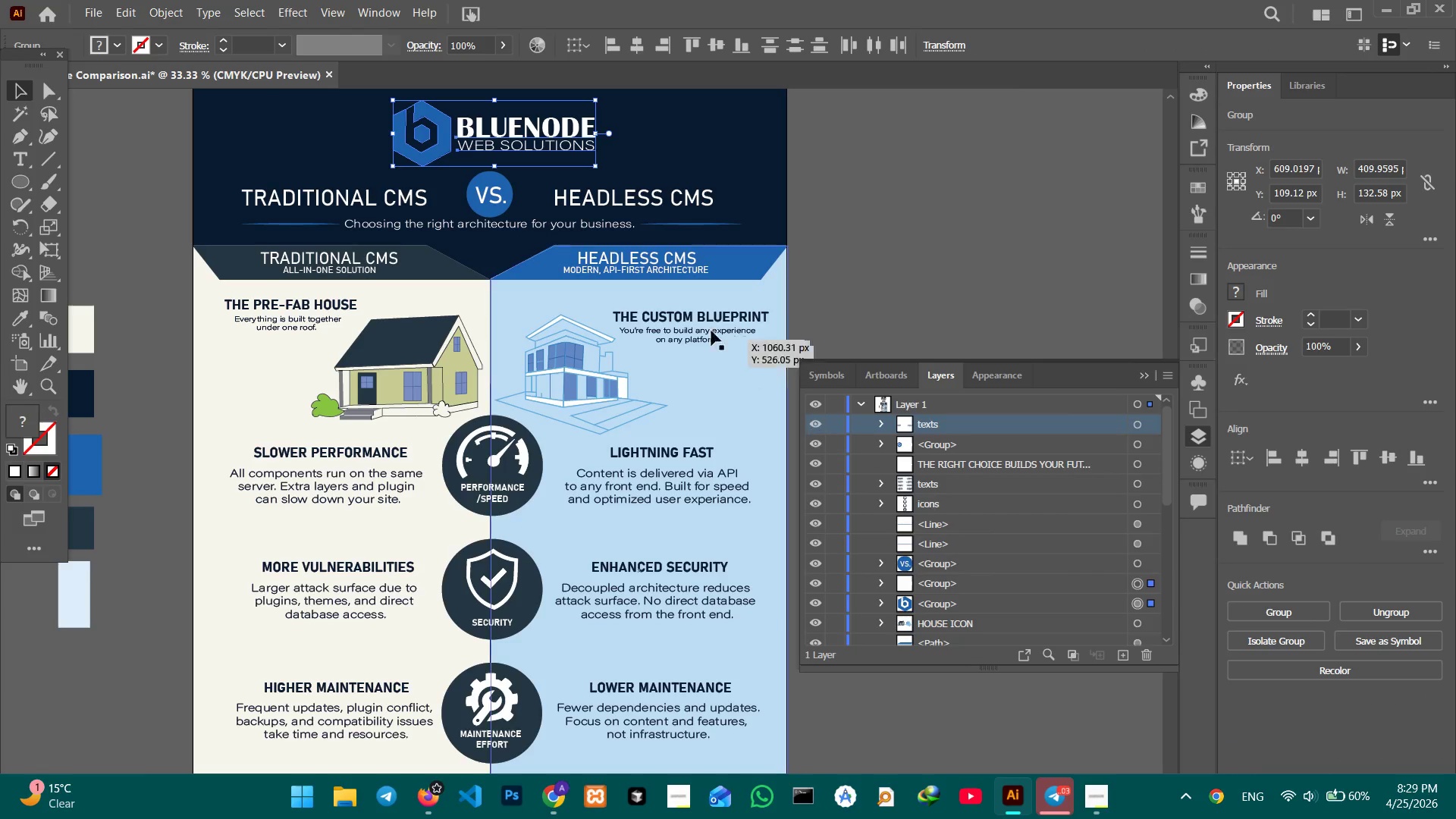 
scroll: coordinate [722, 363], scroll_direction: down, amount: 13.0
 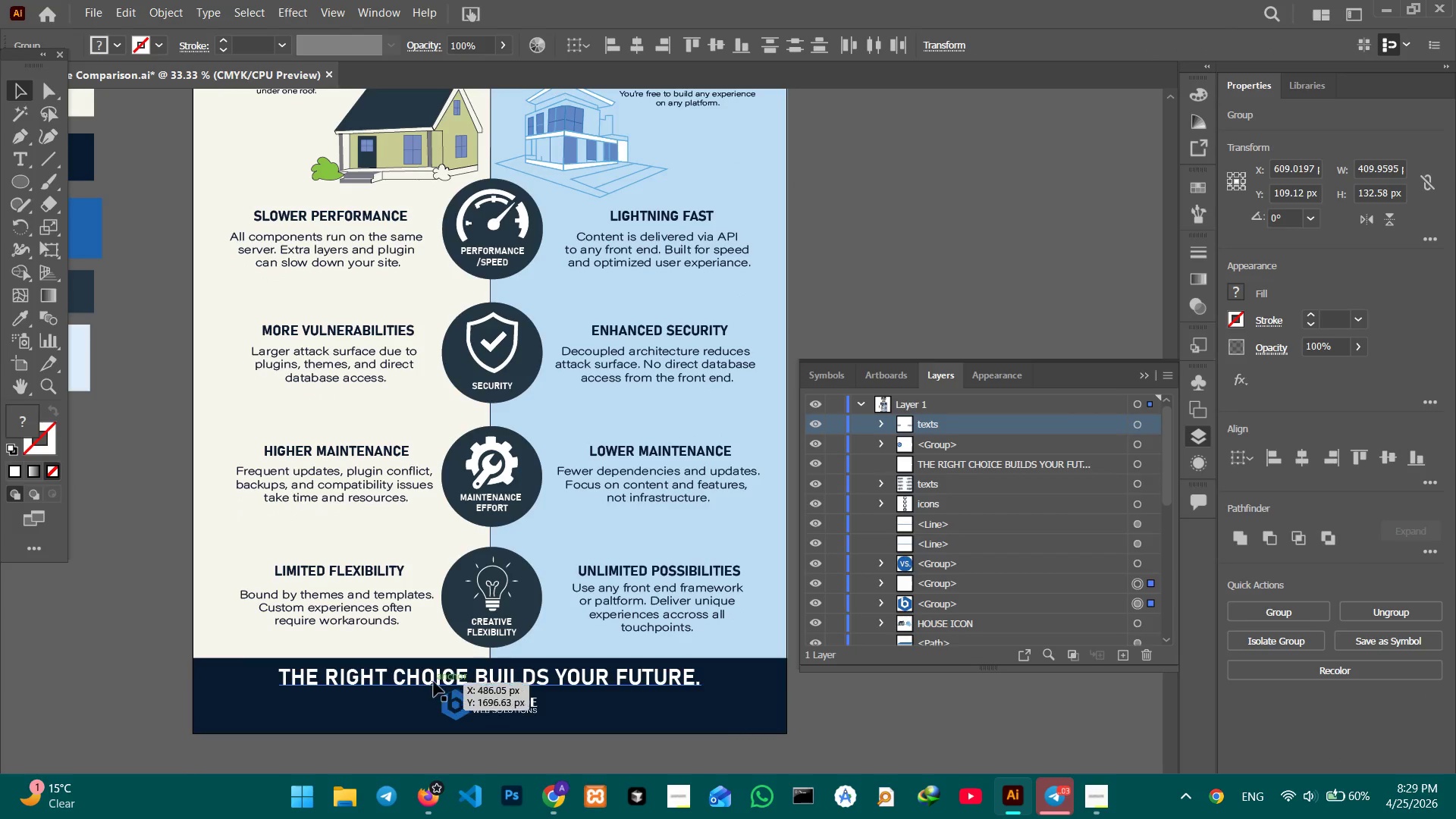 
hold_key(key=ShiftLeft, duration=1.45)
left_click([457, 714])
 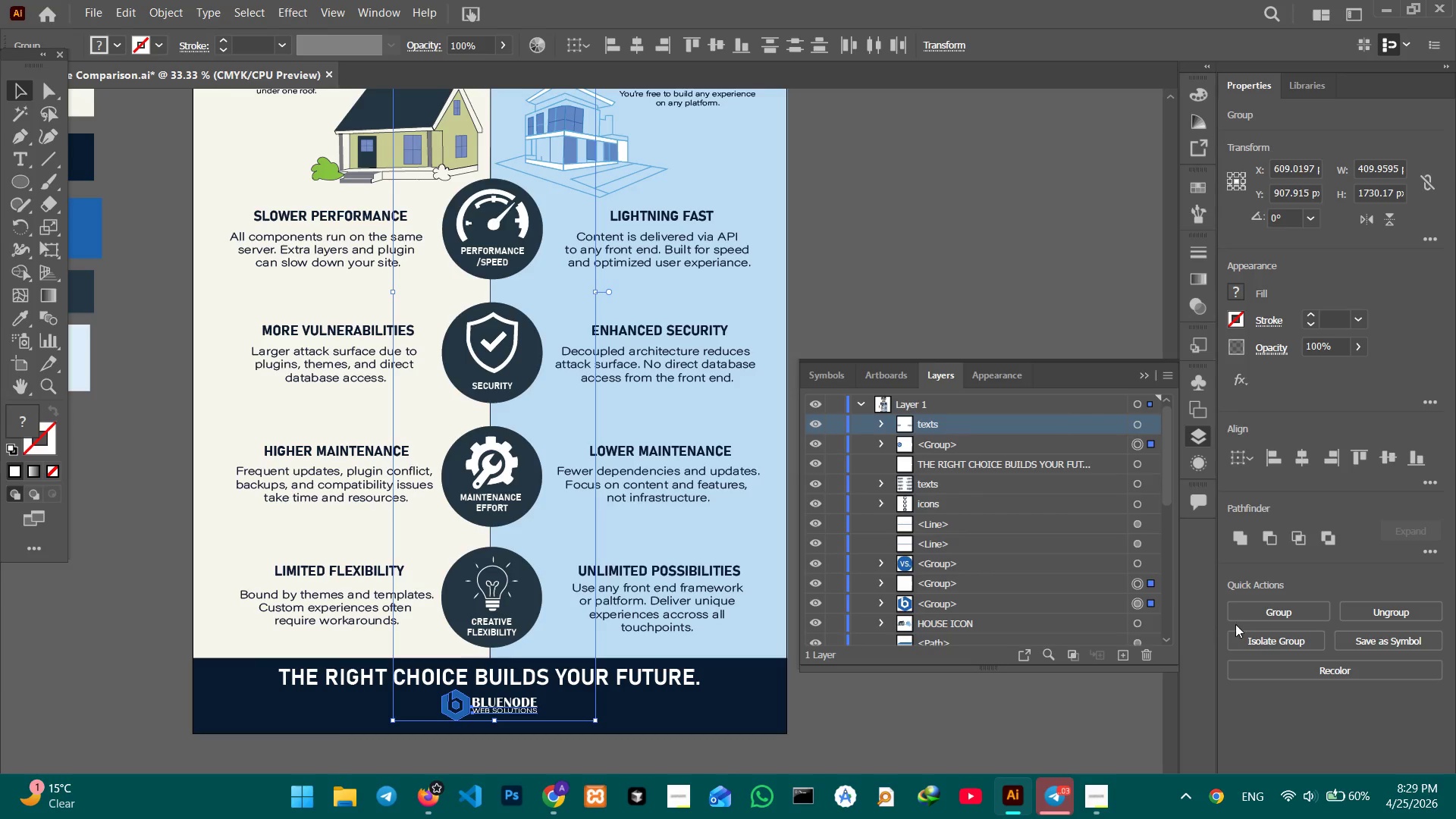 
left_click([1279, 613])
 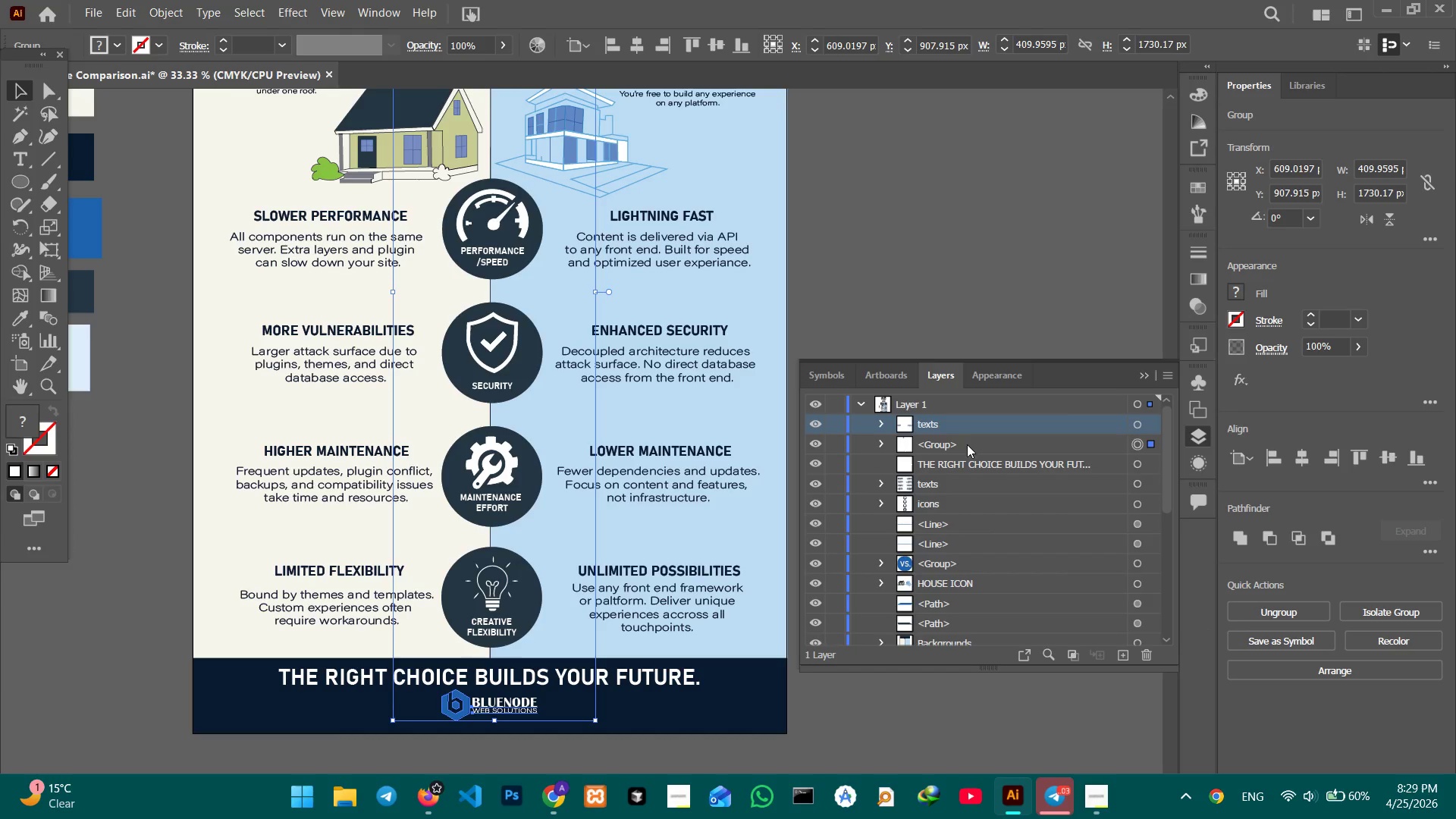 
double_click([967, 444])
 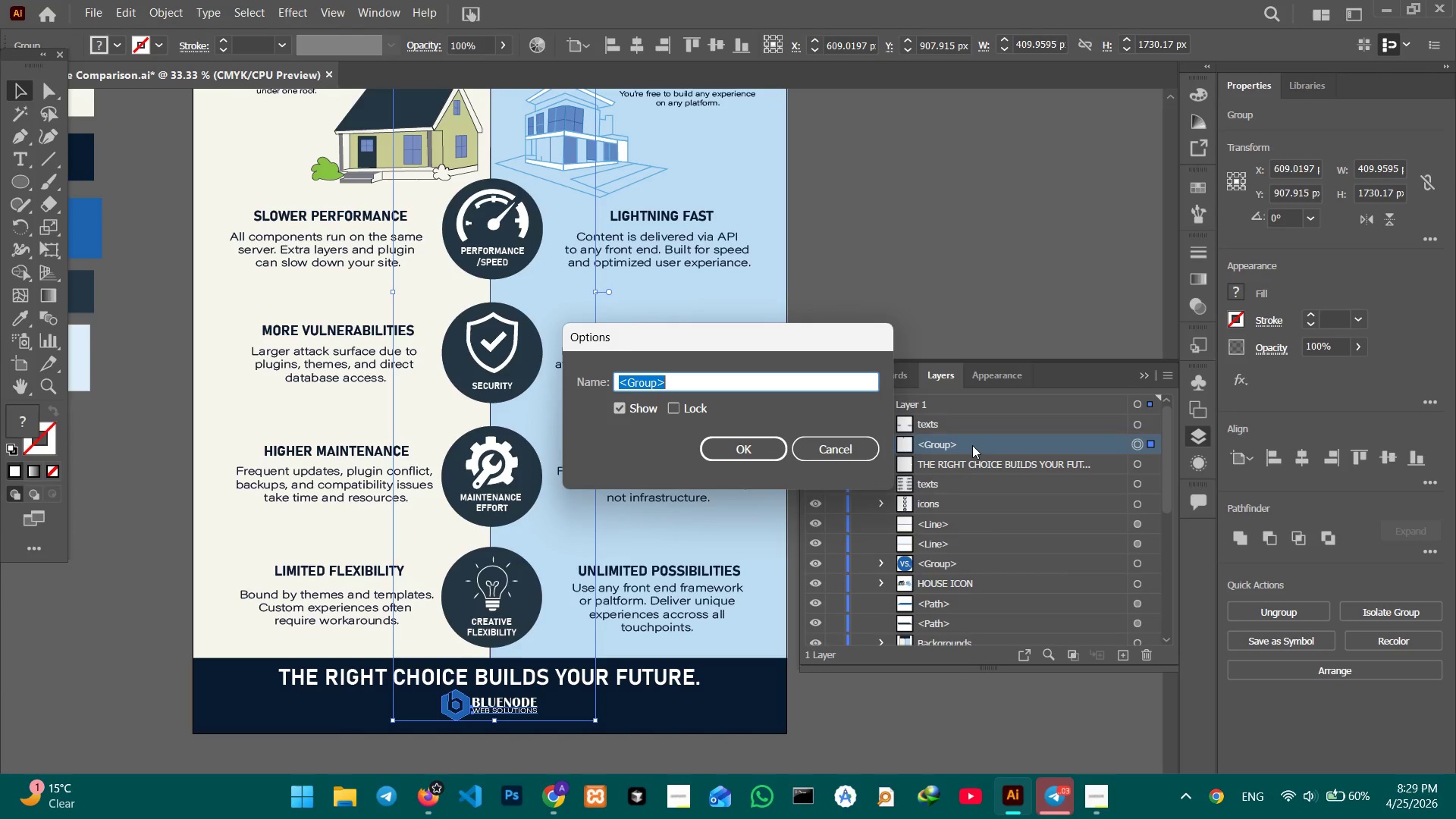 
type(brand name)
 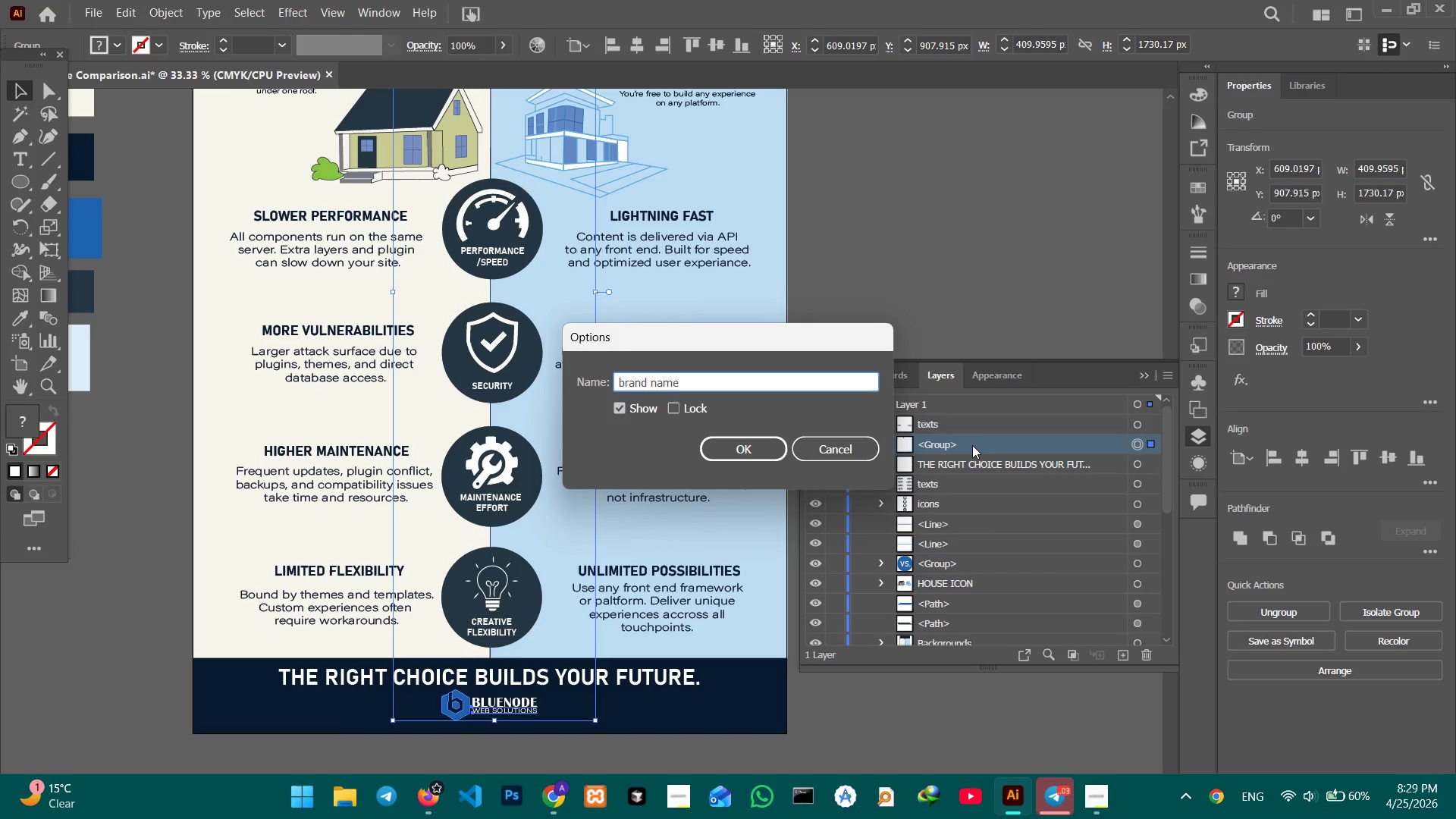 
key(Enter)
 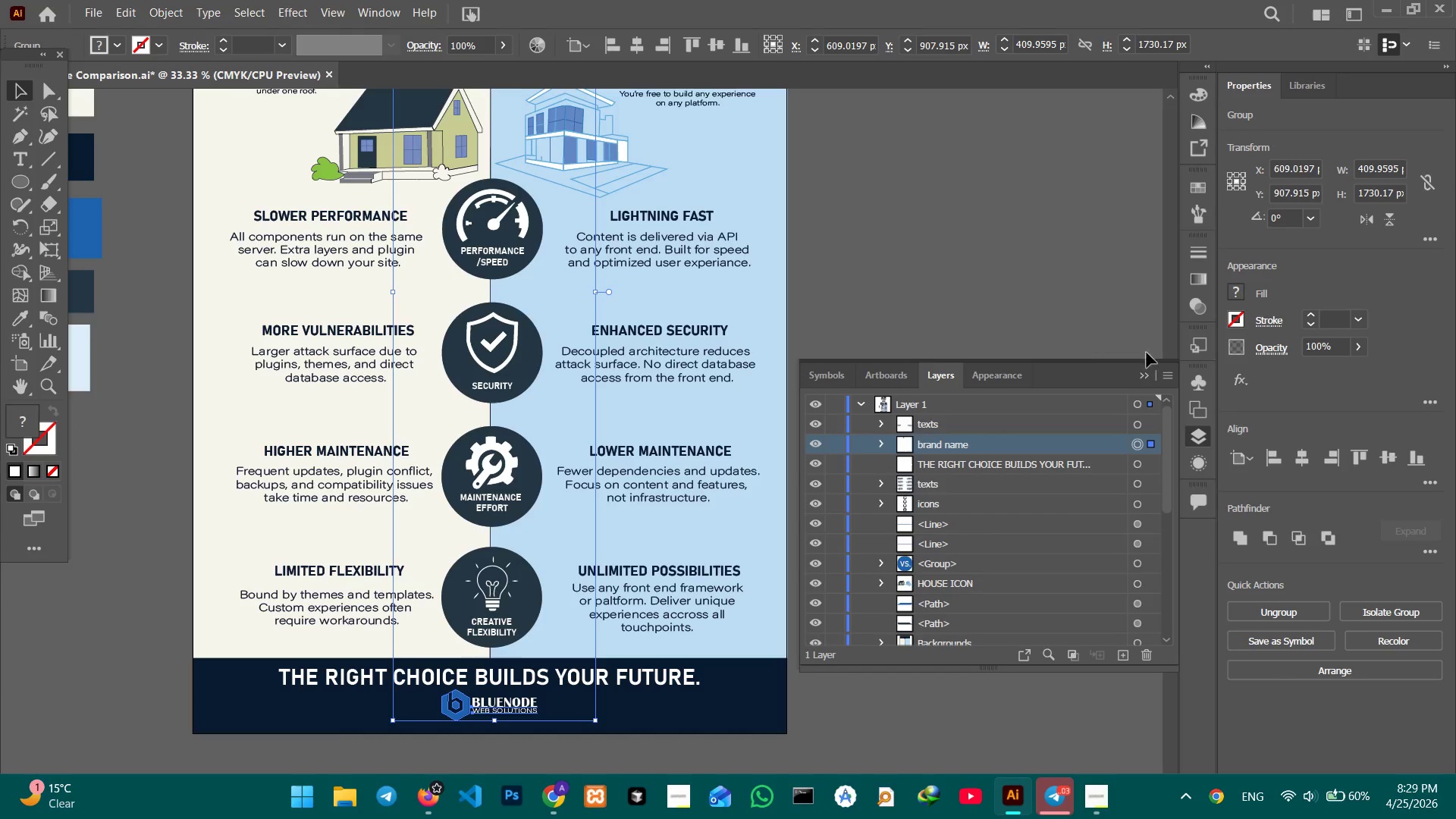 
left_click([1148, 379])
 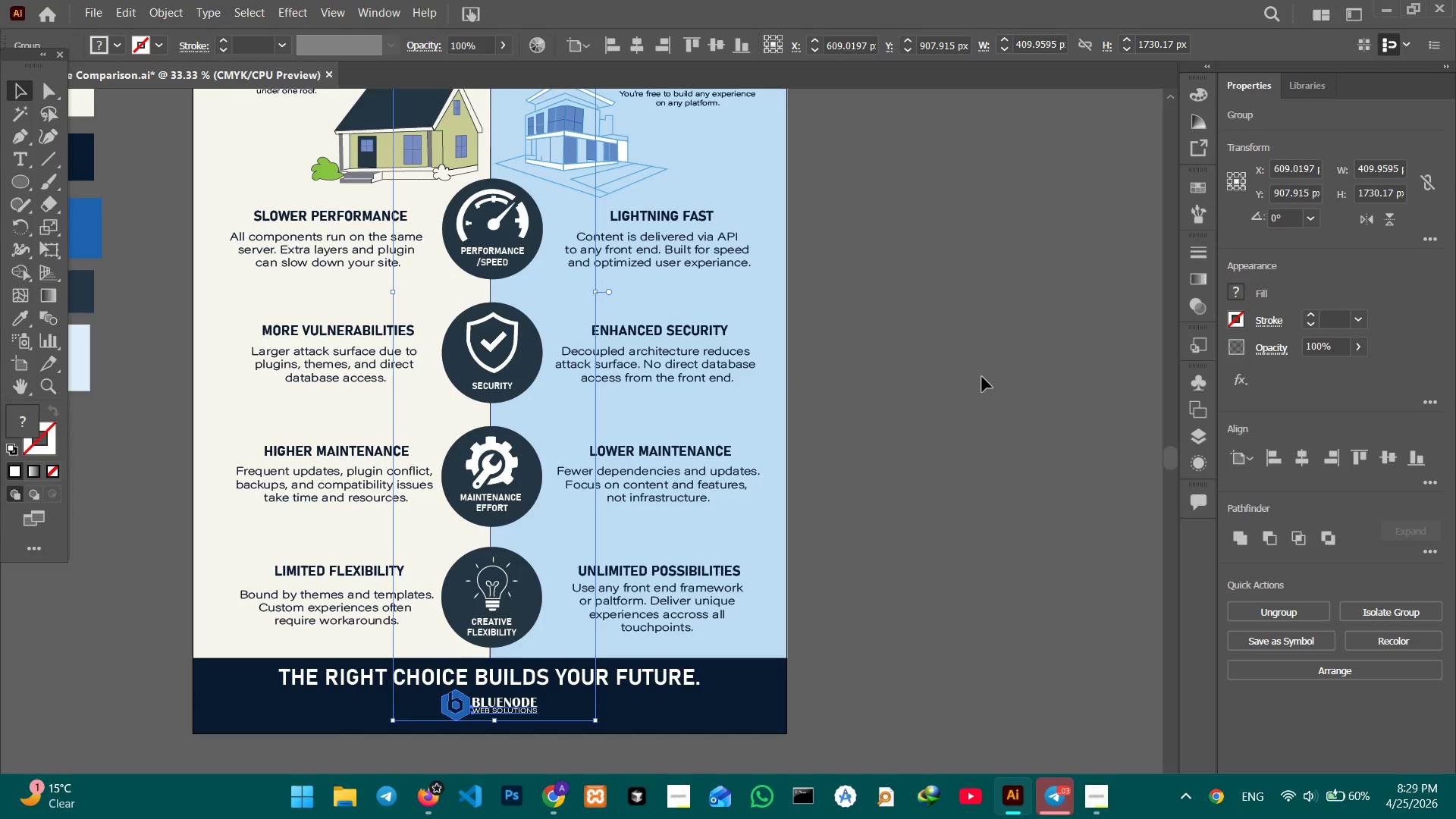 
key(Control+Minus)
 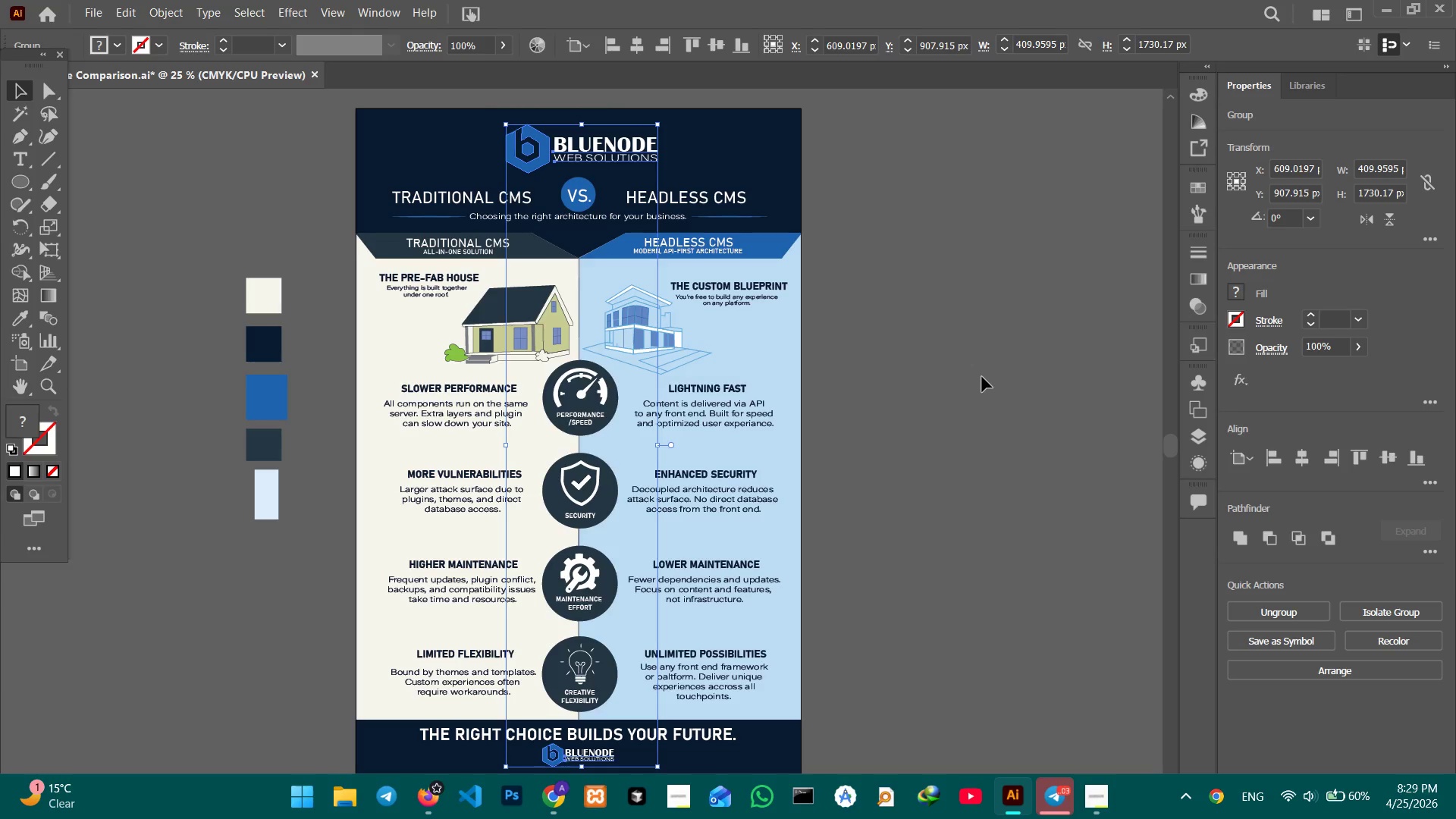 
key(Space)
 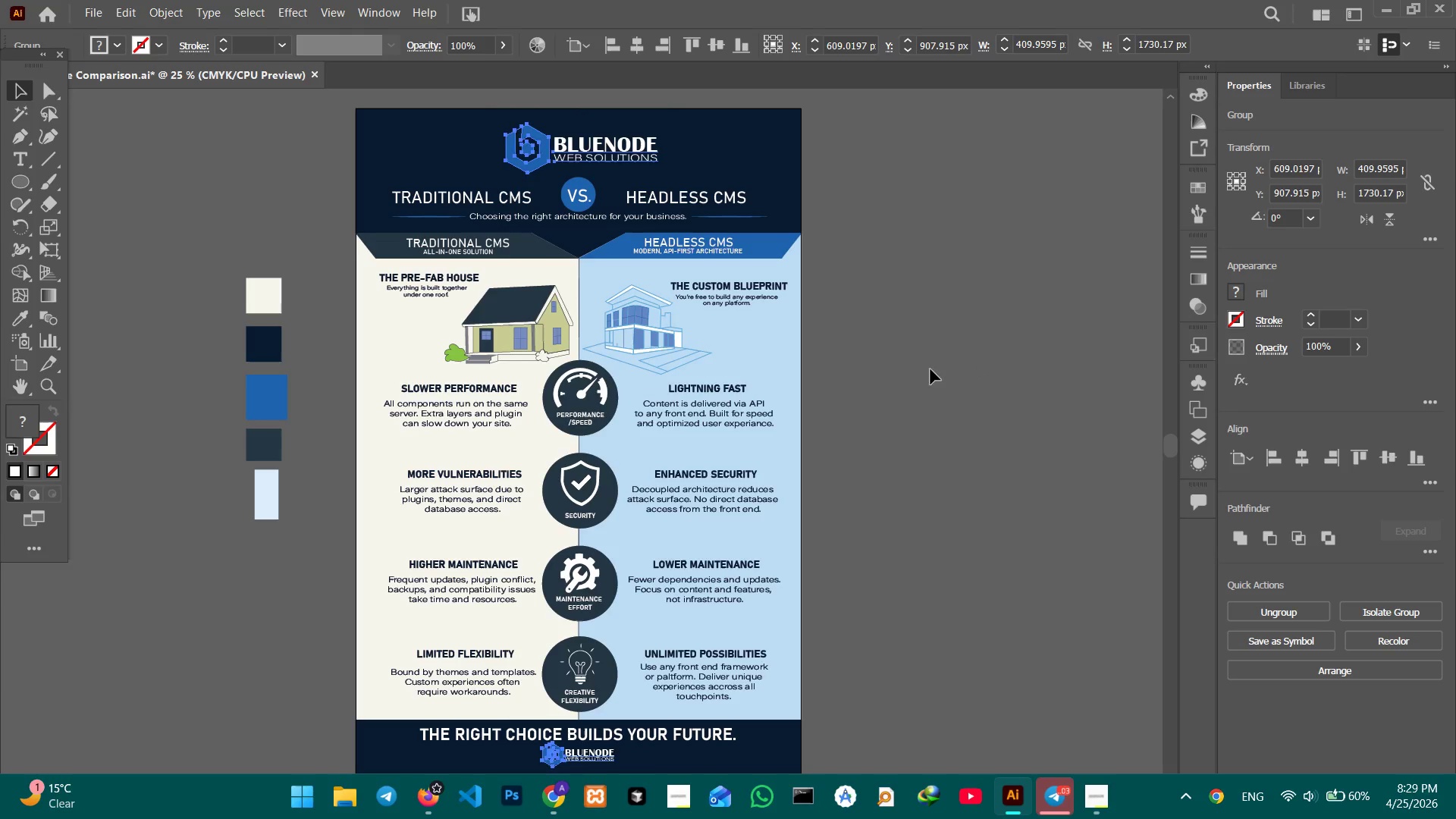 
left_click([918, 356])
 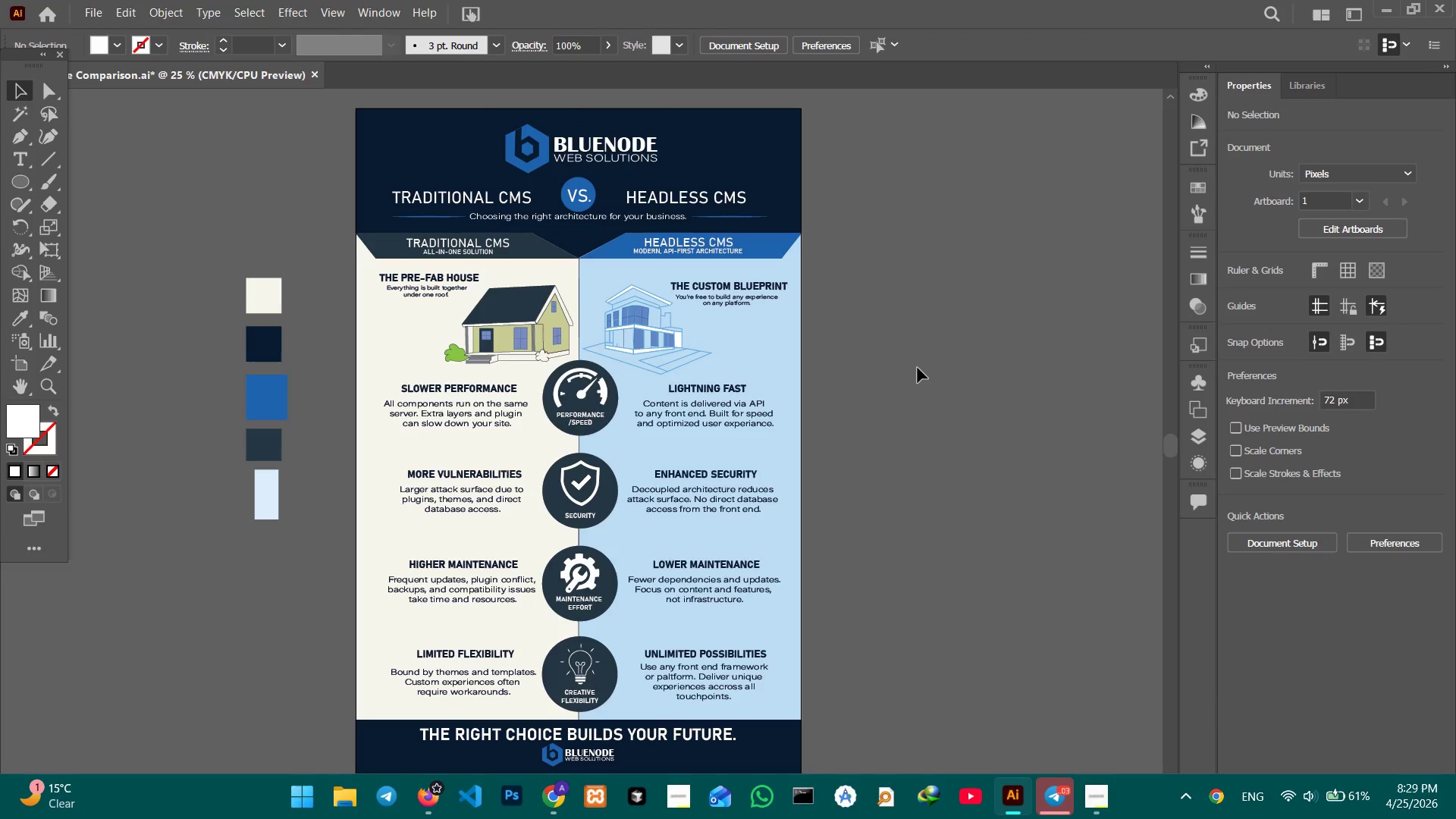 
wait(17.33)
 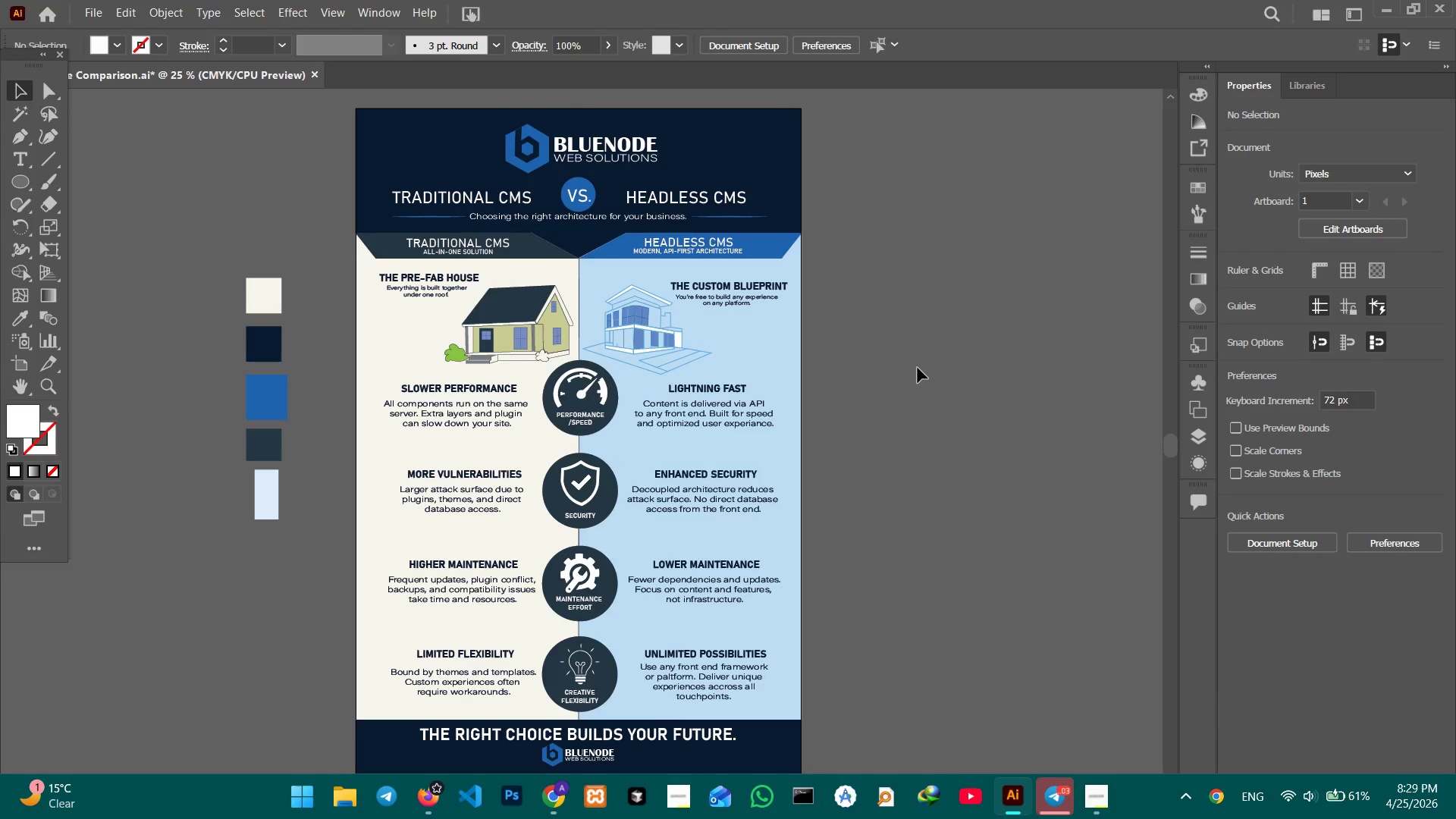 
left_click([1096, 789])